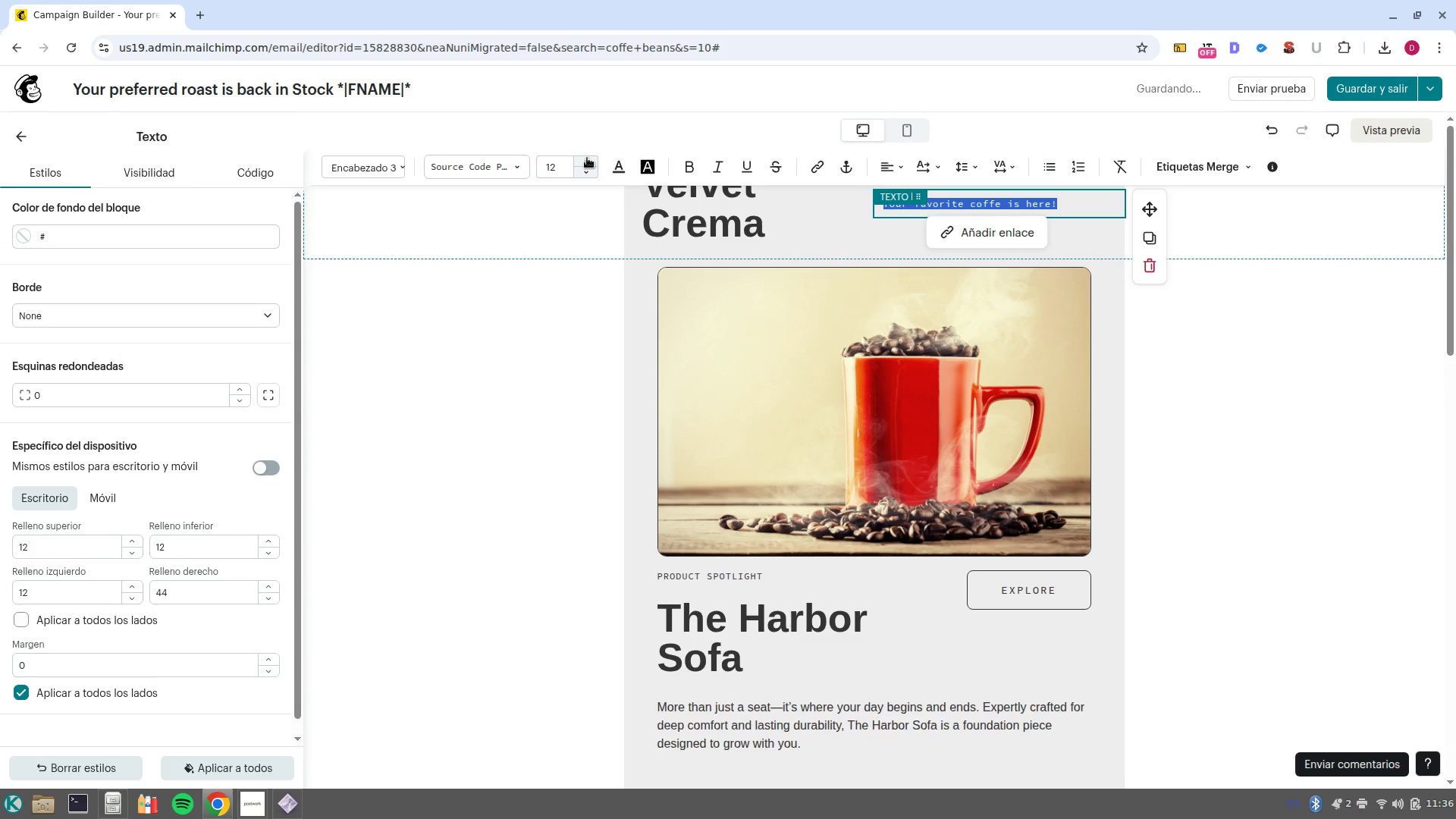 
double_click([587, 158])
 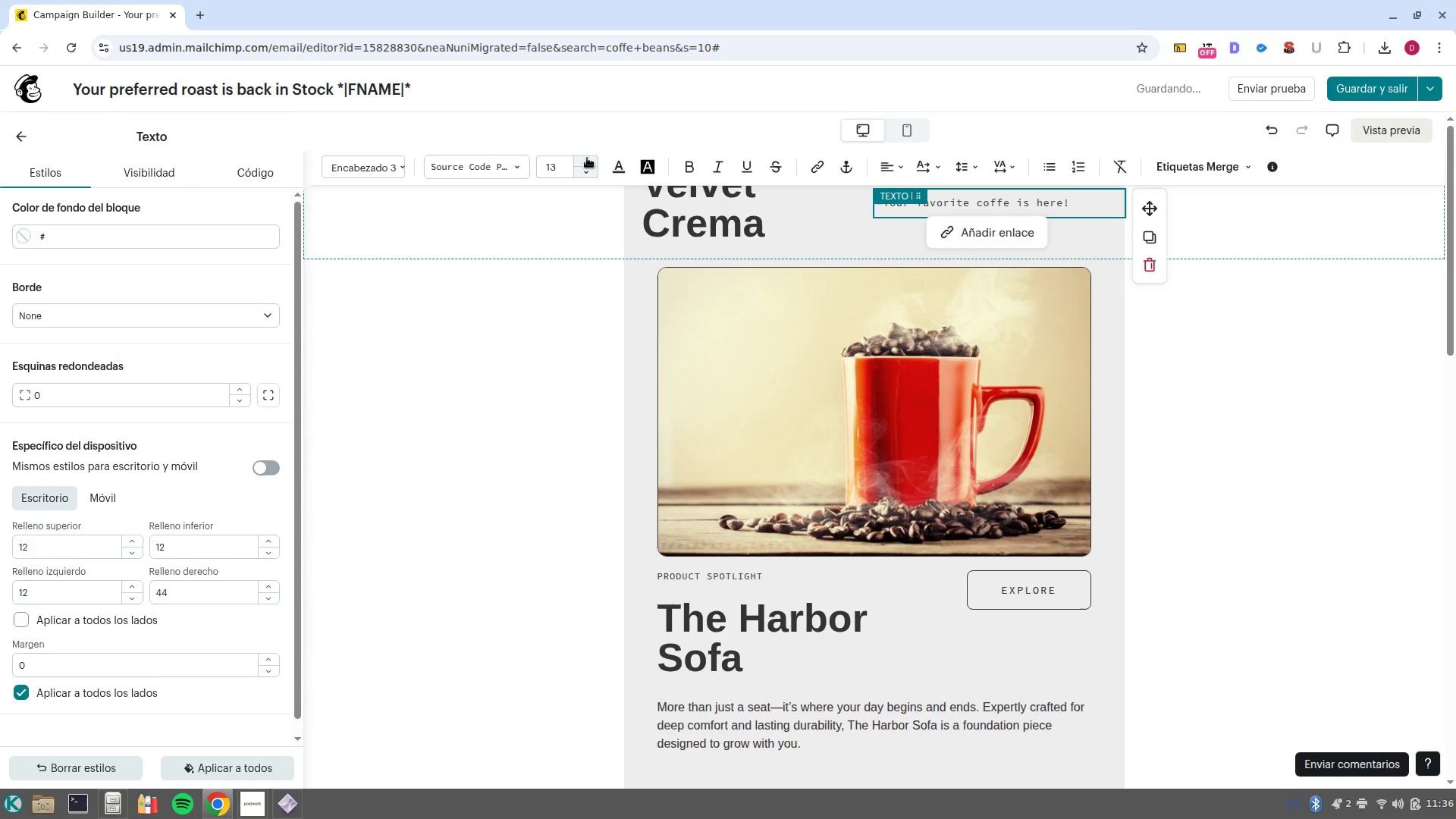 
left_click([587, 158])
 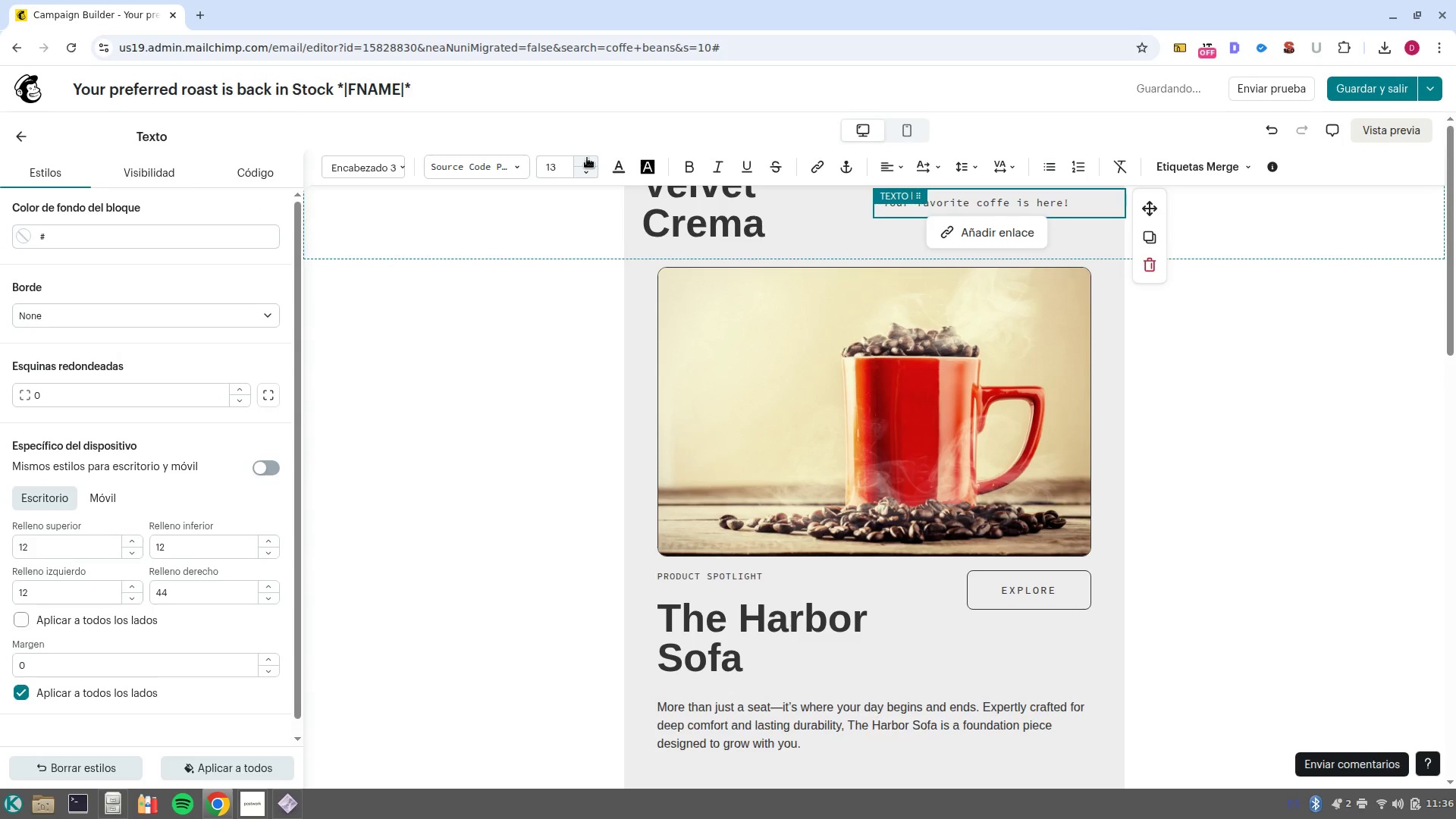 
left_click([587, 158])
 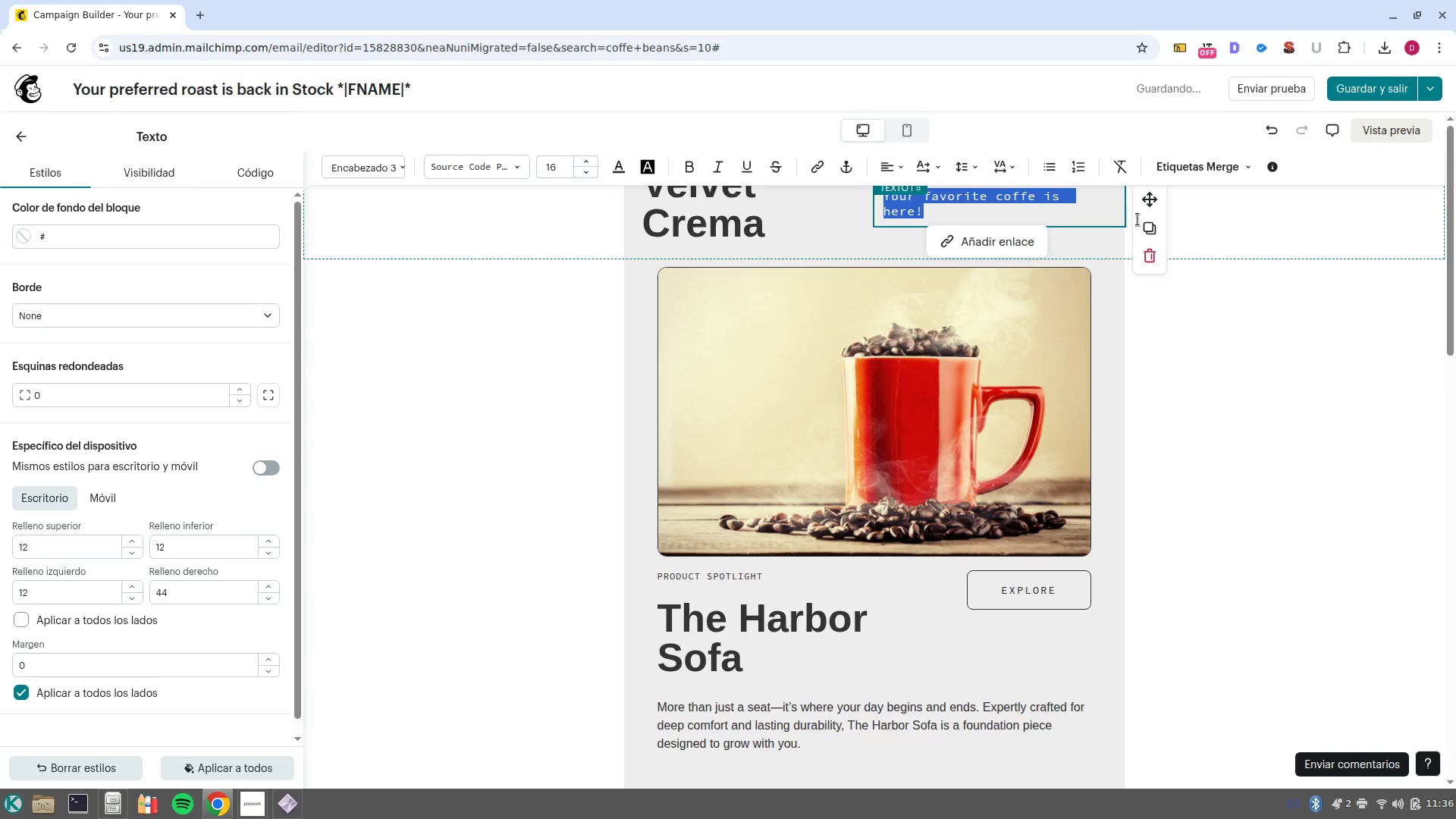 
left_click([1326, 302])
 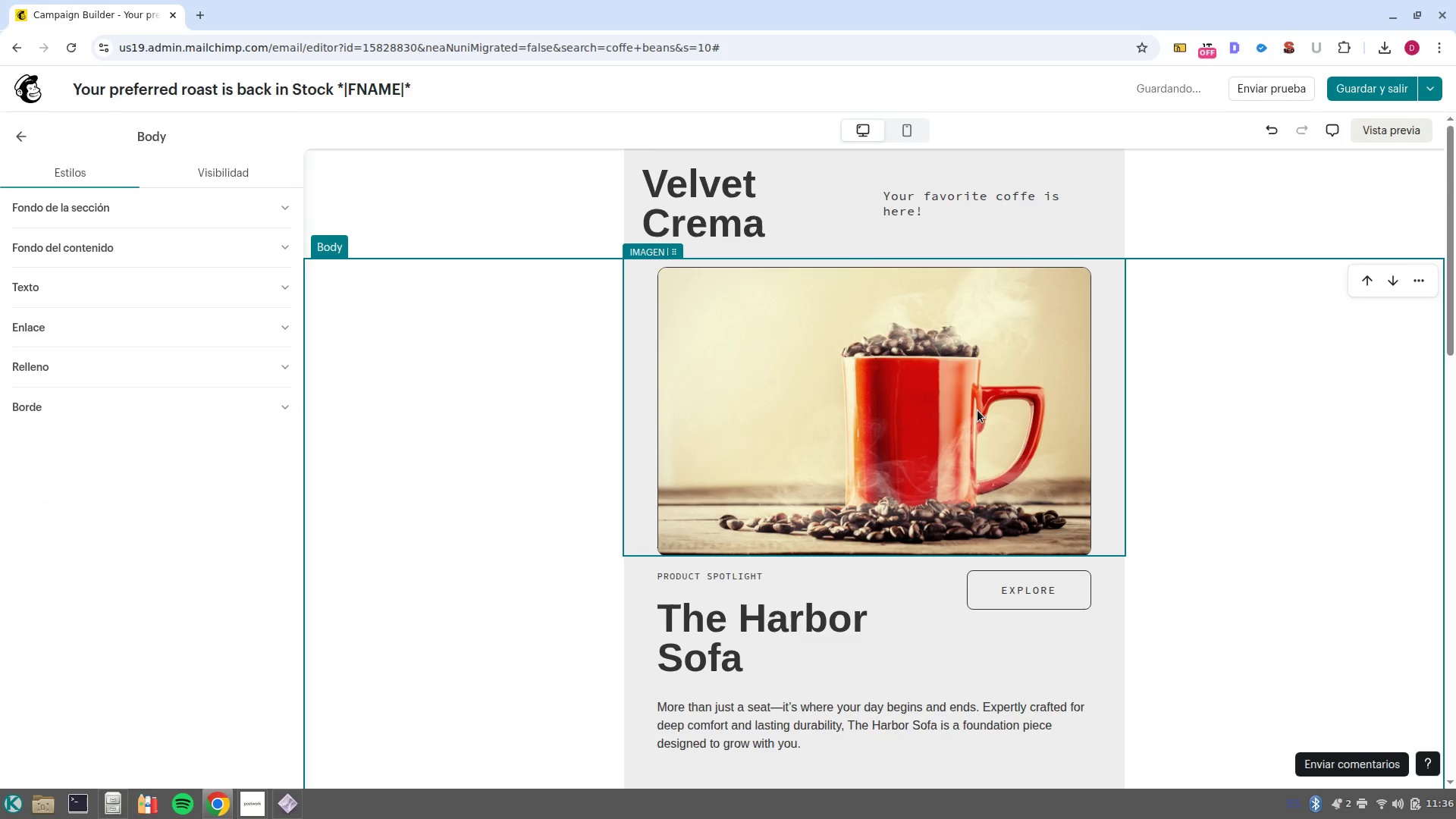 
scroll: coordinate [977, 410], scroll_direction: down, amount: 1.0
 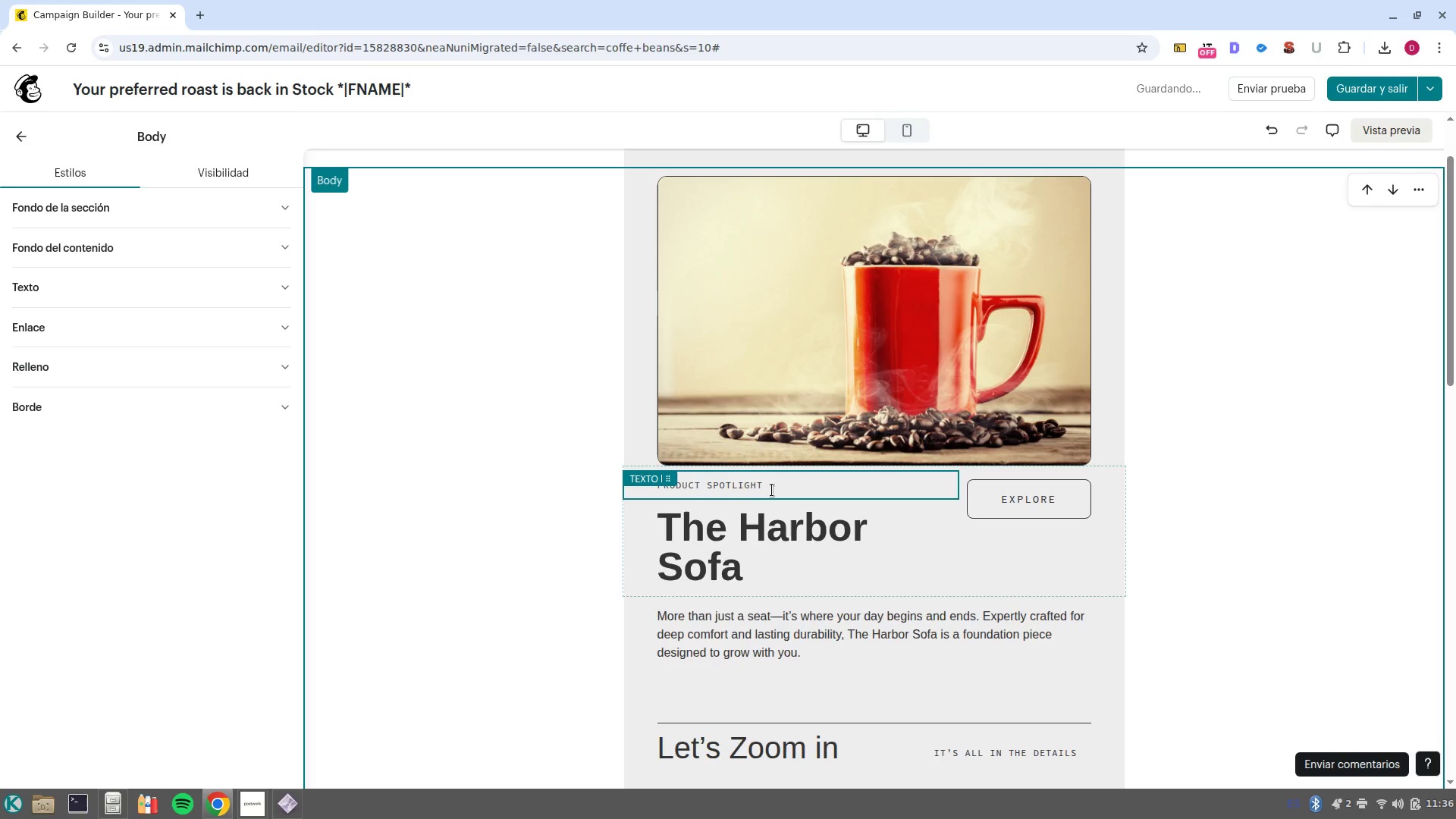 
left_click([769, 482])
 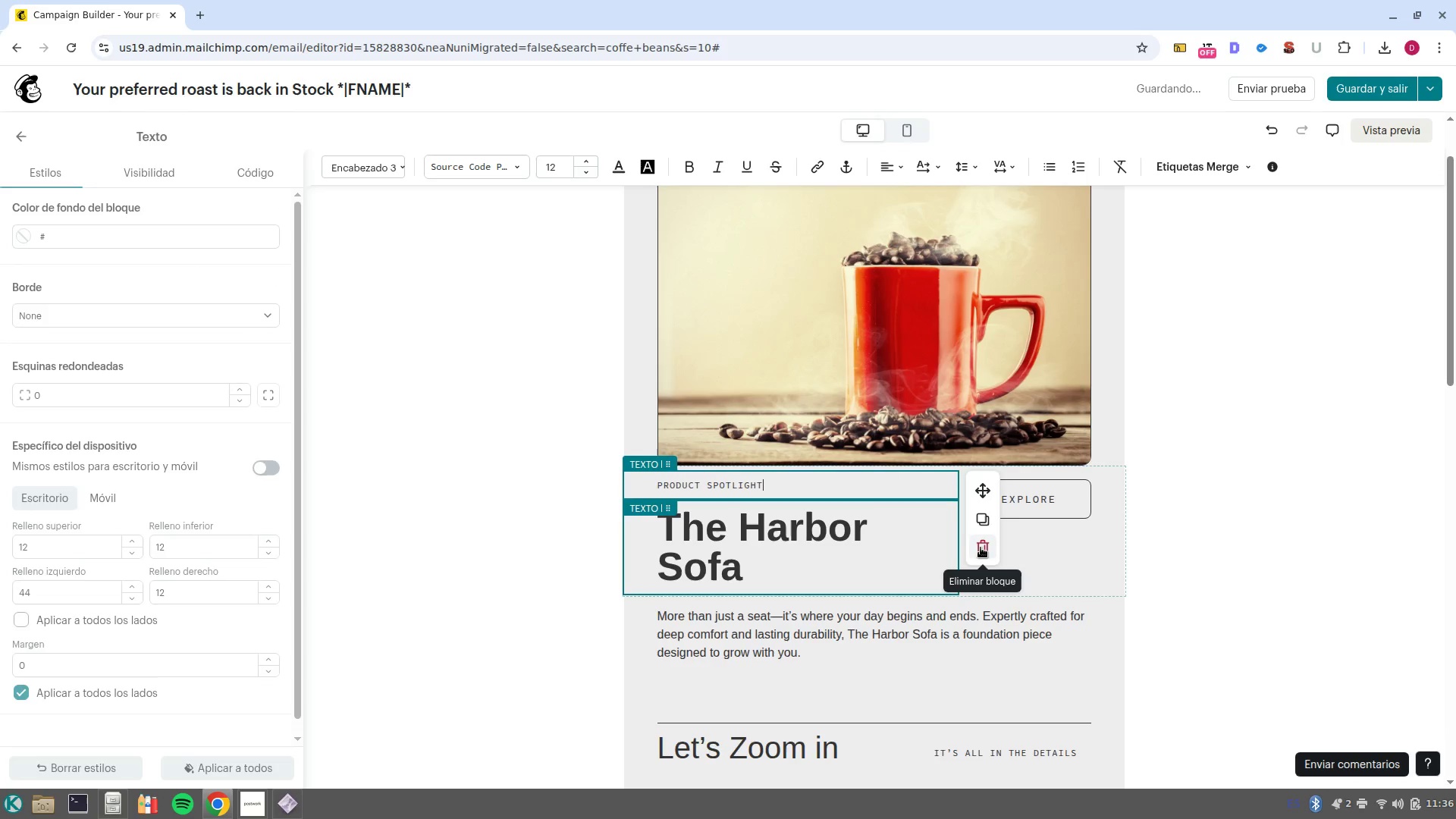 
left_click([981, 549])
 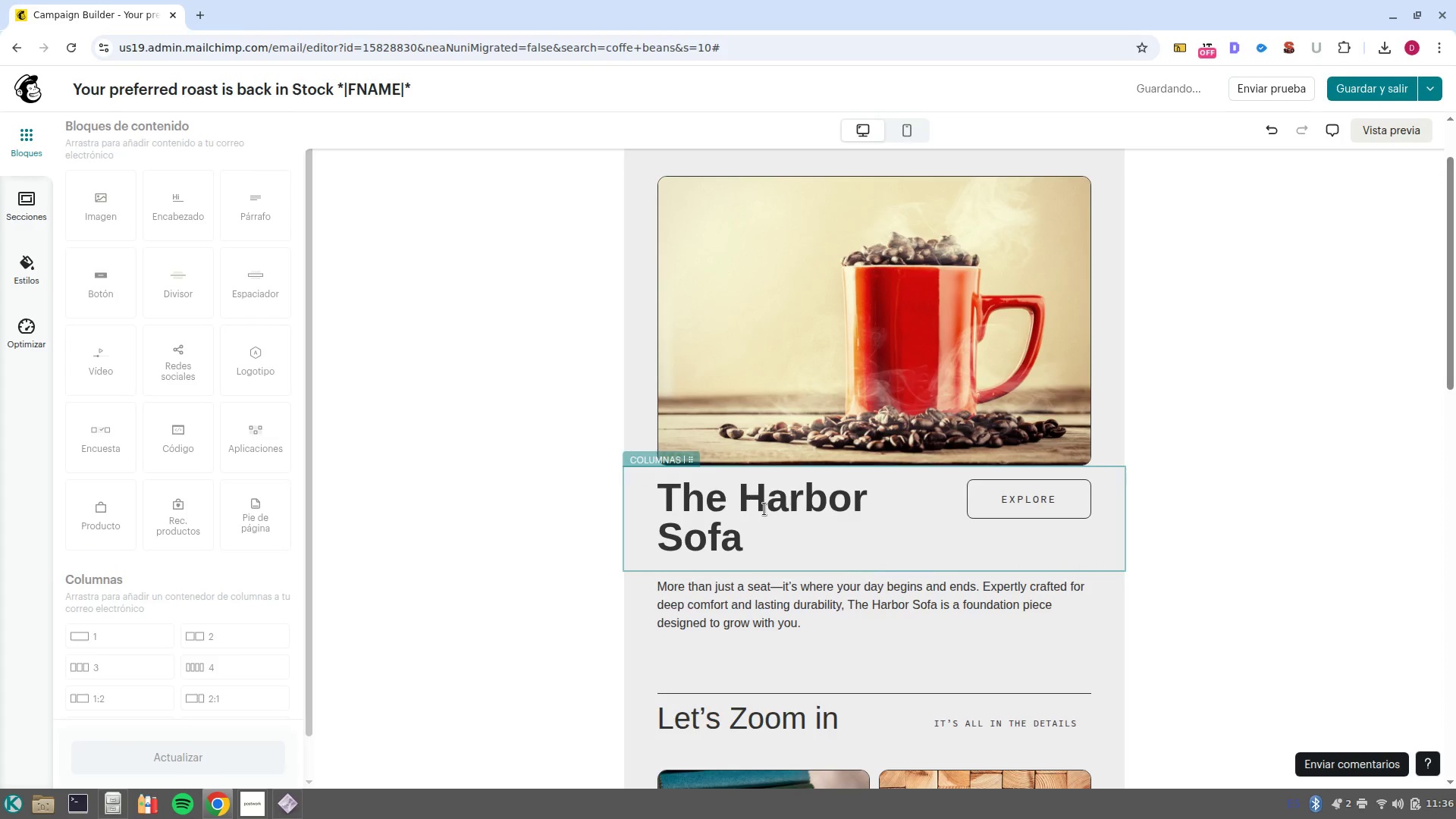 
left_click([764, 509])
 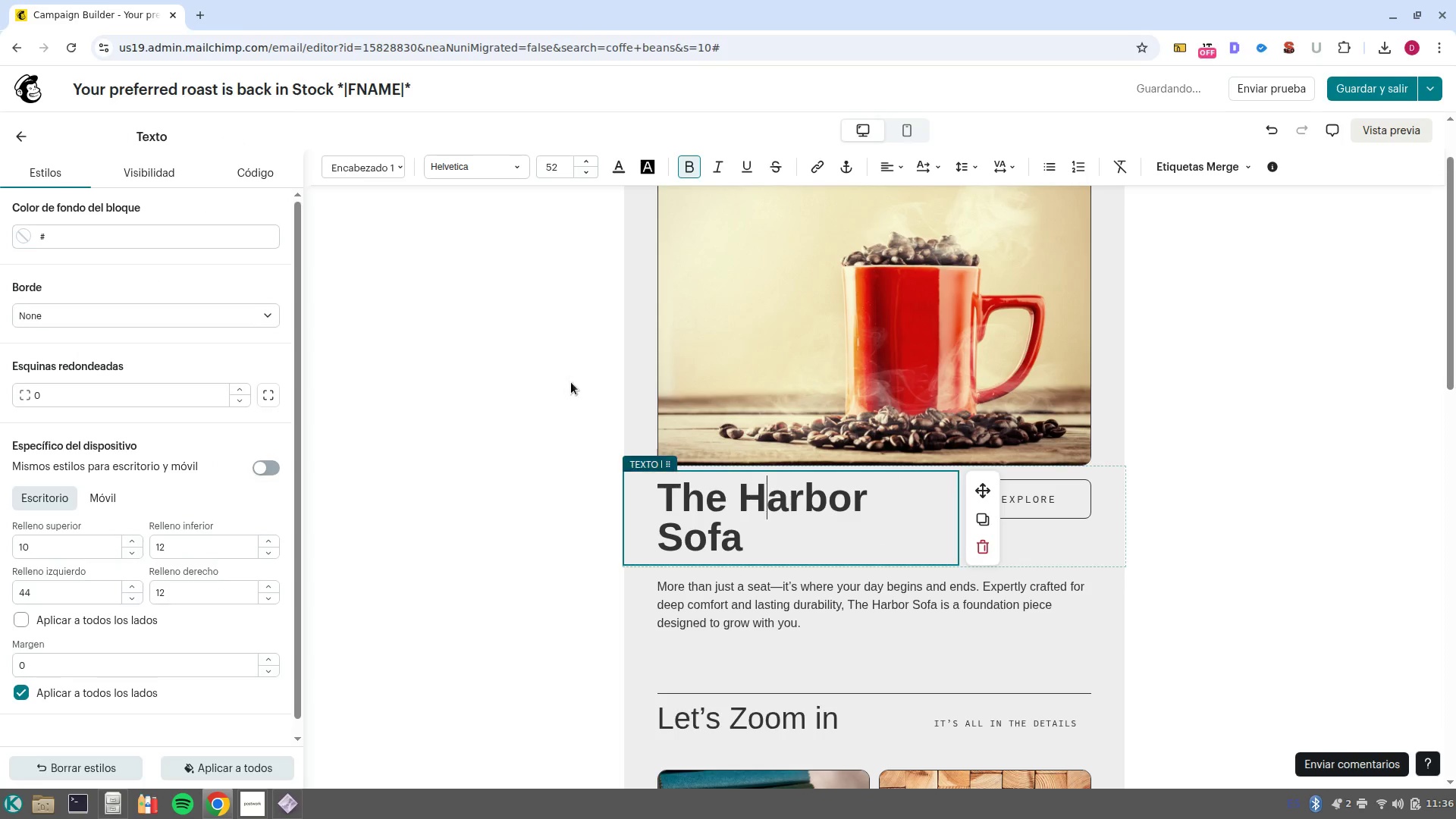 
left_click_drag(start_coordinate=[758, 544], to_coordinate=[604, 446])
 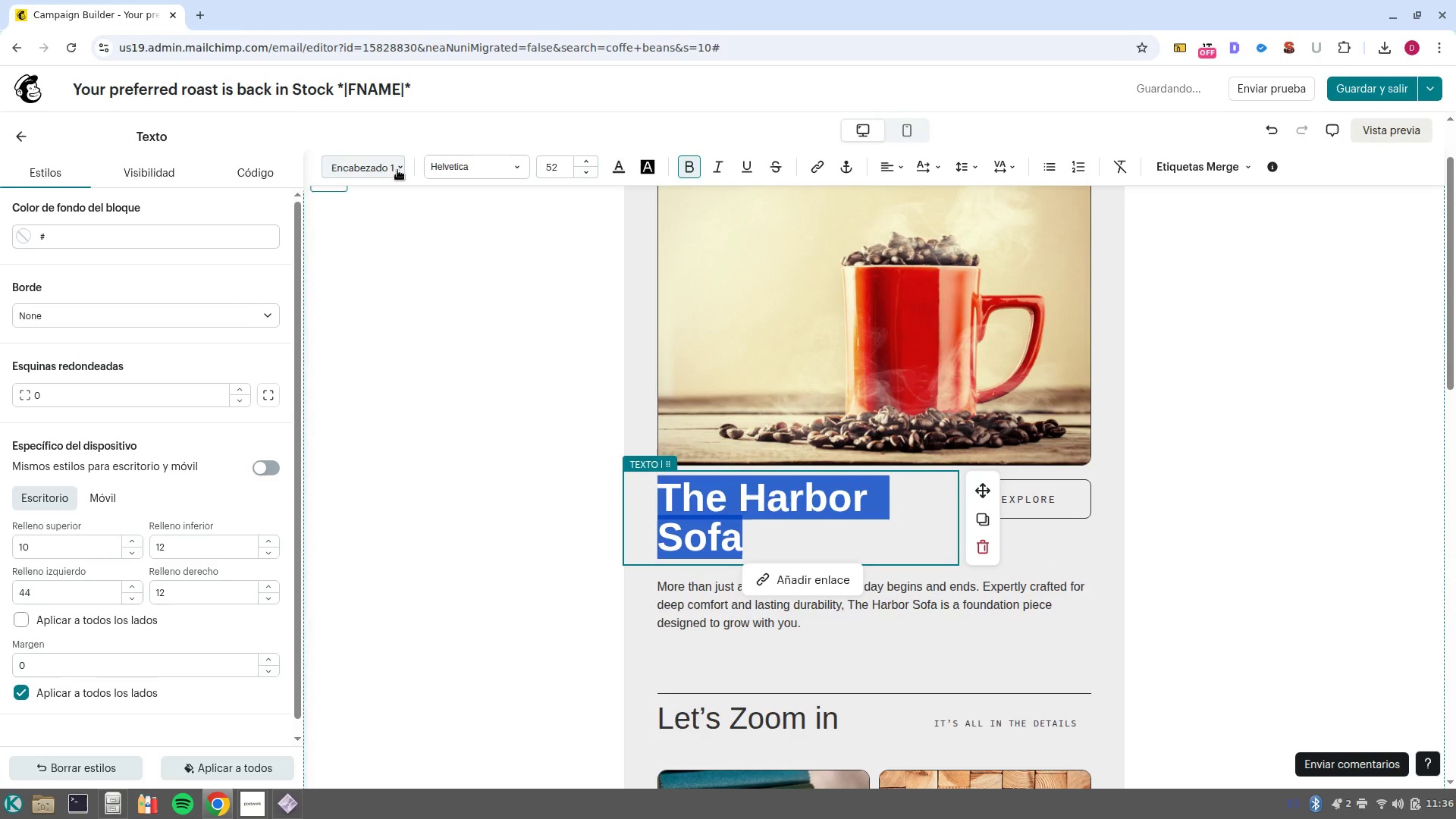 
left_click([397, 170])
 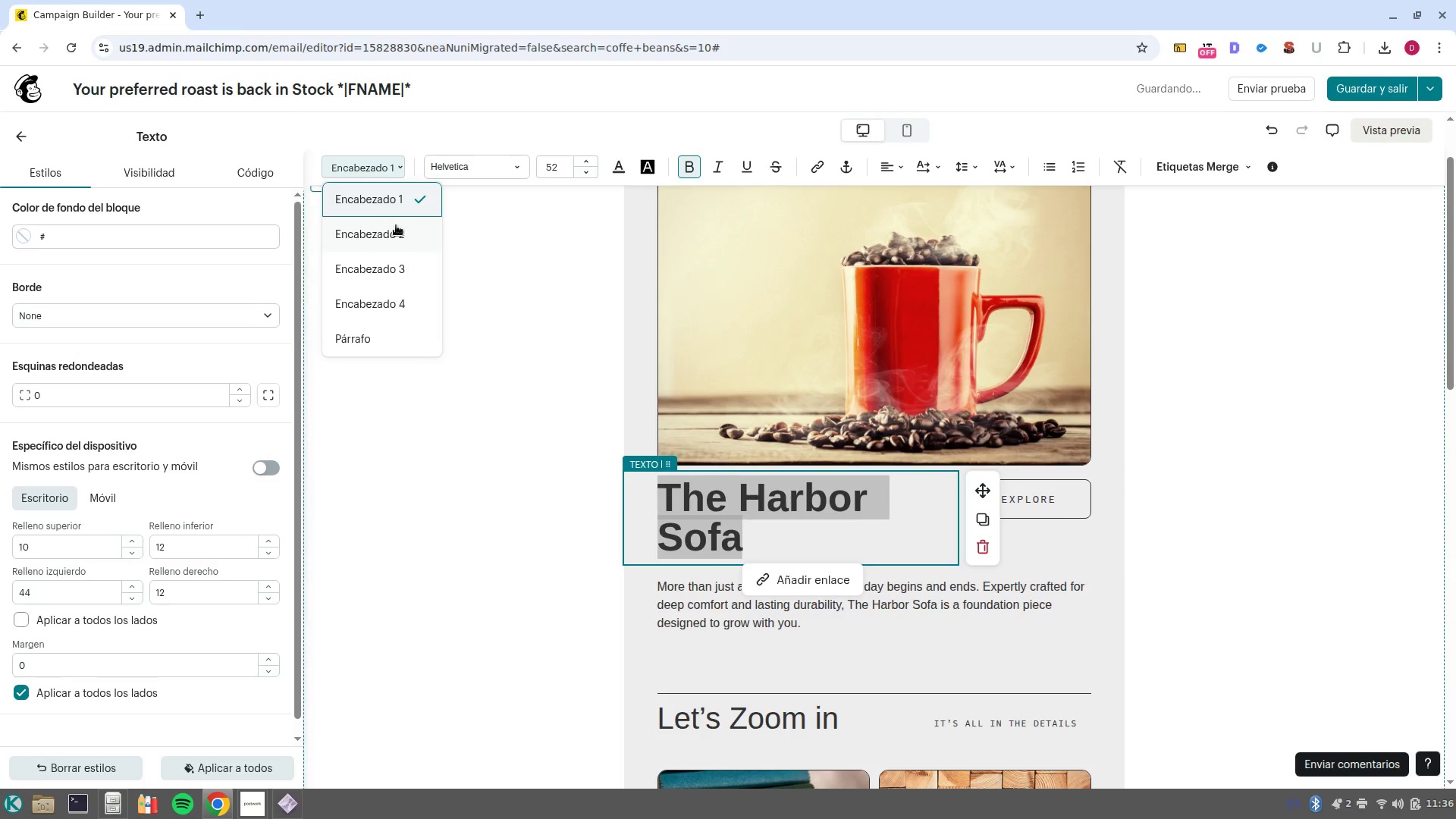 
left_click([397, 233])
 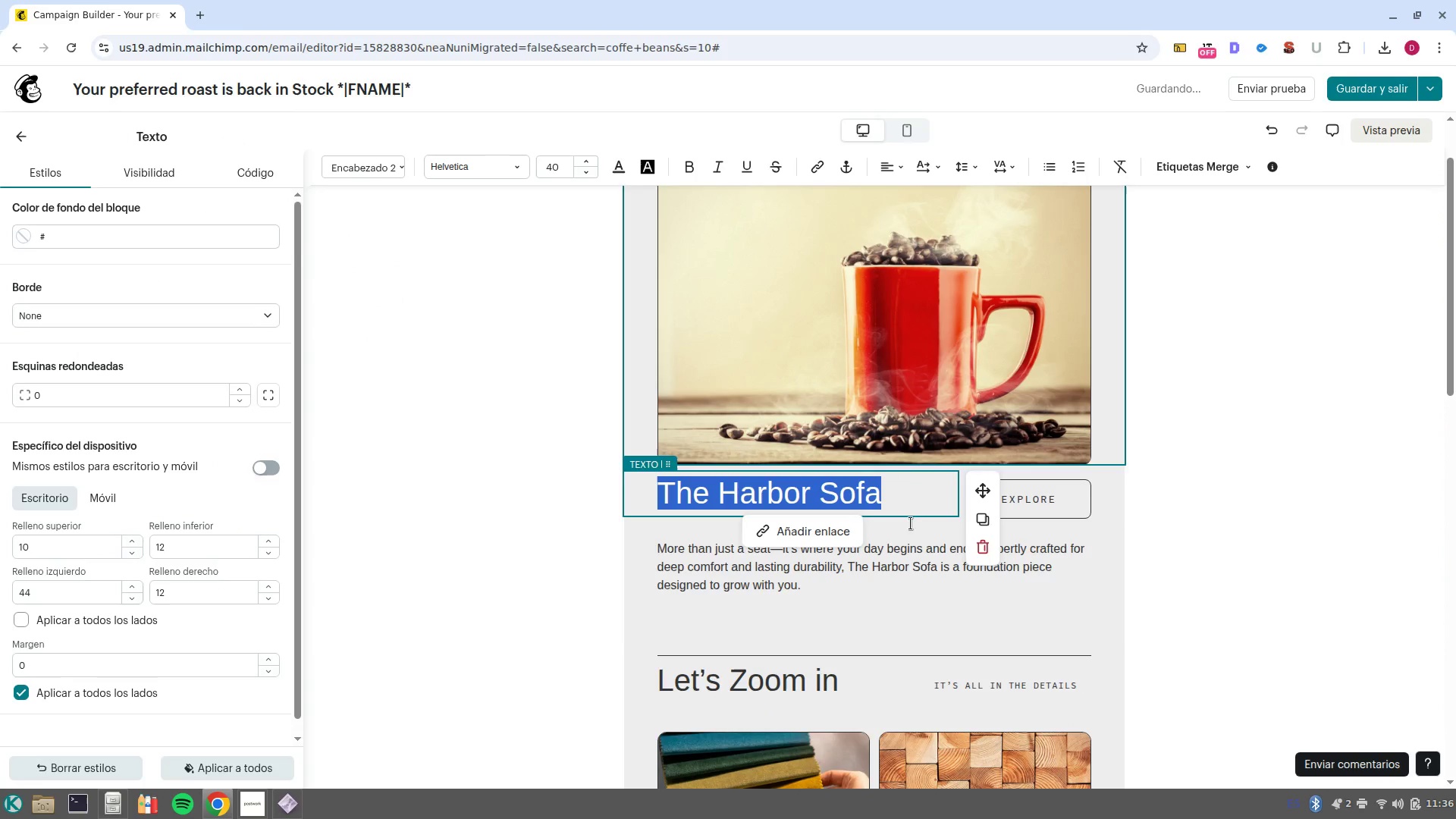 
left_click([909, 492])
 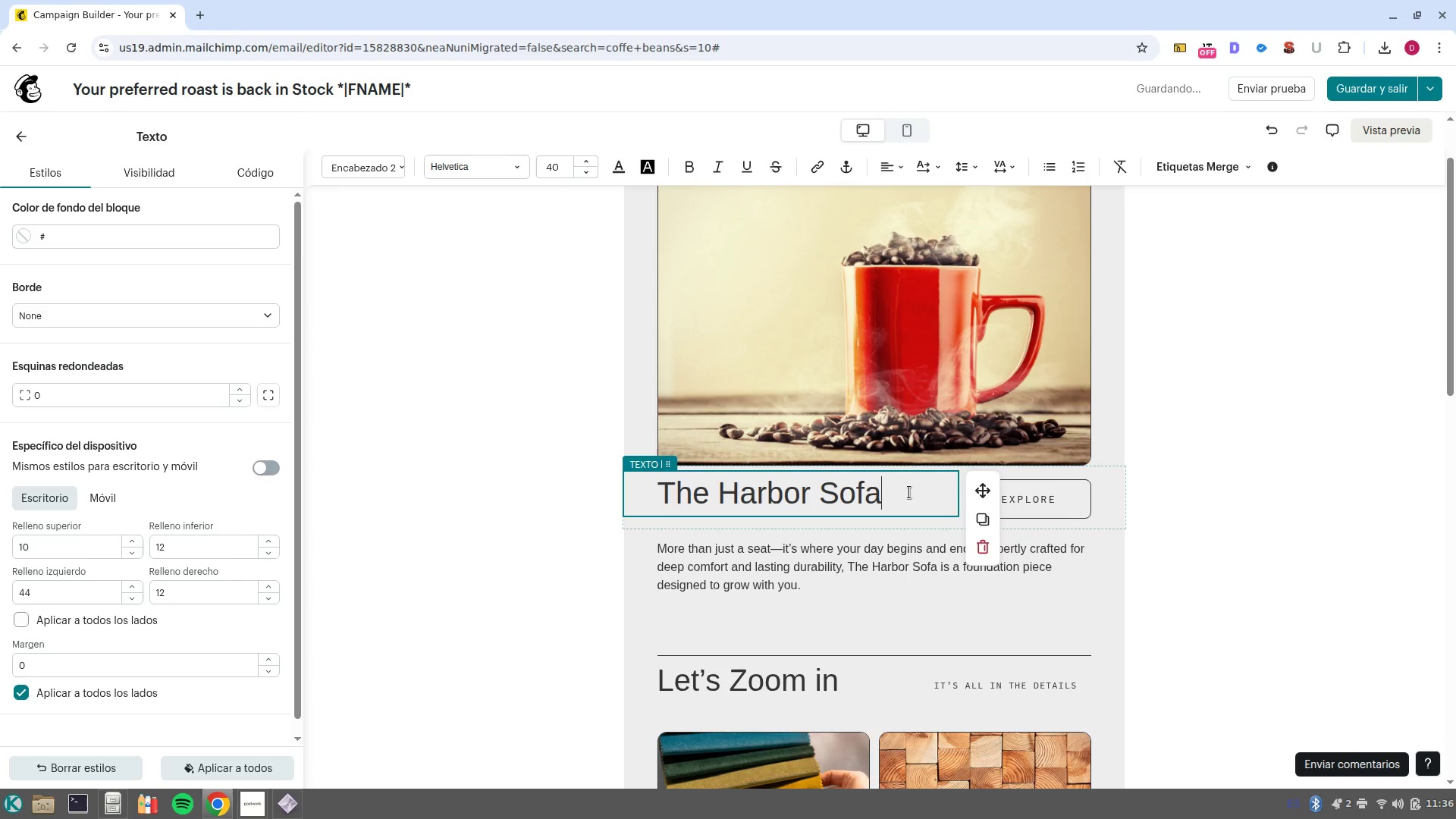 
left_click_drag(start_coordinate=[909, 492], to_coordinate=[645, 483])
 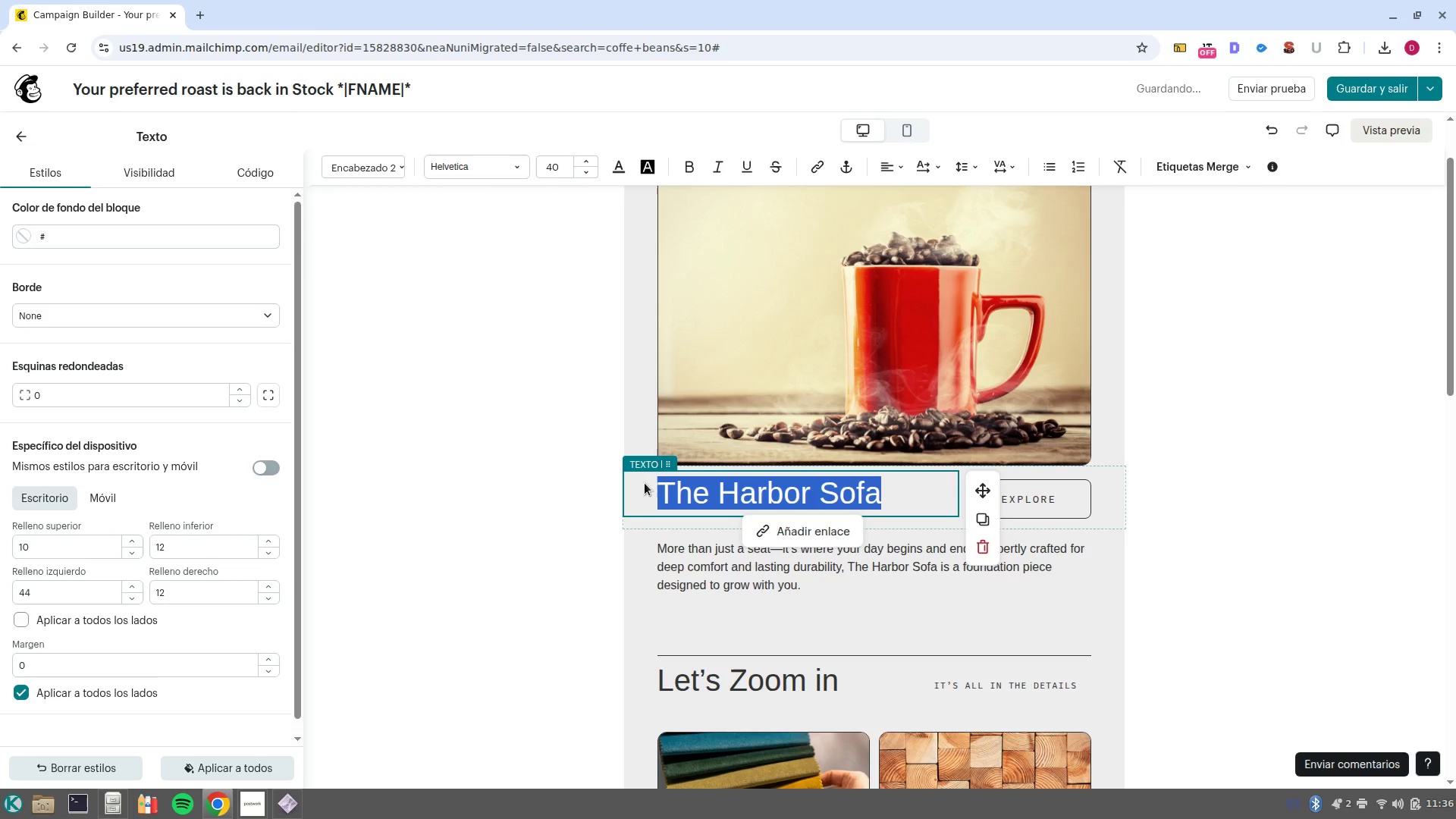 
type(The wair is )
key(Backspace)
key(Backspace)
key(Backspace)
key(Backspace)
key(Backspace)
type(t is over)
 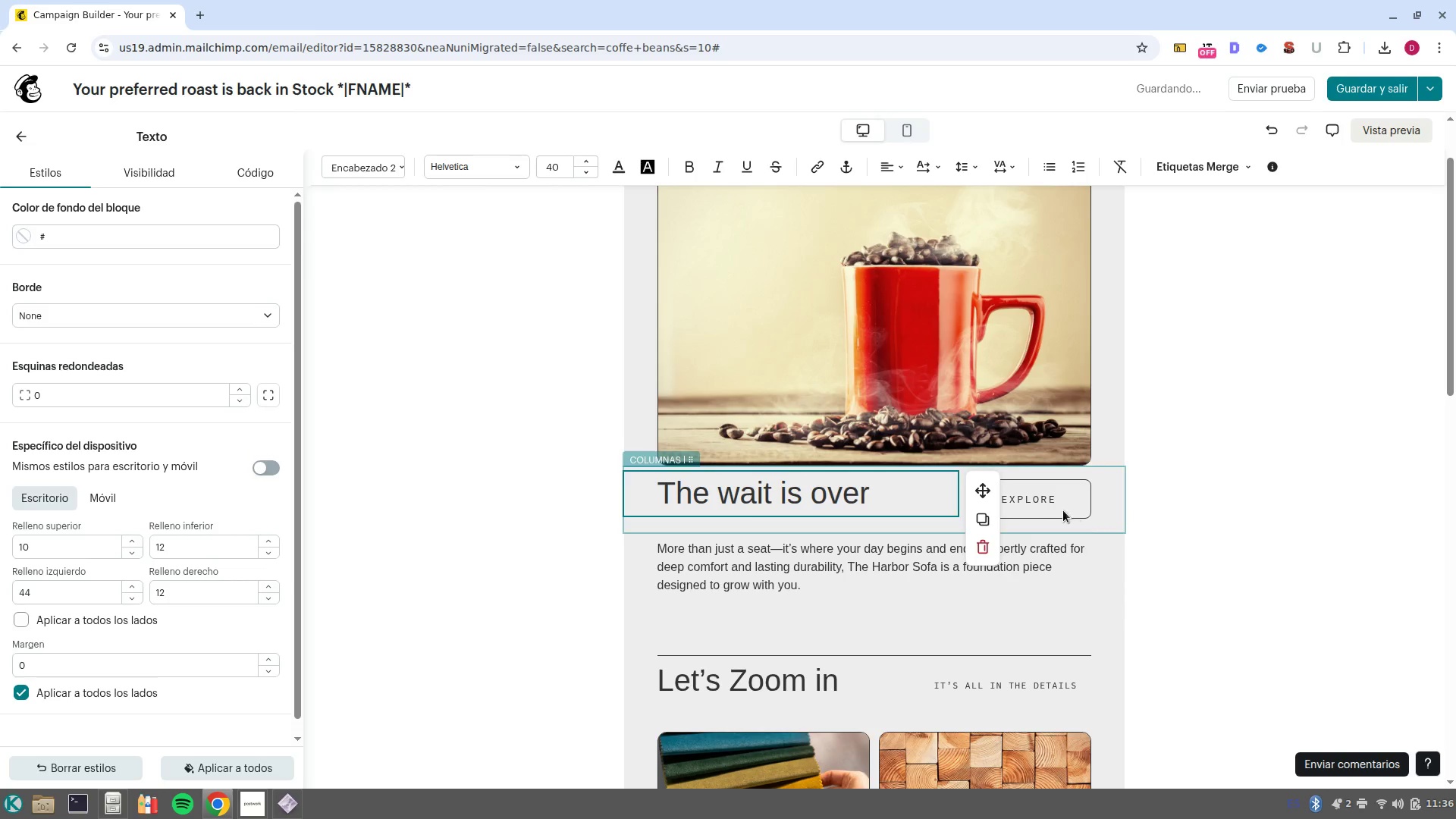 
left_click([1079, 510])
 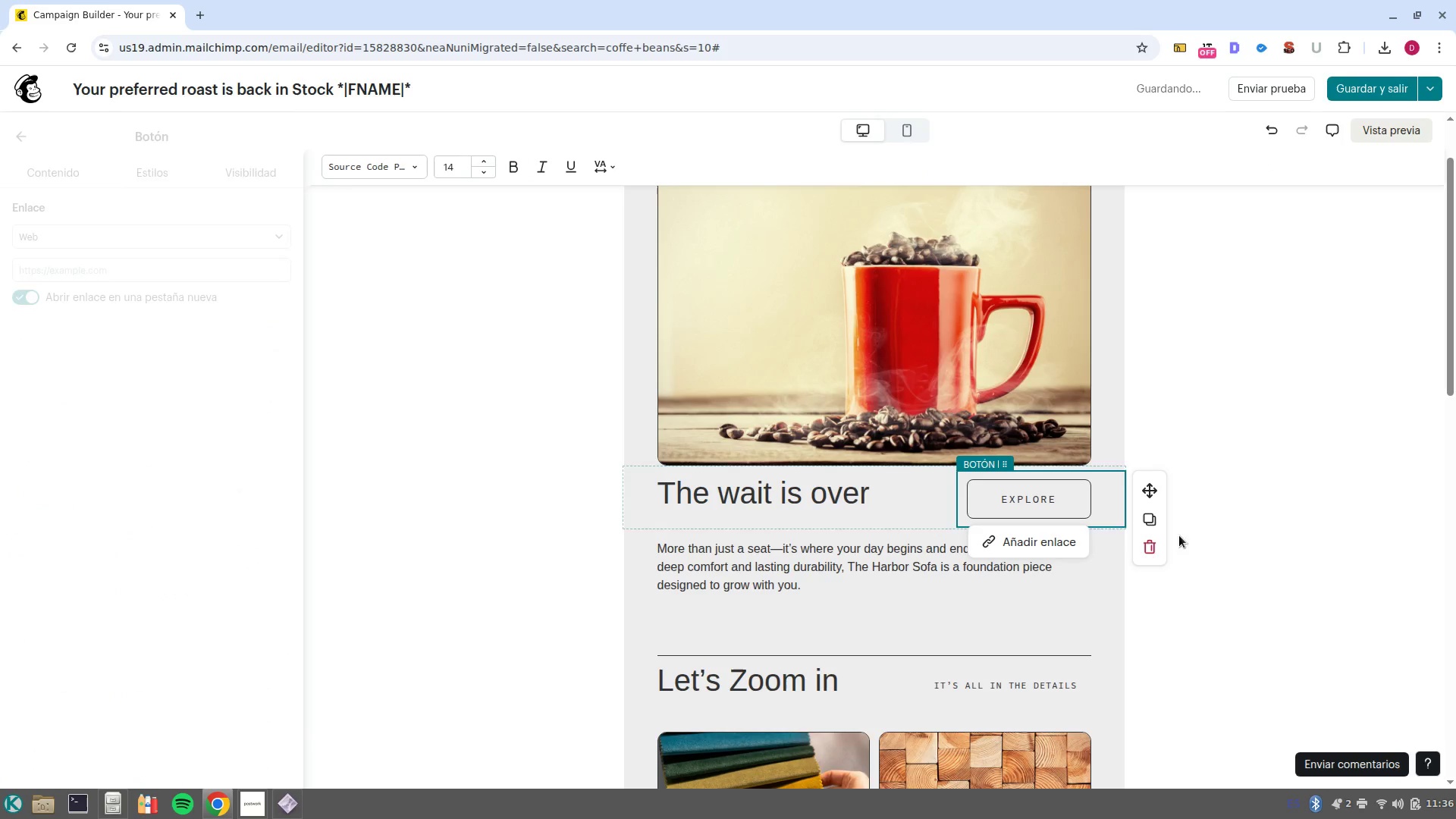 
left_click([1152, 548])
 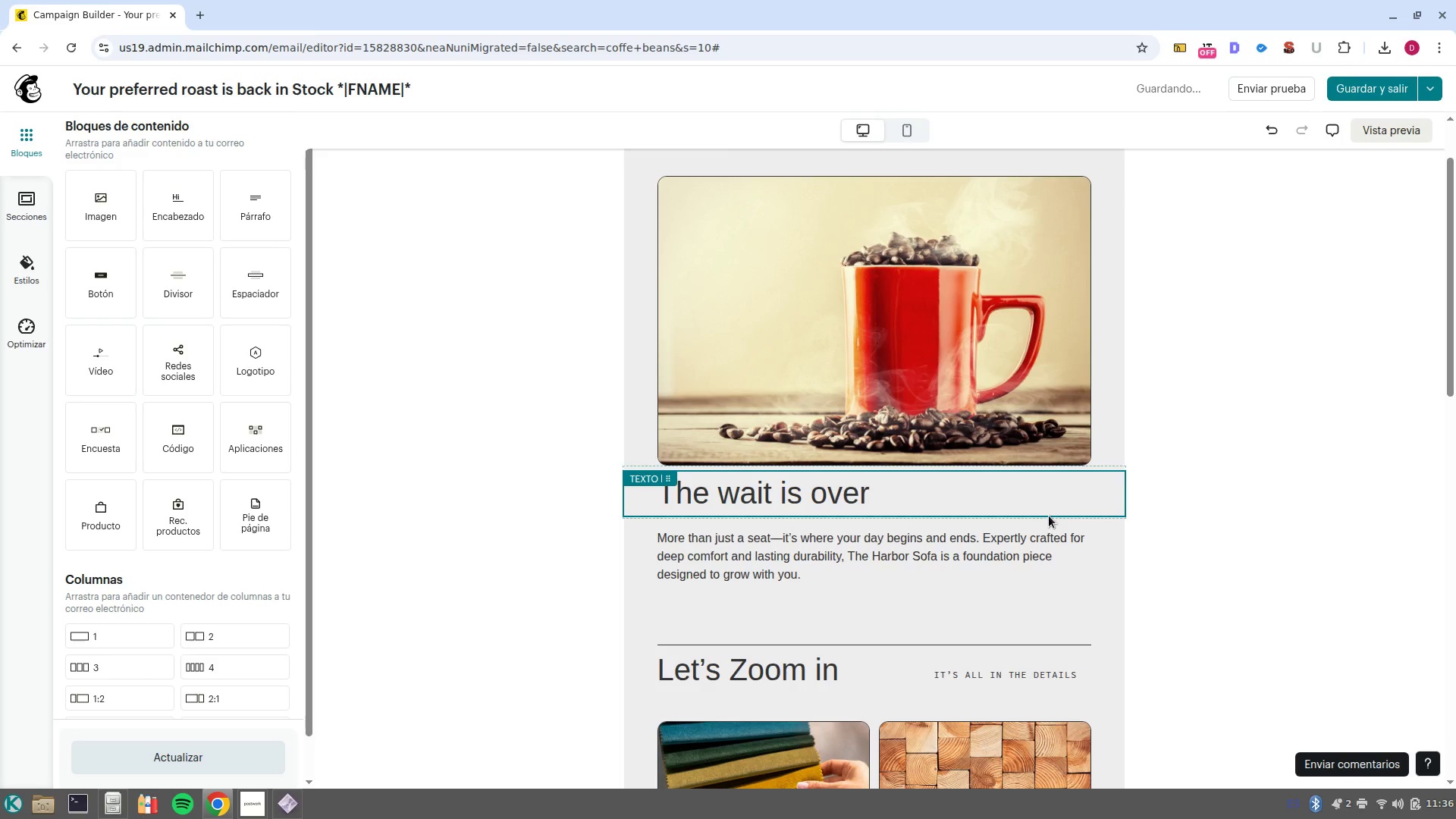 
left_click_drag(start_coordinate=[896, 581], to_coordinate=[623, 500])
 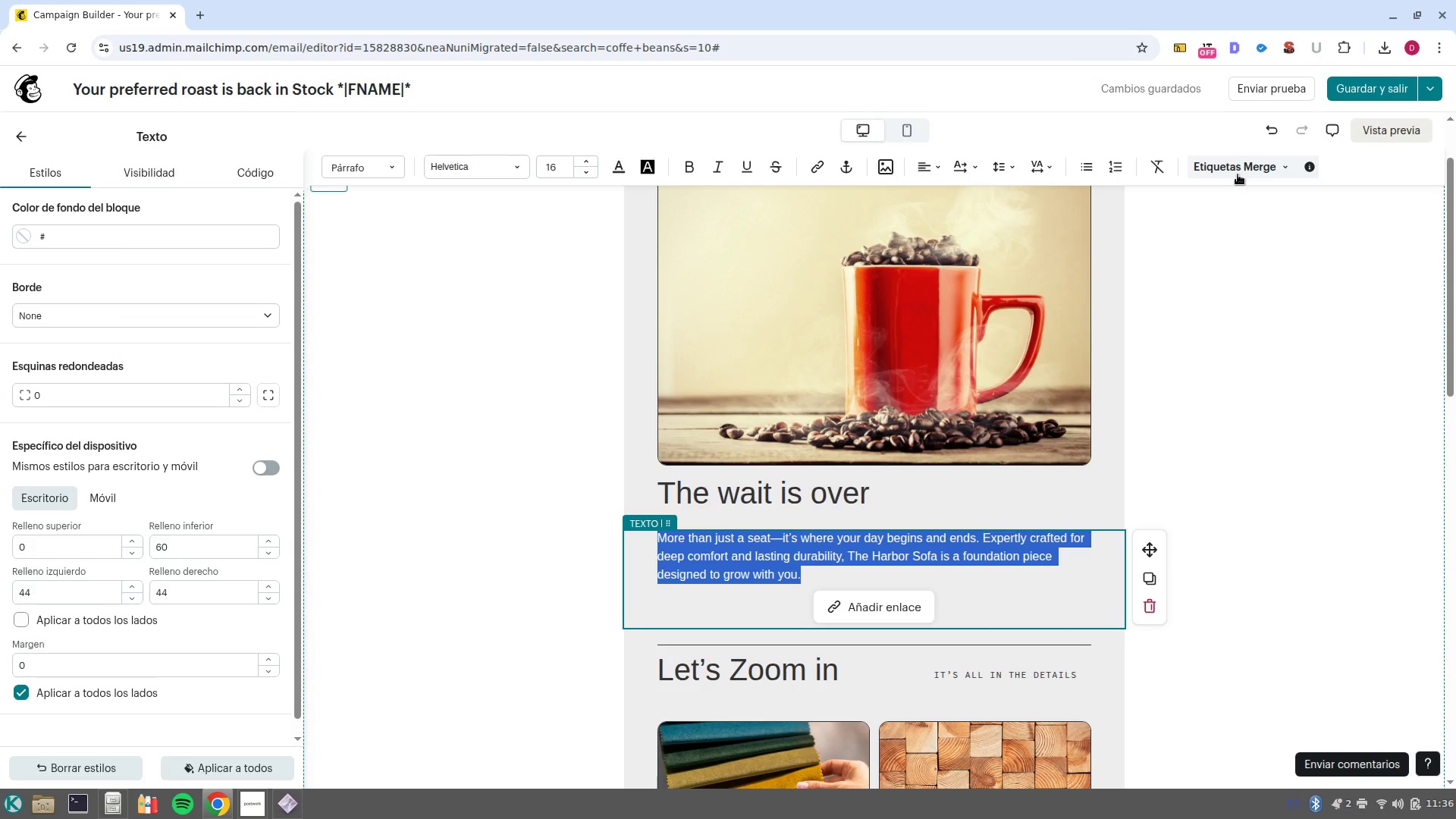 
key(Backspace)
type(Hi )
 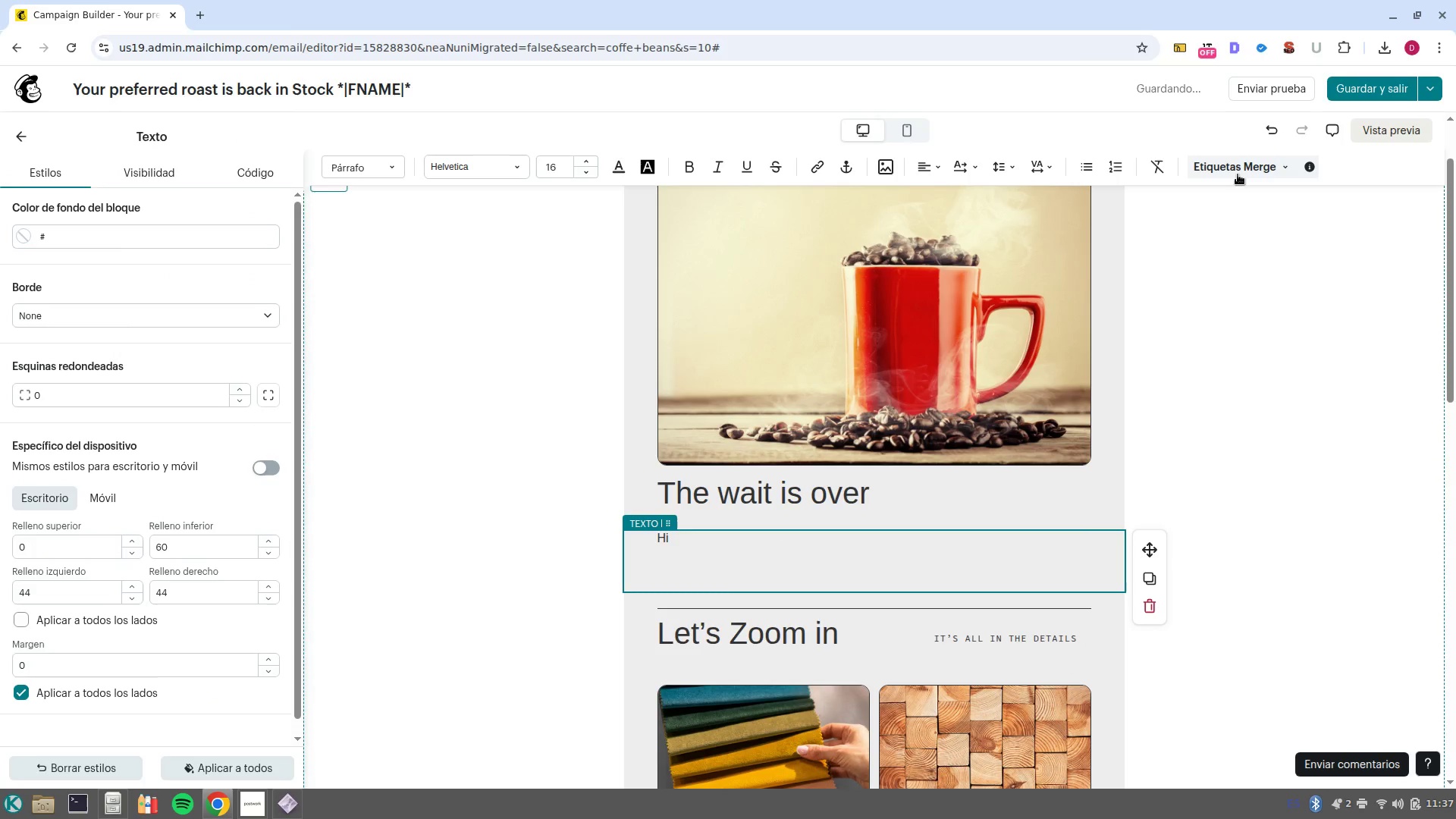 
left_click([1238, 174])
 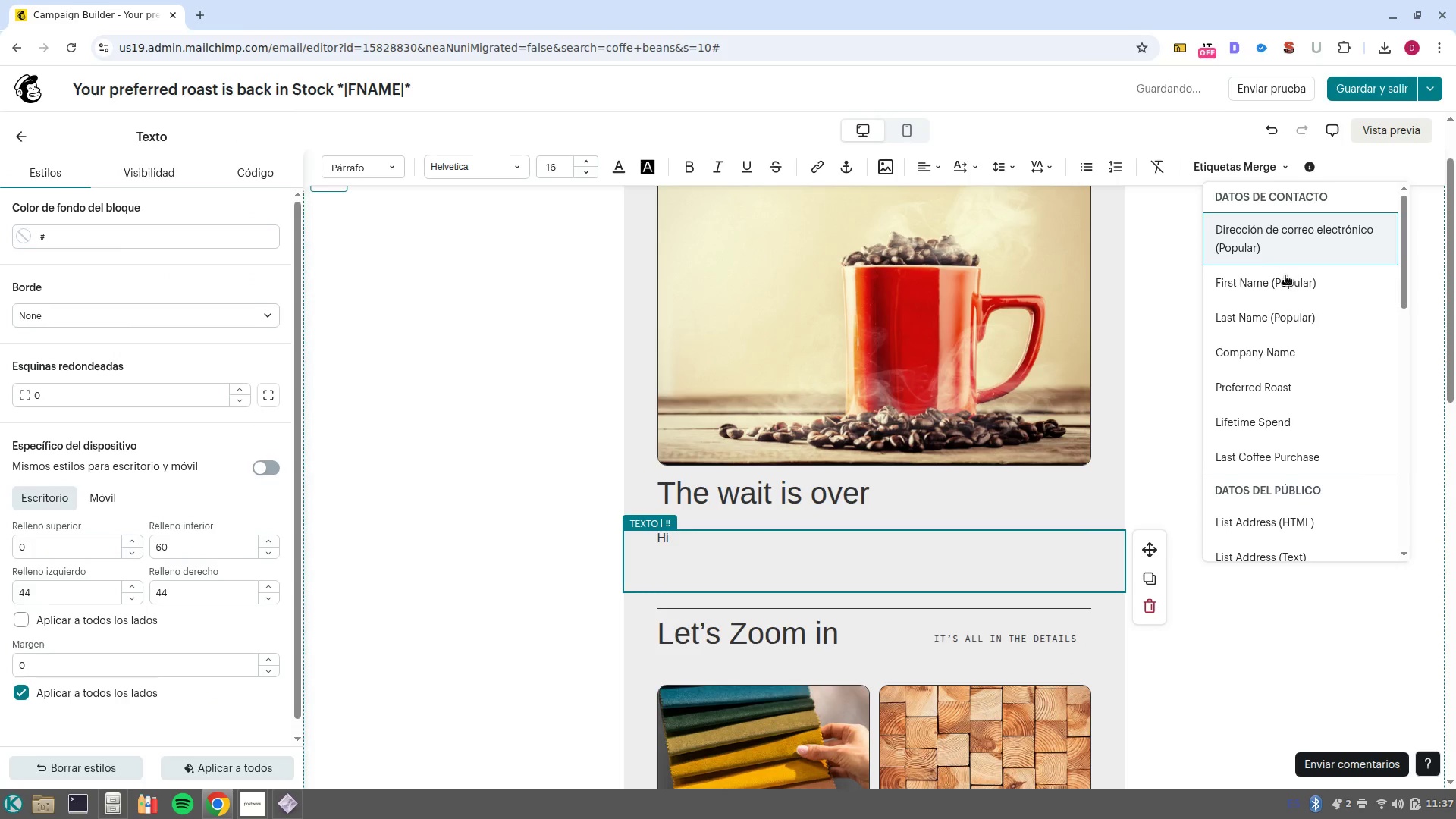 
left_click([1289, 285])
 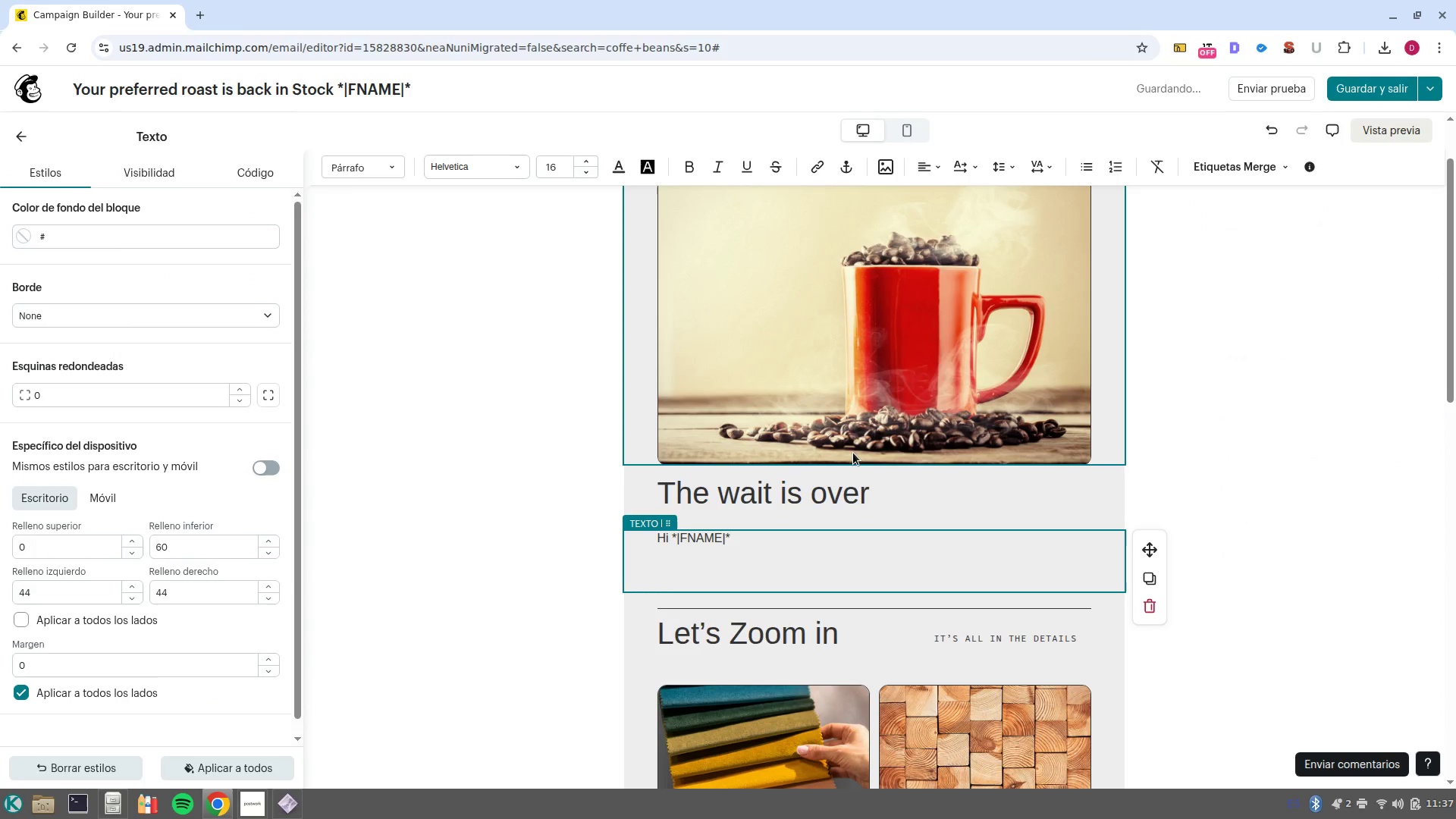 
key(NumpadEnter)
key(NumpadEnter)
type(We-ve noticed it-s been a while since your last restock at )
 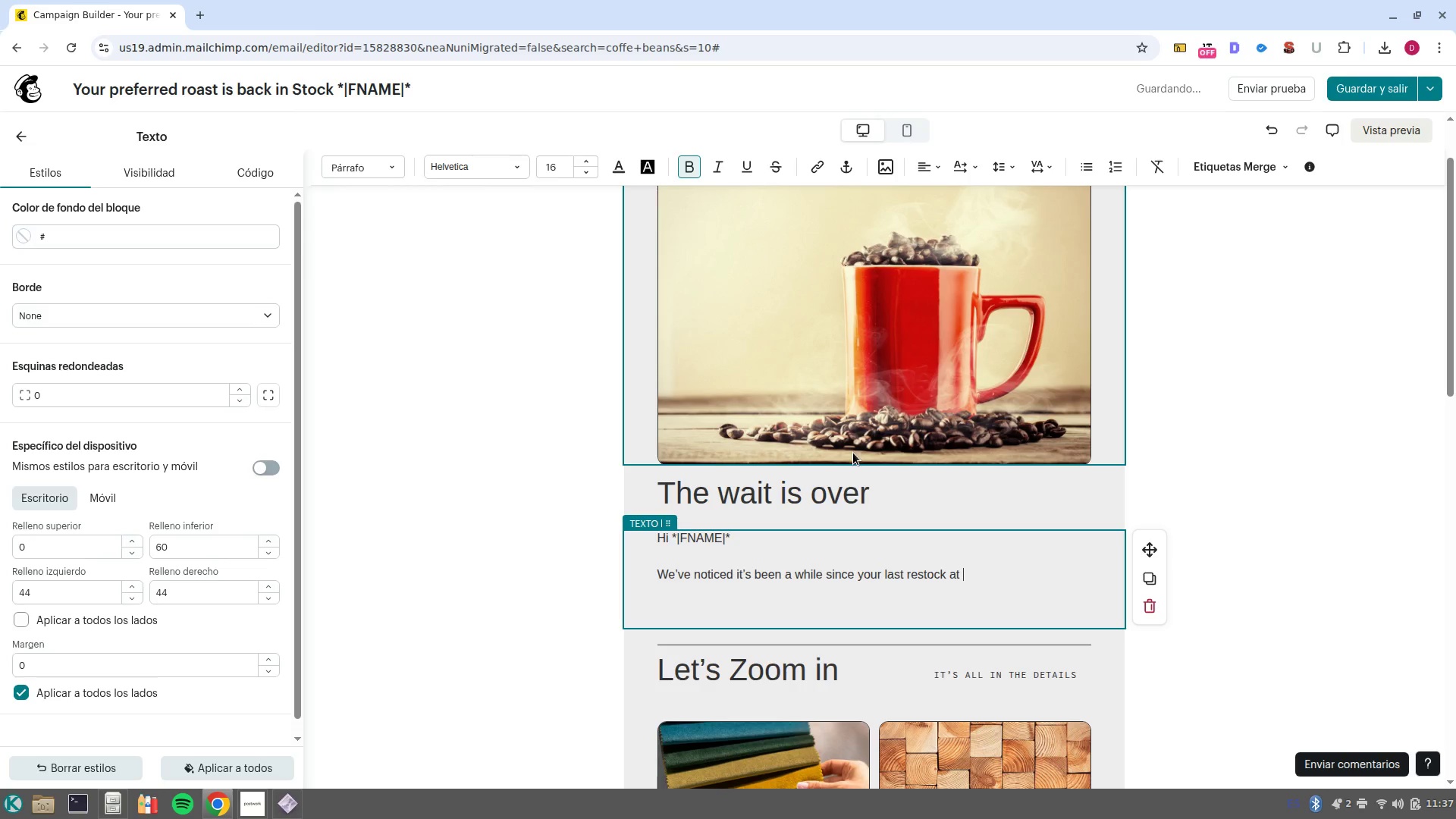 
key(Control+B)
 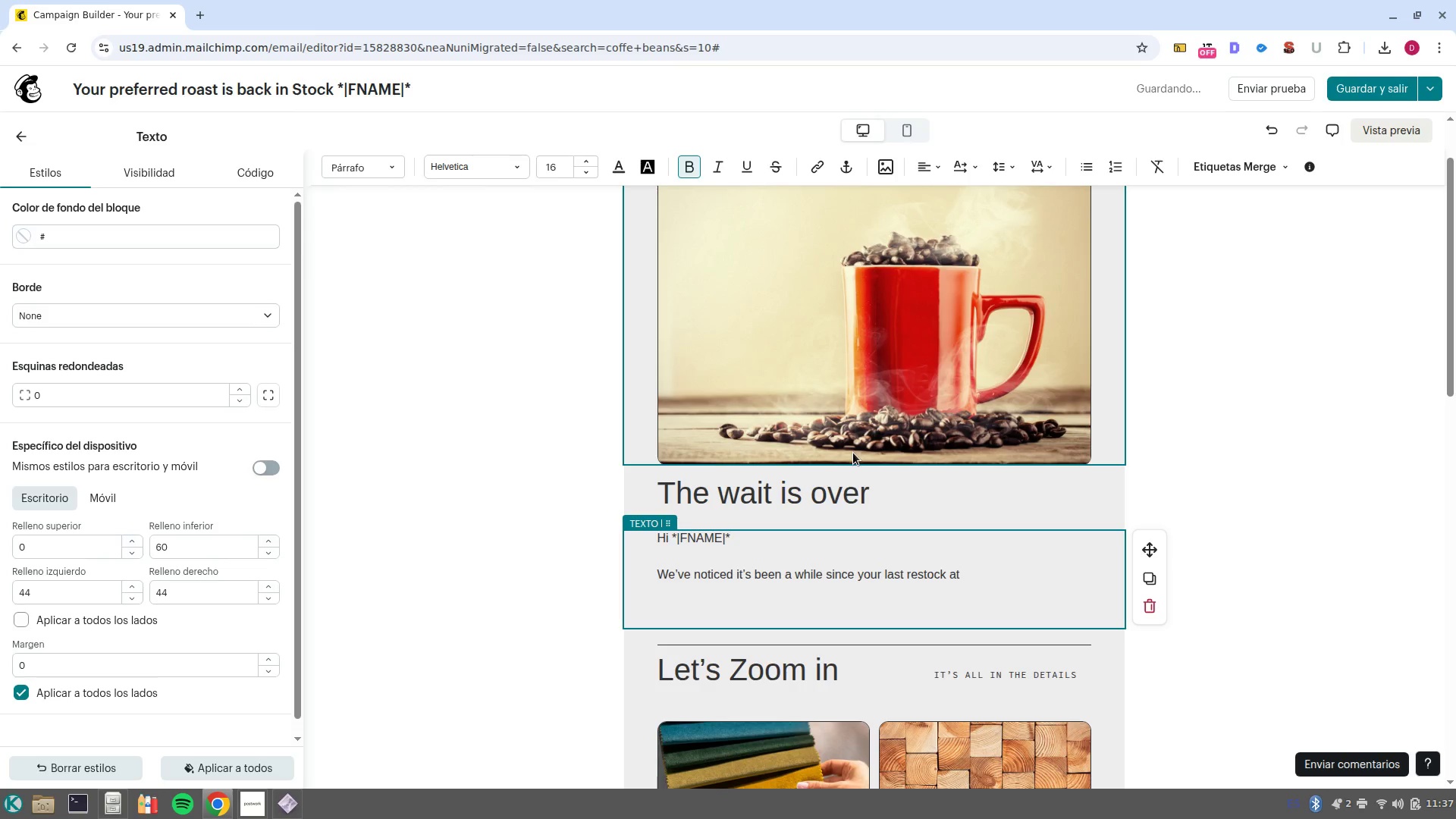 
type(Velvet CV)
key(Backspace)
type(Cr)
key(Backspace)
key(Backspace)
key(Backspace)
type(Crema )
 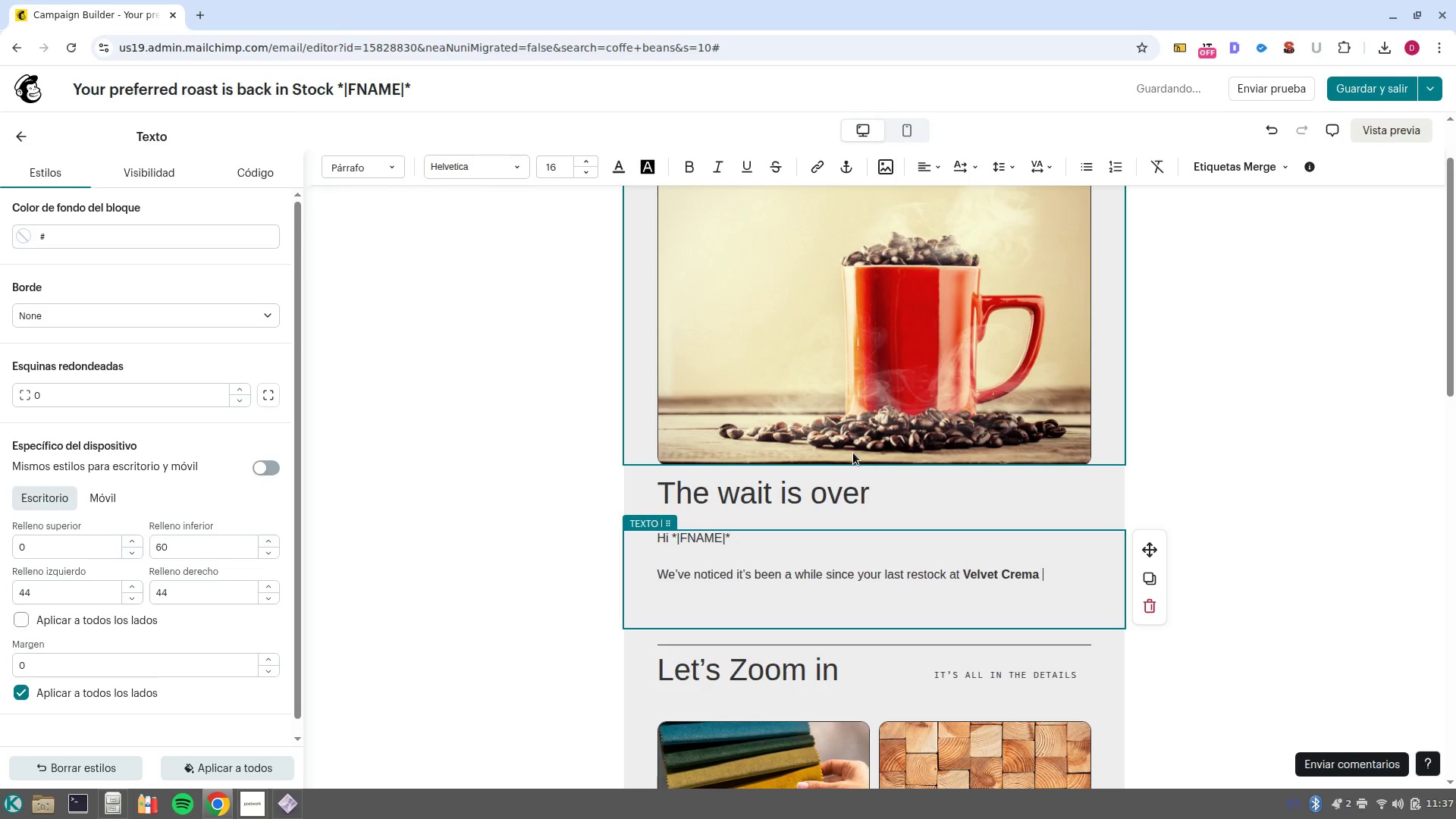 
 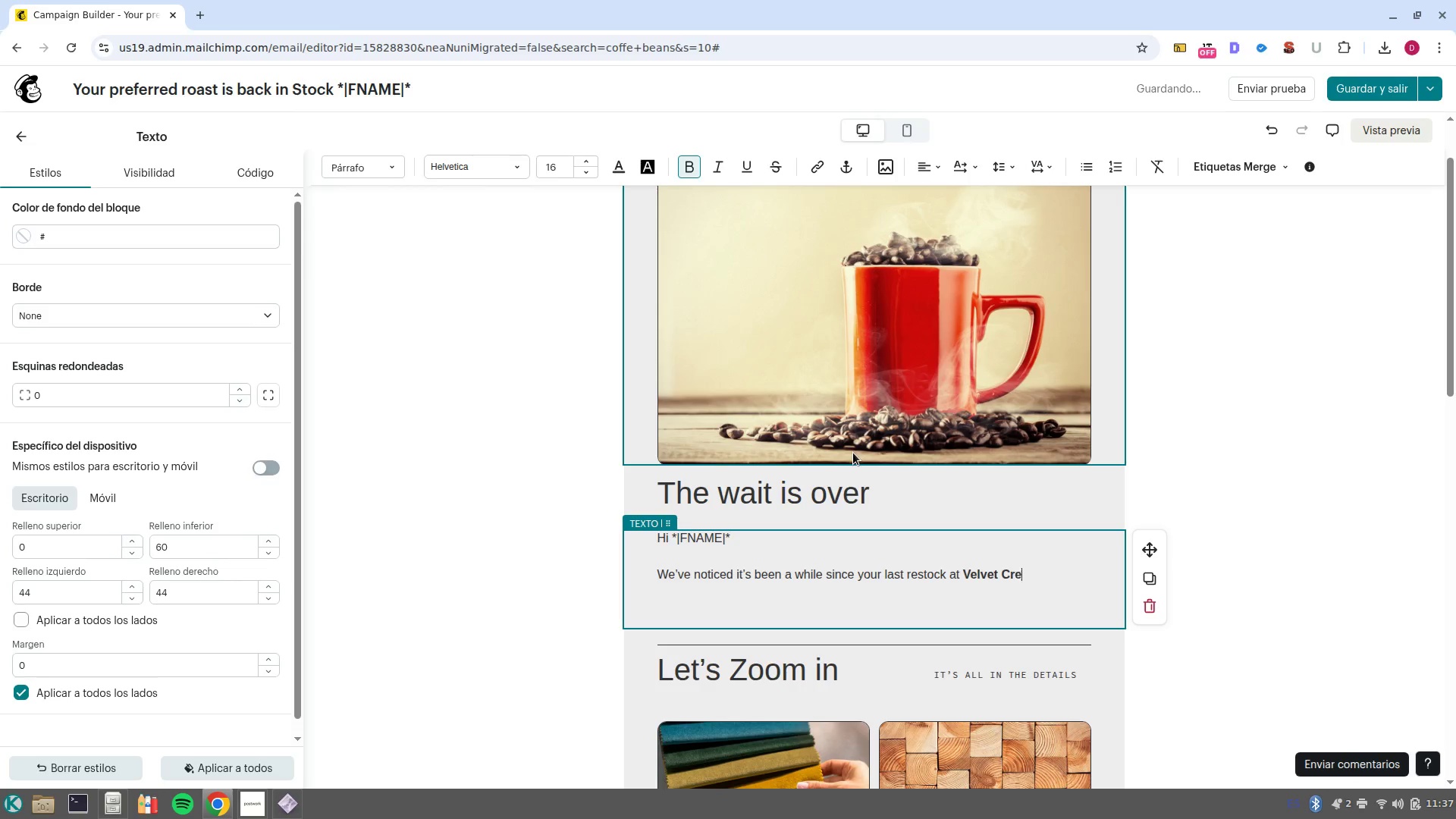 
key(Control+ControlLeft)
 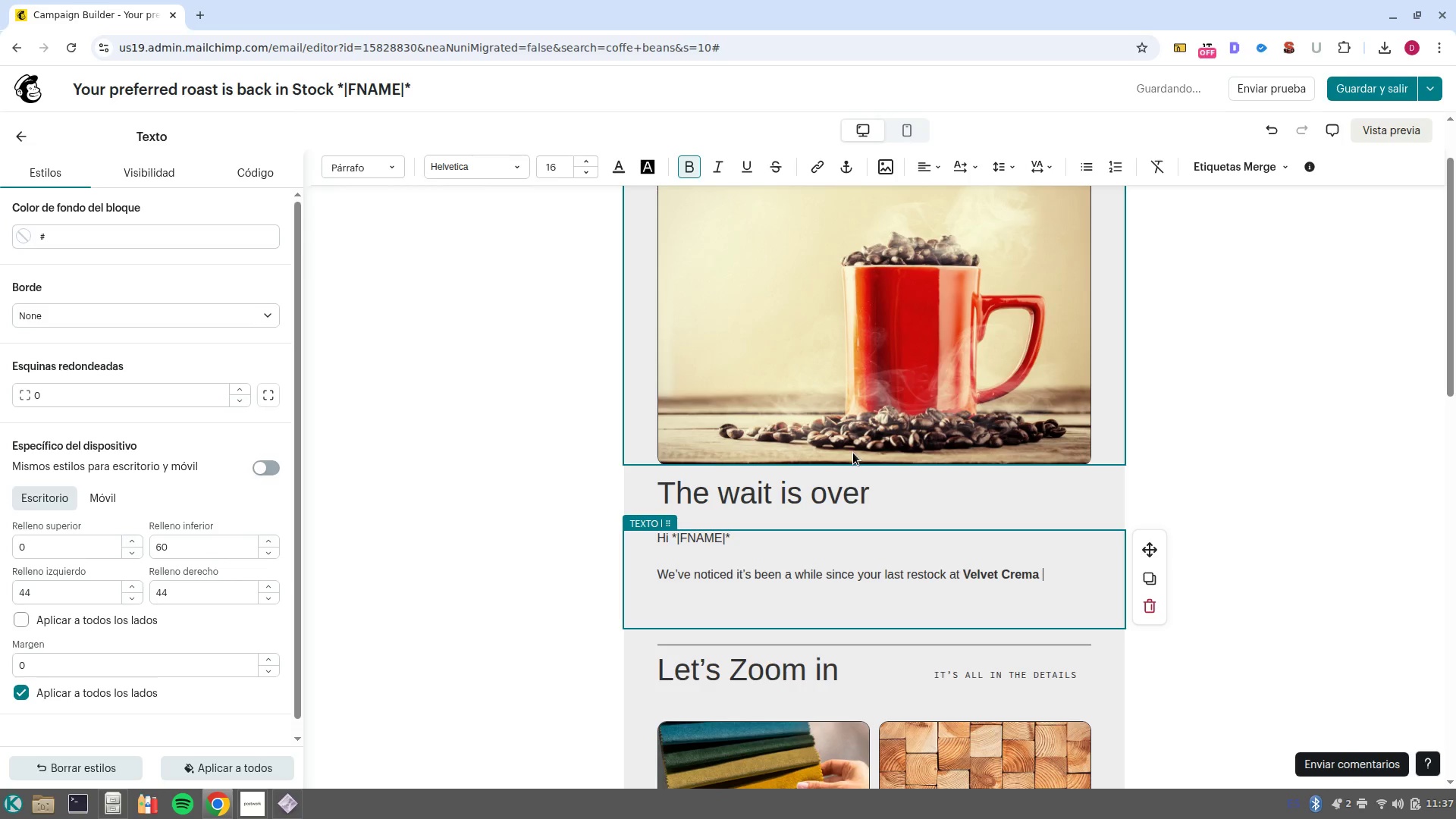 
key(Control+B)
 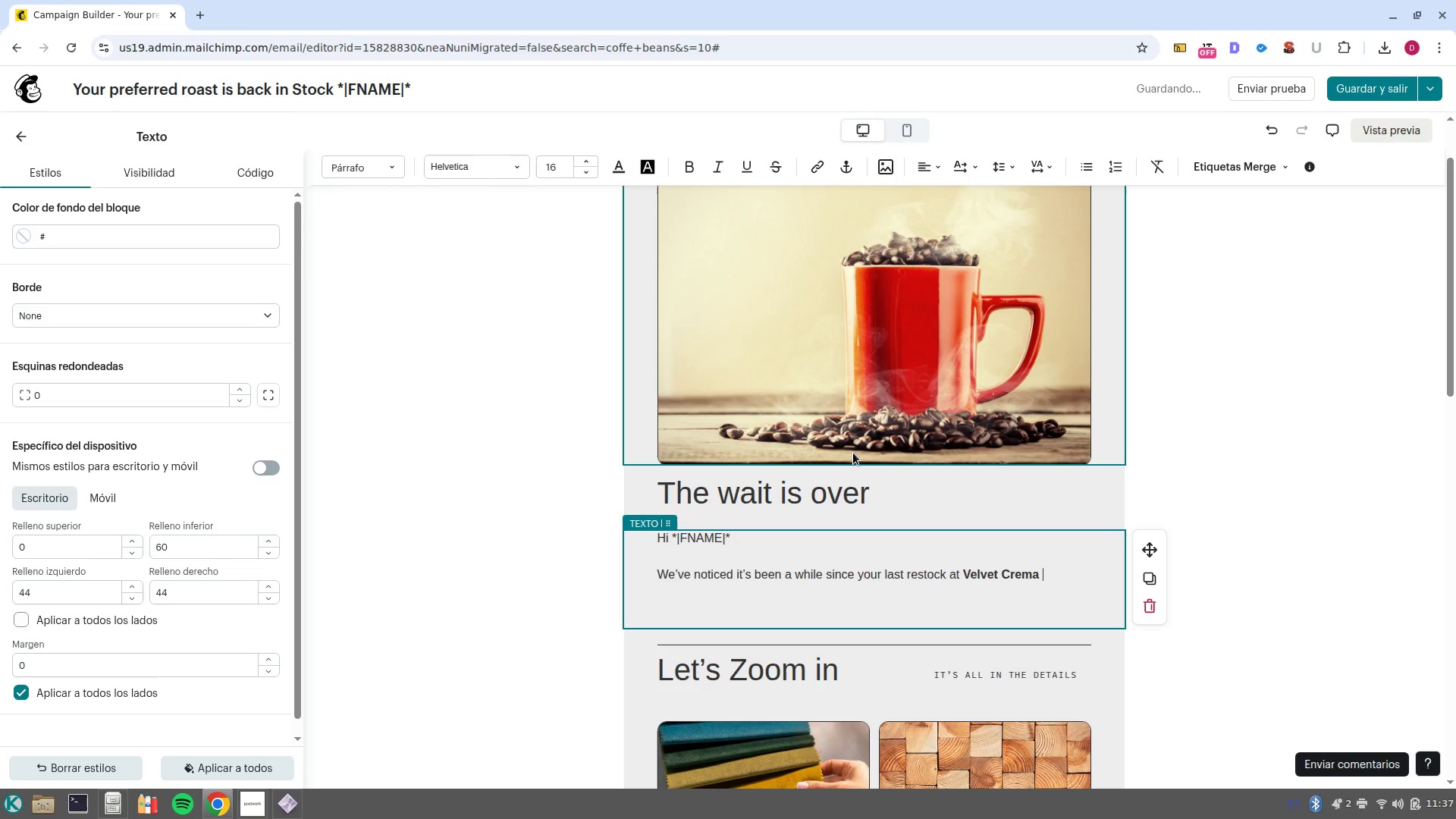 
key(Backspace)
type(. Because we know you apre)
key(Backspace)
key(Backspace)
type(preciate the complexity of a )
 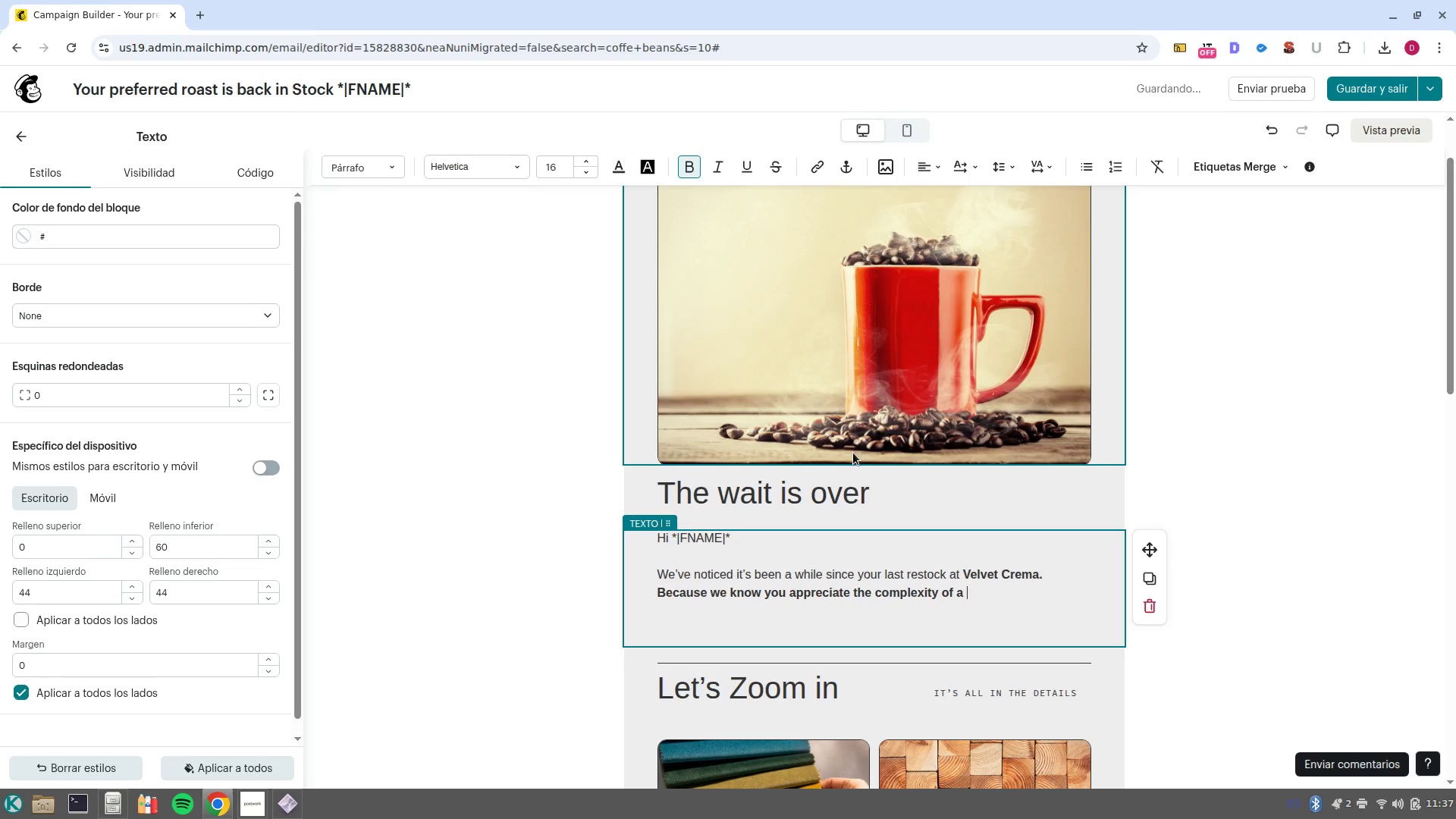 
left_click_drag(start_coordinate=[1030, 606], to_coordinate=[624, 592])
 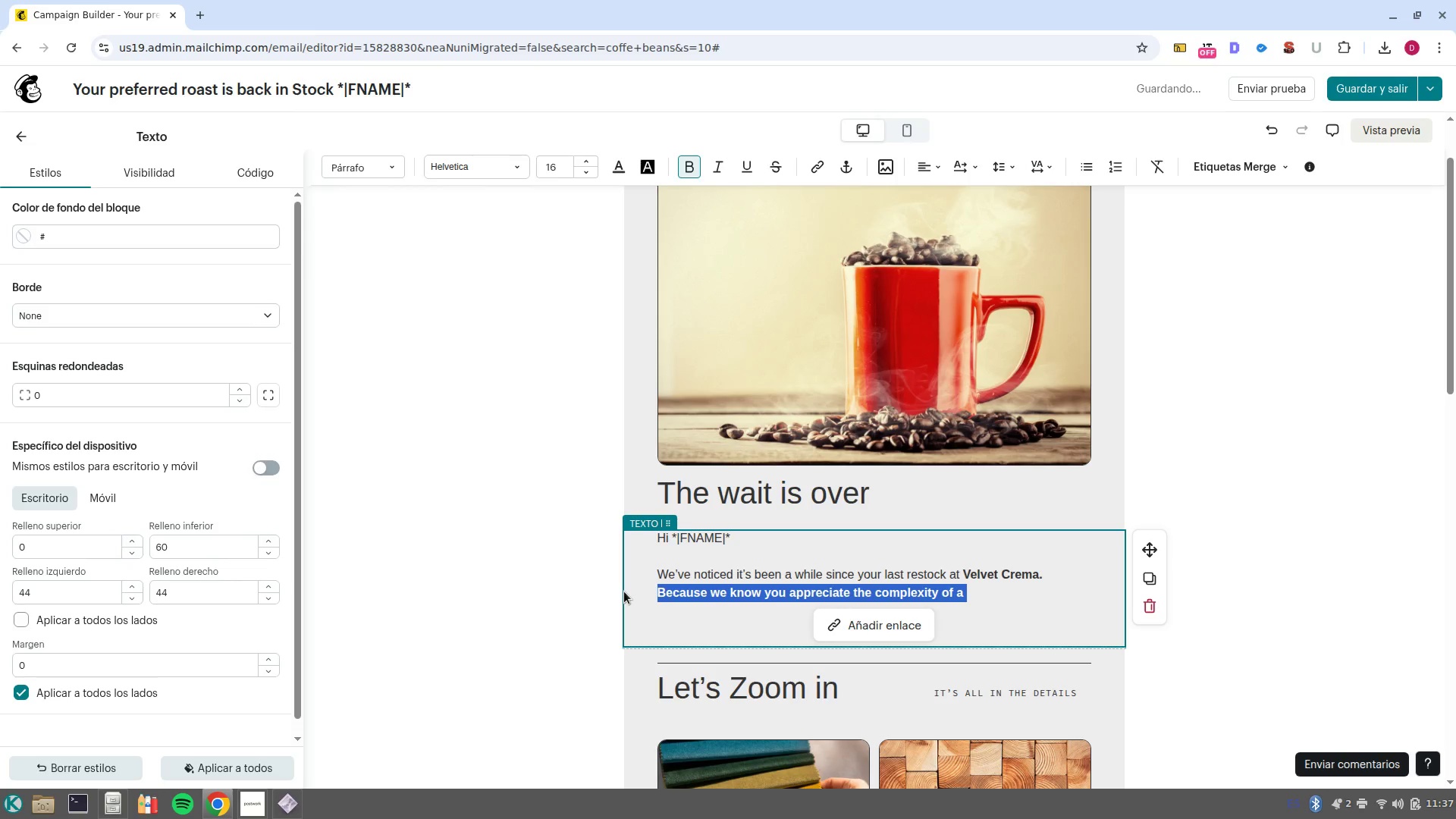 
key(Control+B)
 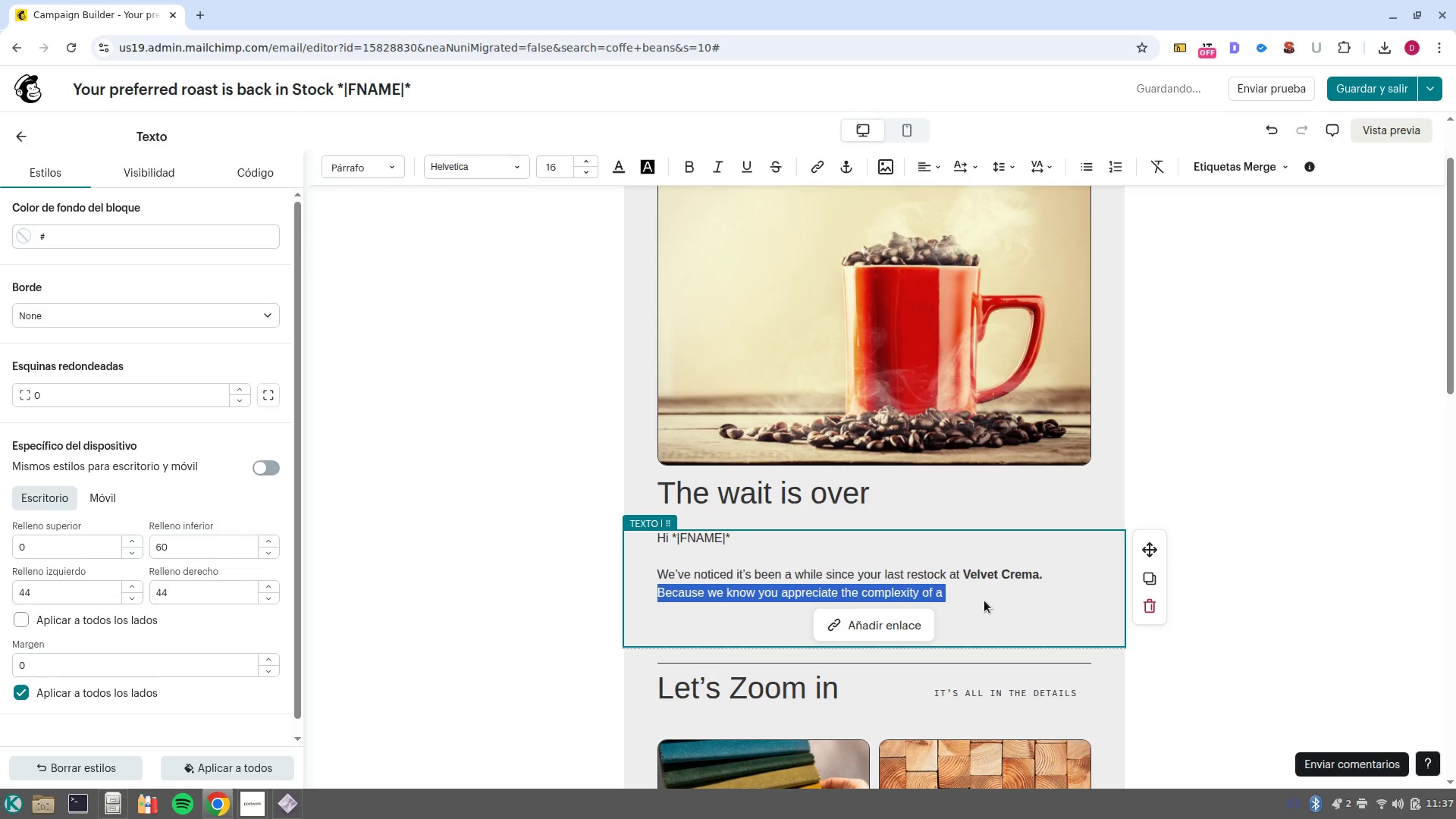 
left_click([985, 592])
 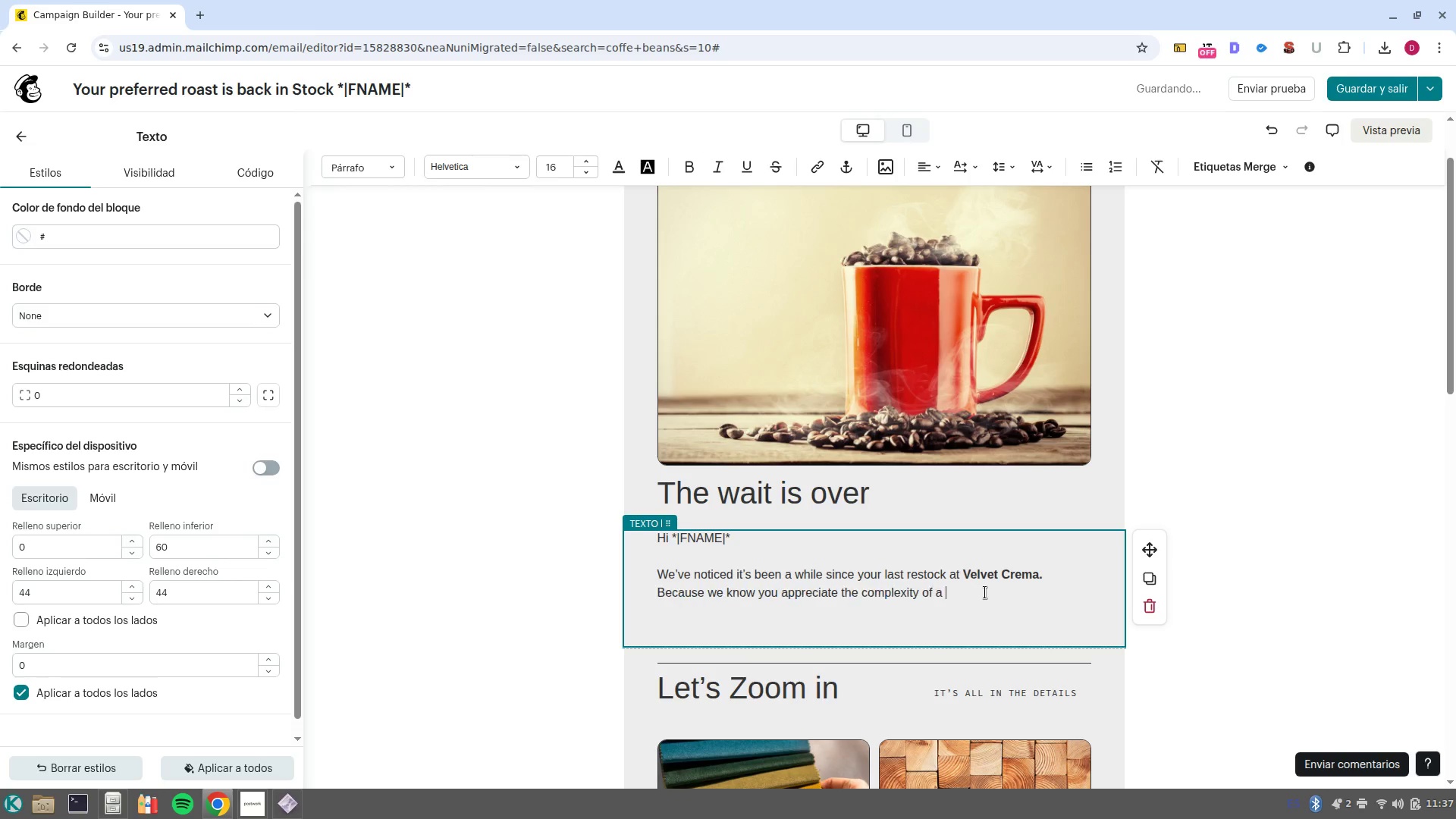 
key(Space)
 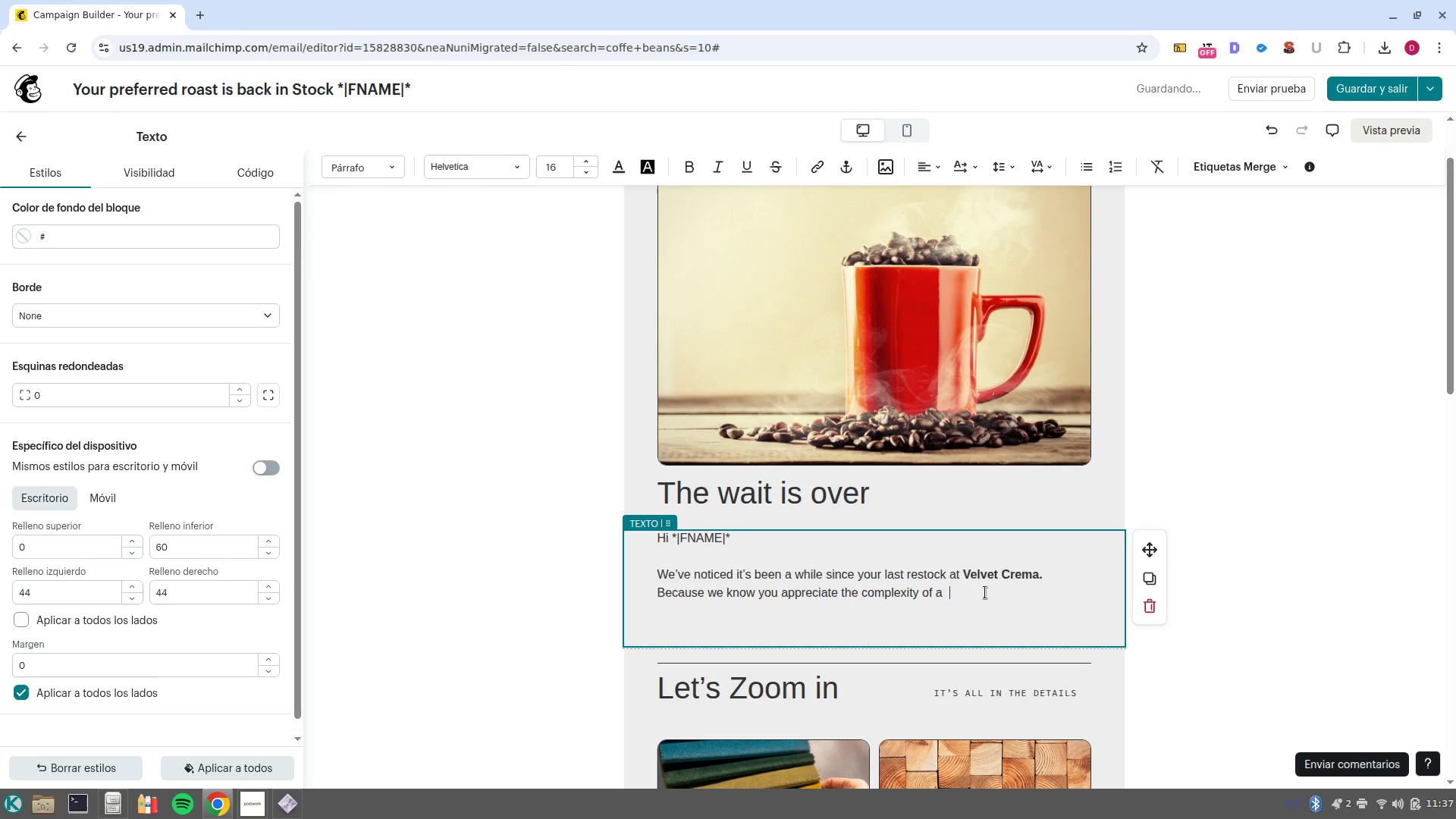 
key(Backspace)
 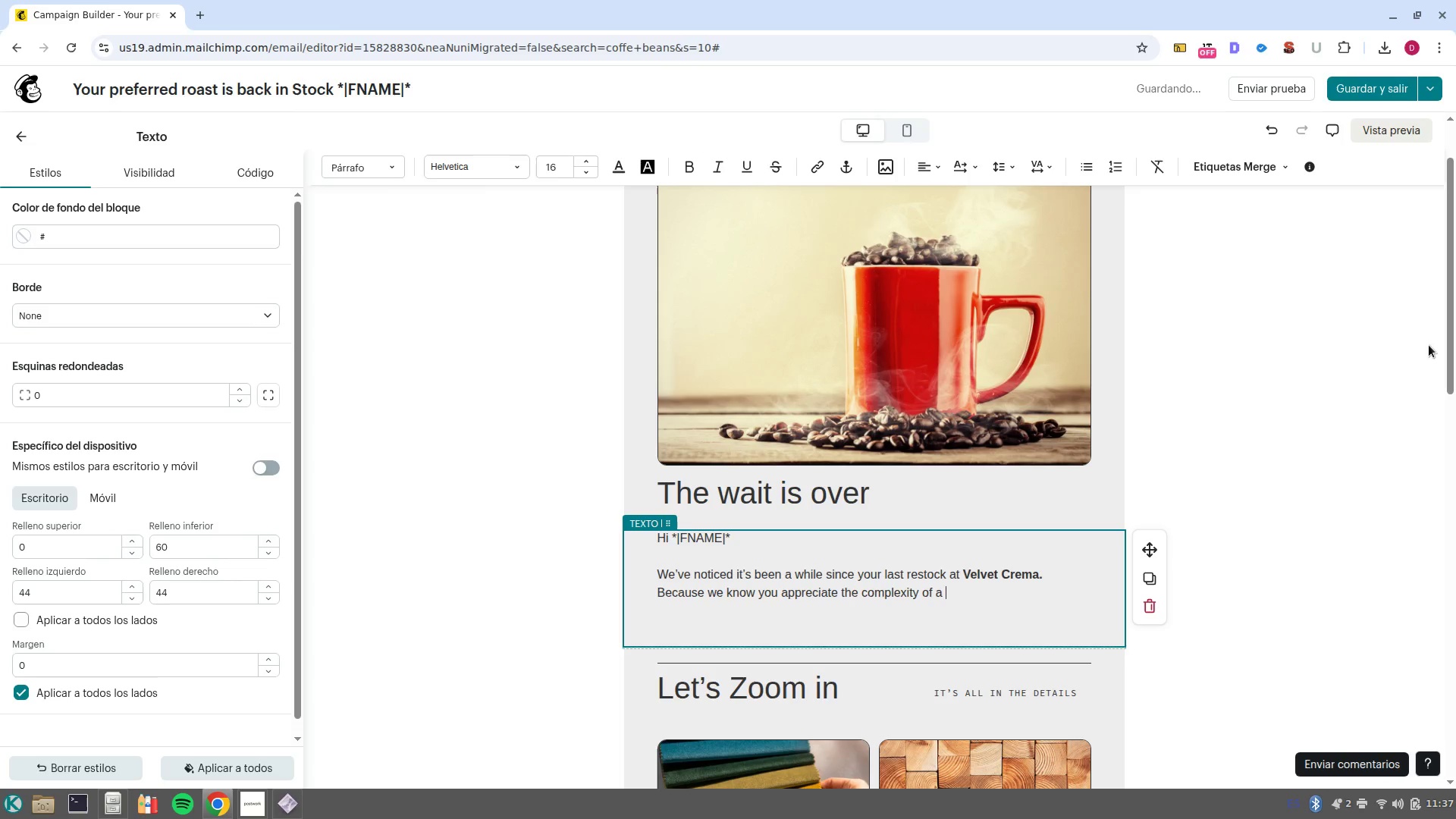 
left_click([1251, 170])
 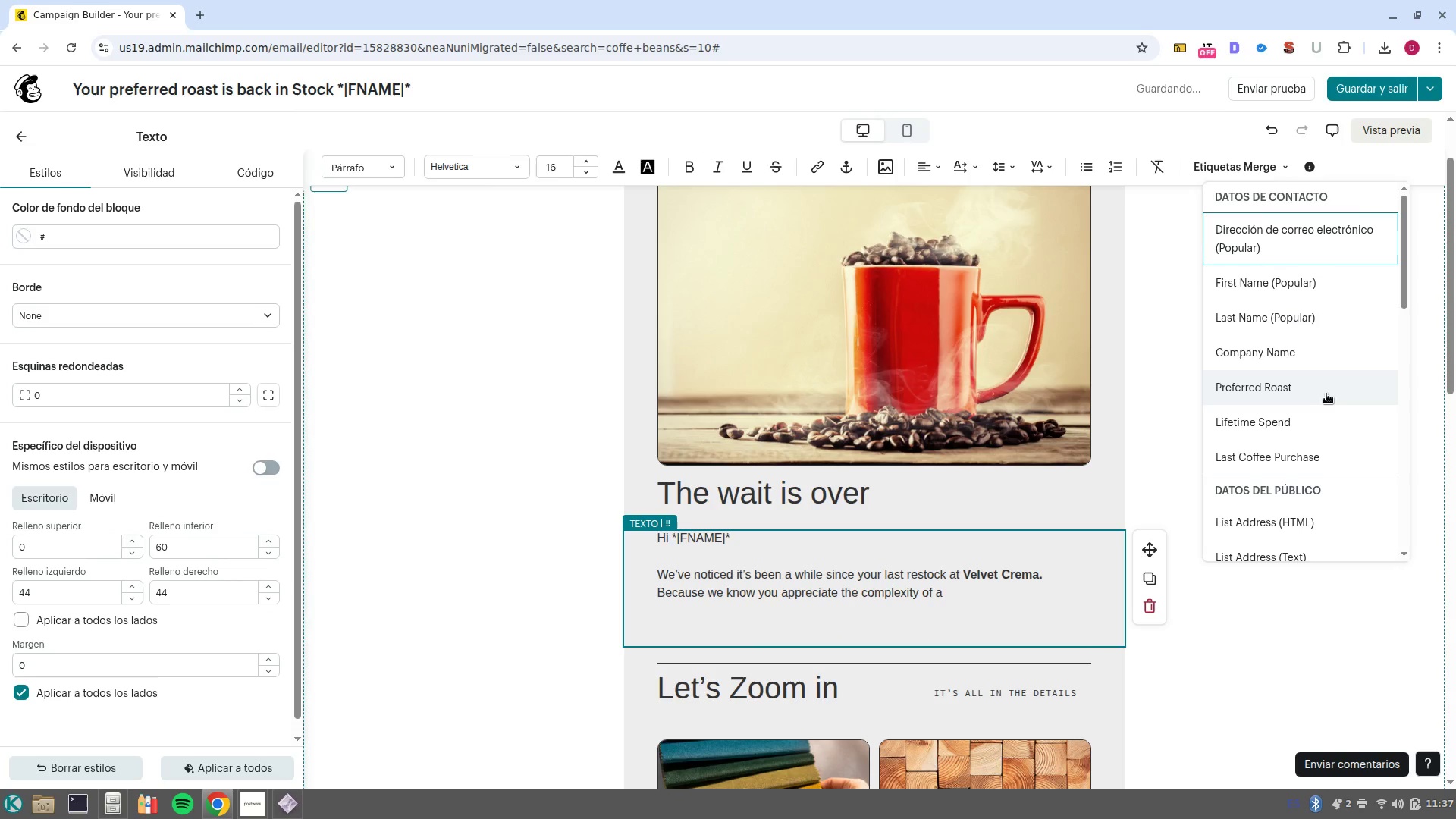 
left_click([1326, 400])
 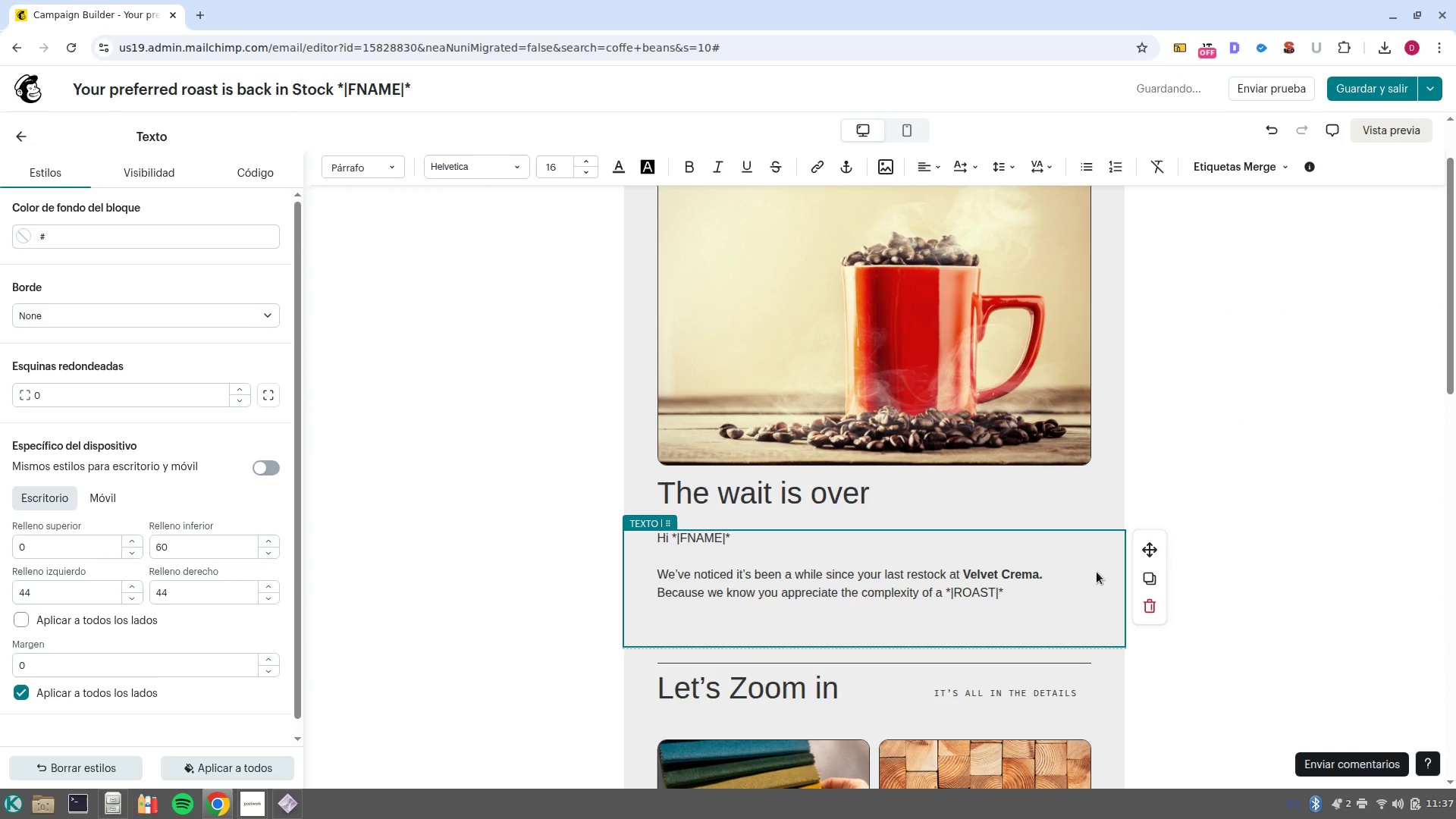 
type( )
key(Backspace)
type( roast, wv+)
key(Backspace)
key(Backspace)
type(e-ve hand/selected a specific lot for our @bean of the month n)
key(Backspace)
key(Backspace)
type(@)
 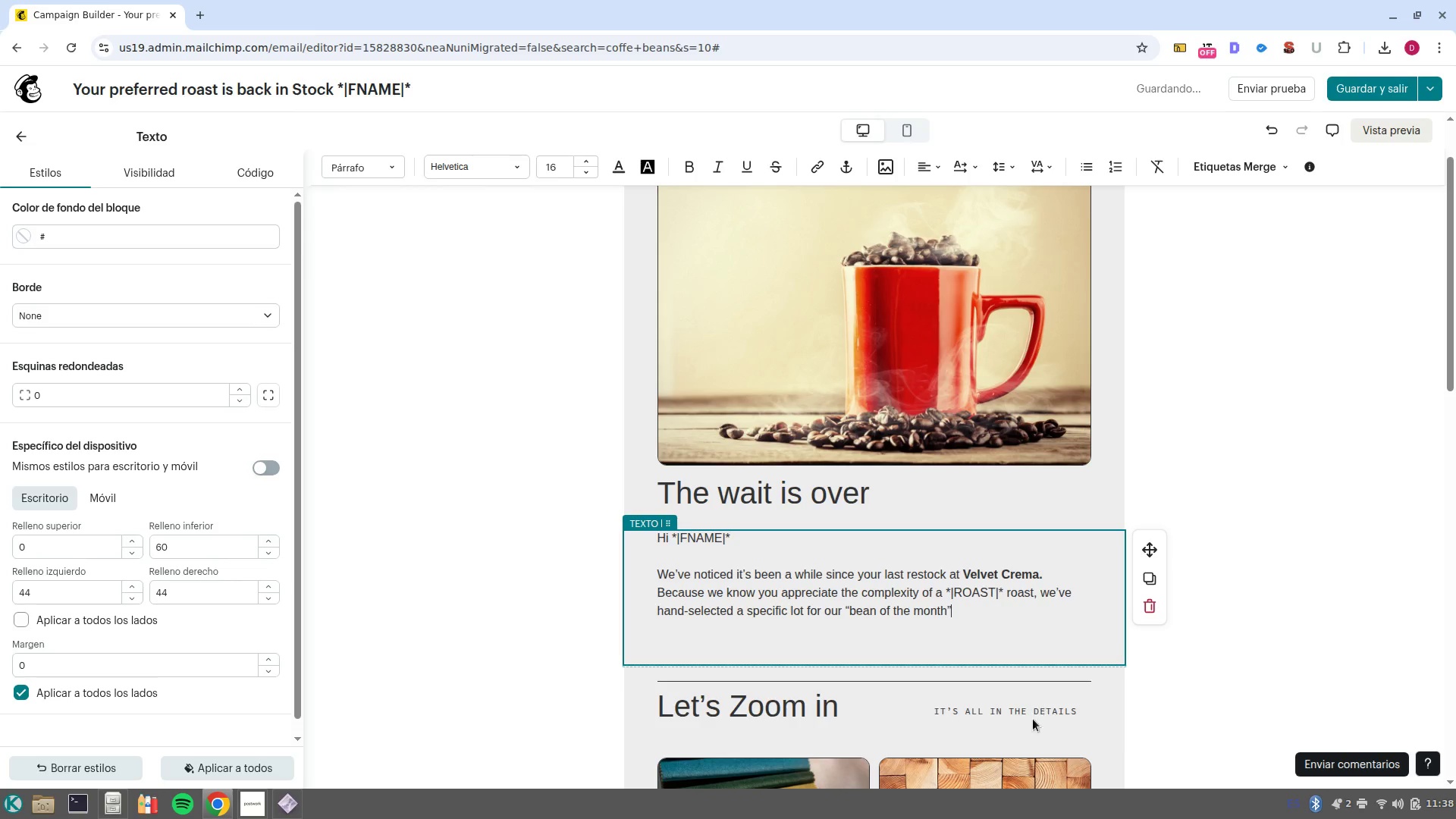 
left_click_drag(start_coordinate=[978, 610], to_coordinate=[846, 611])
 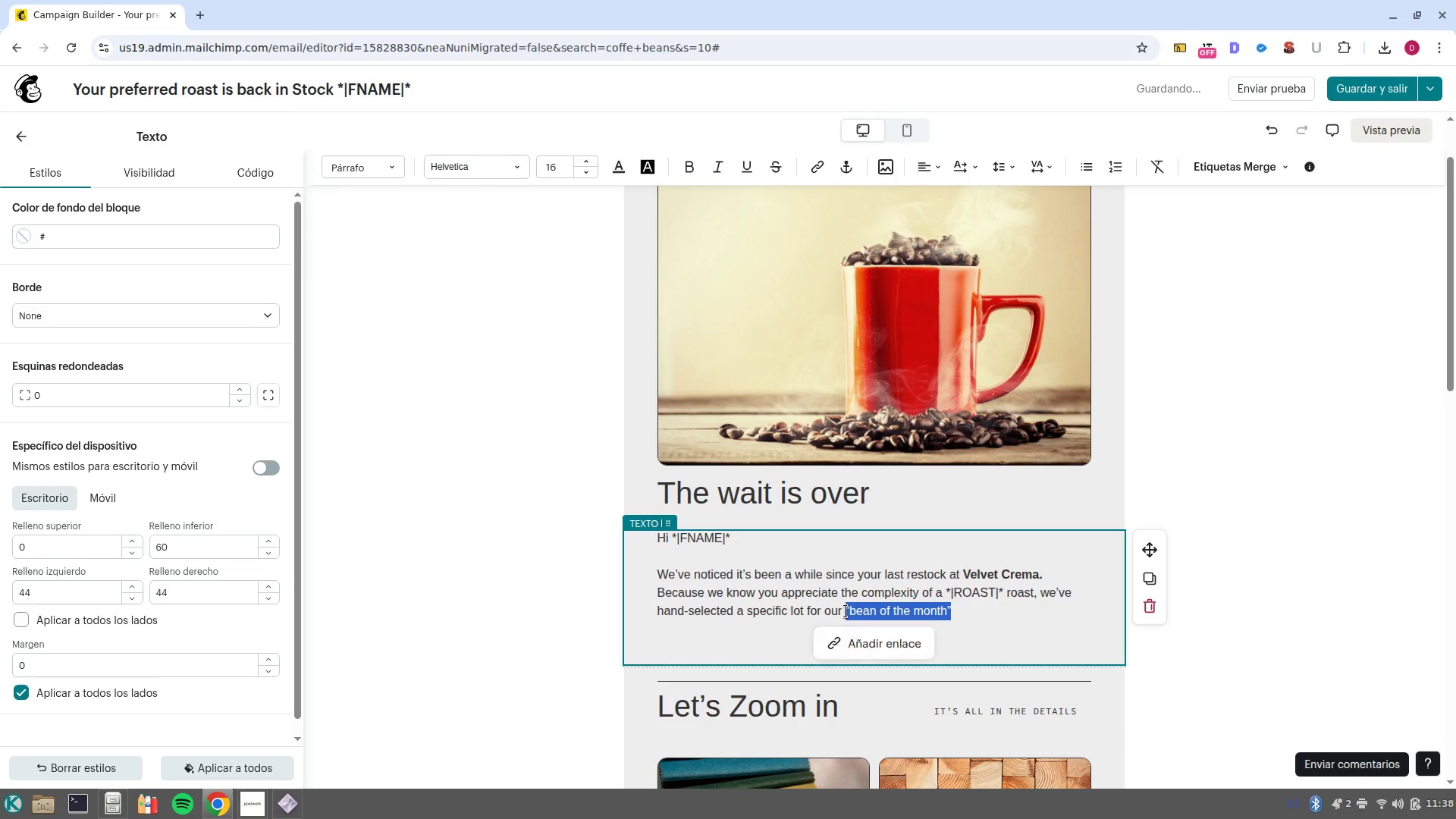 
key(Control+B)
 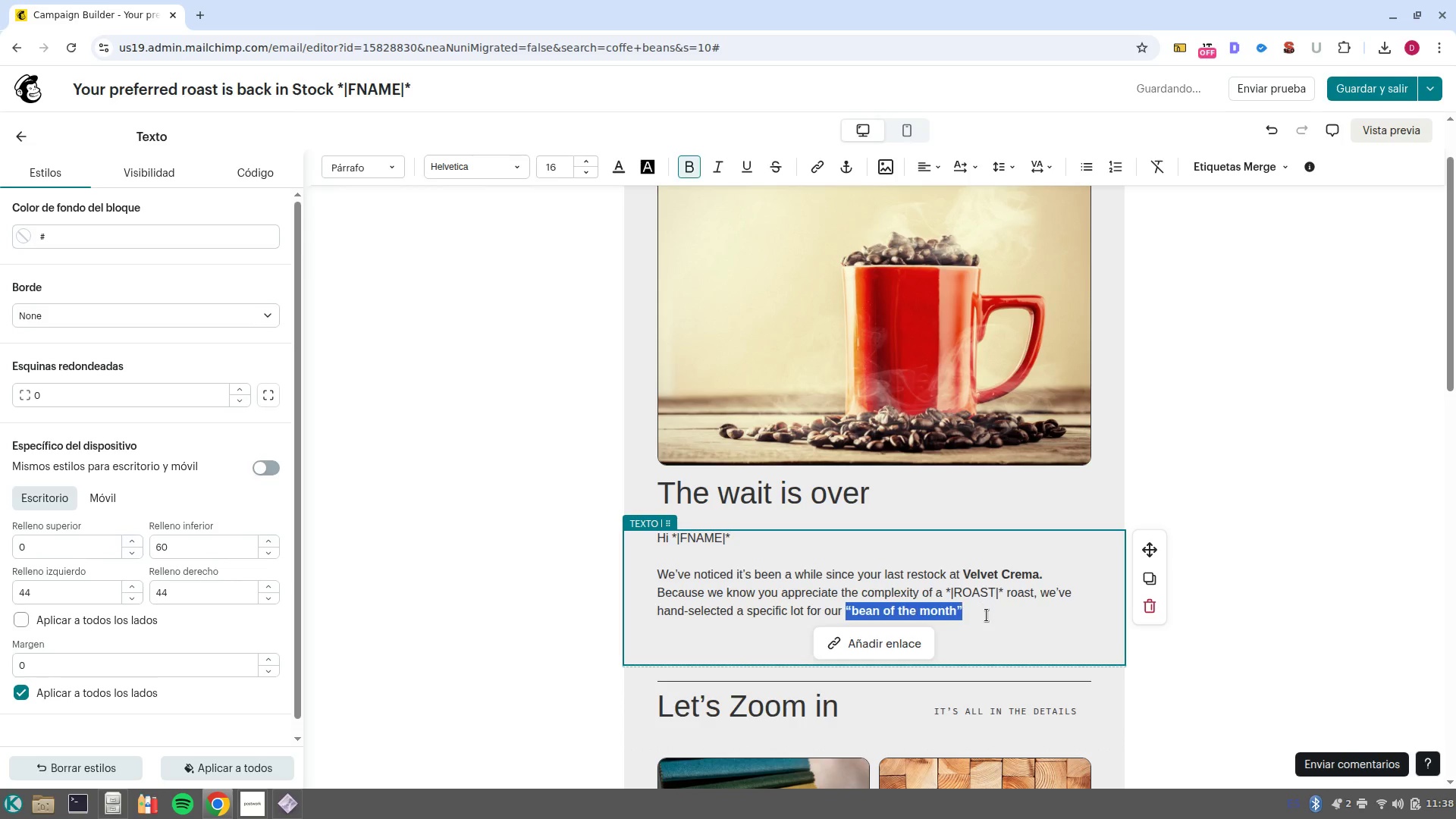 
left_click([987, 615])
 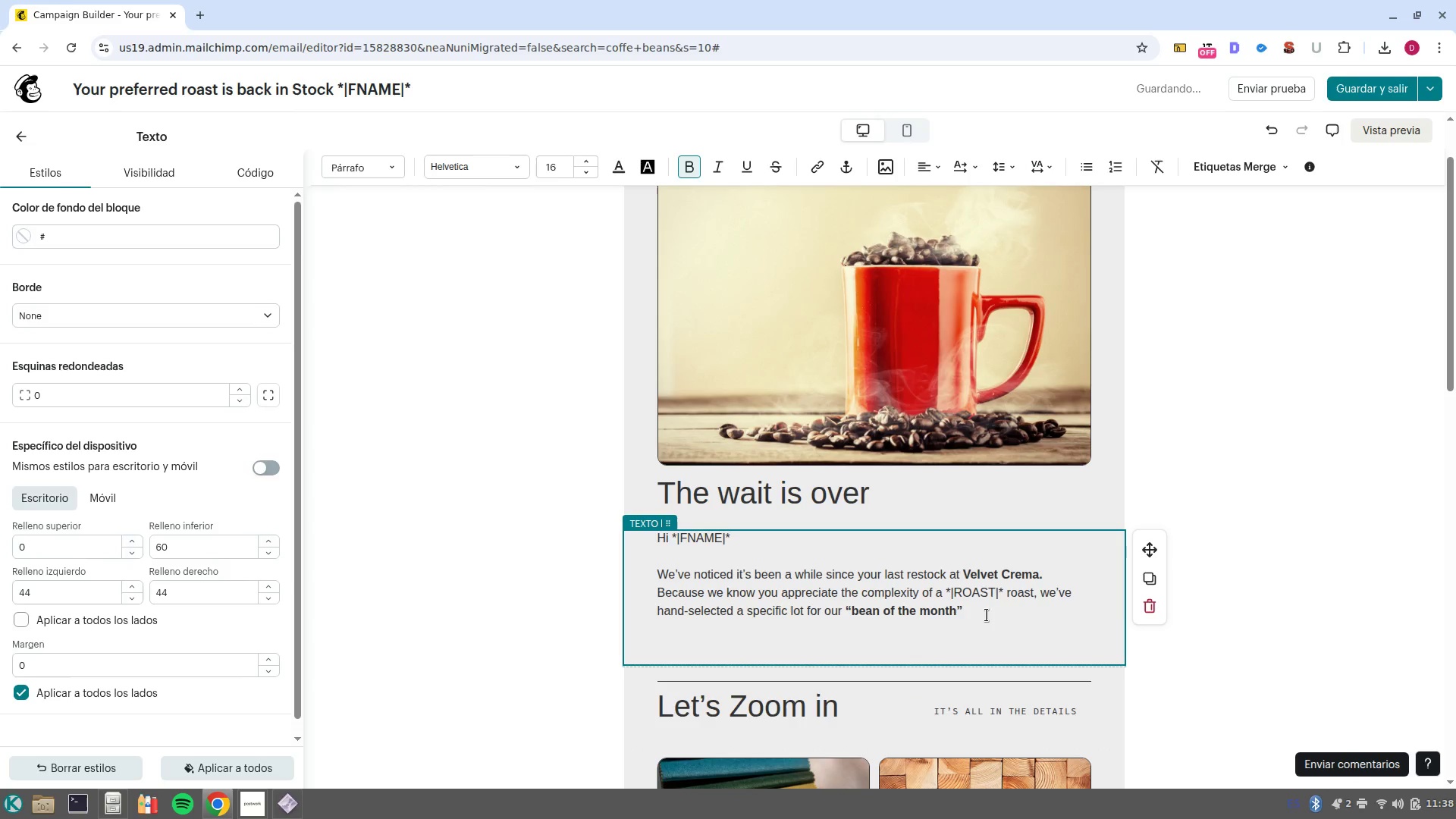 
type( that we-re certain you-ll love)
 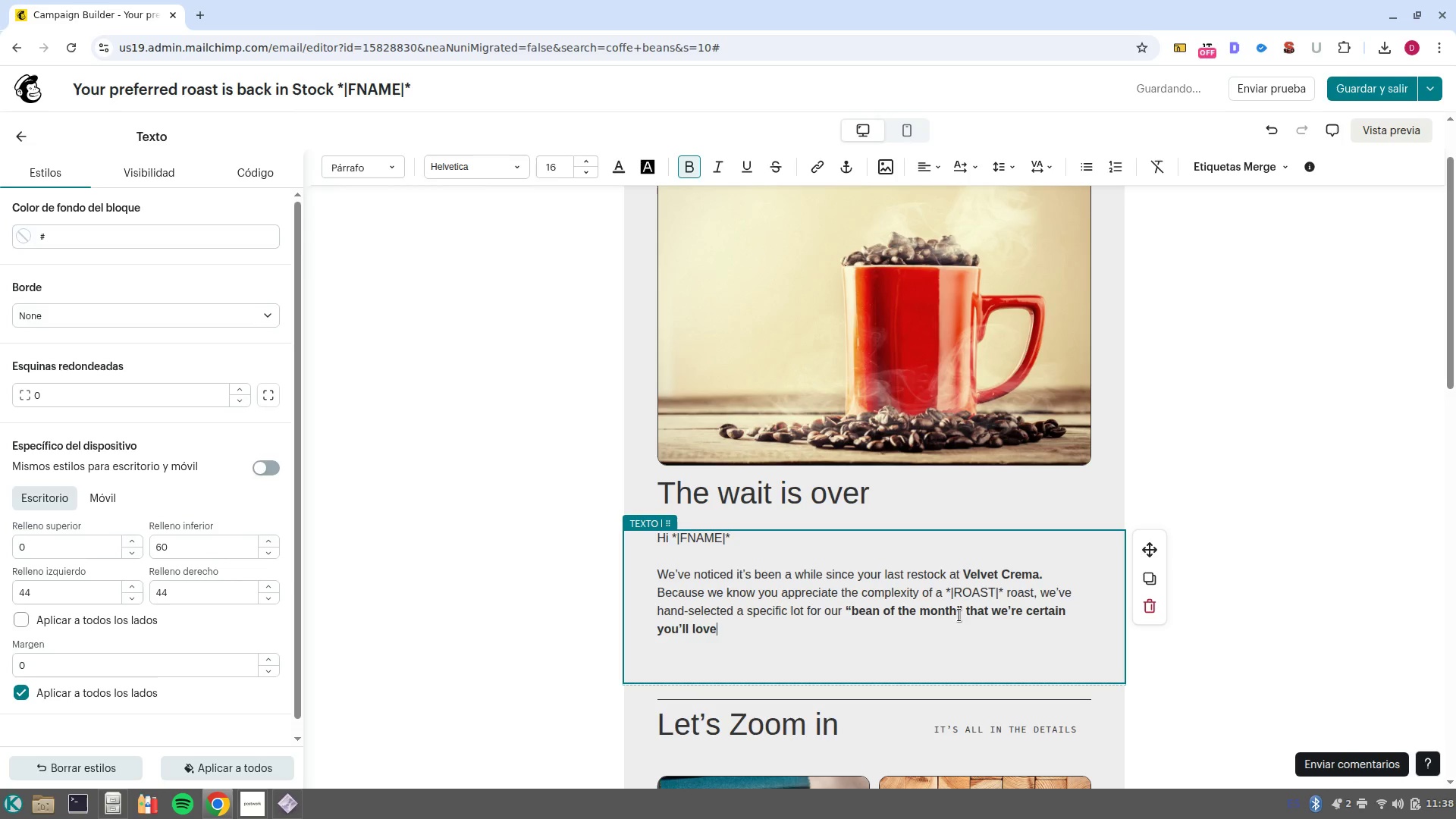 
left_click_drag(start_coordinate=[966, 611], to_coordinate=[971, 635])
 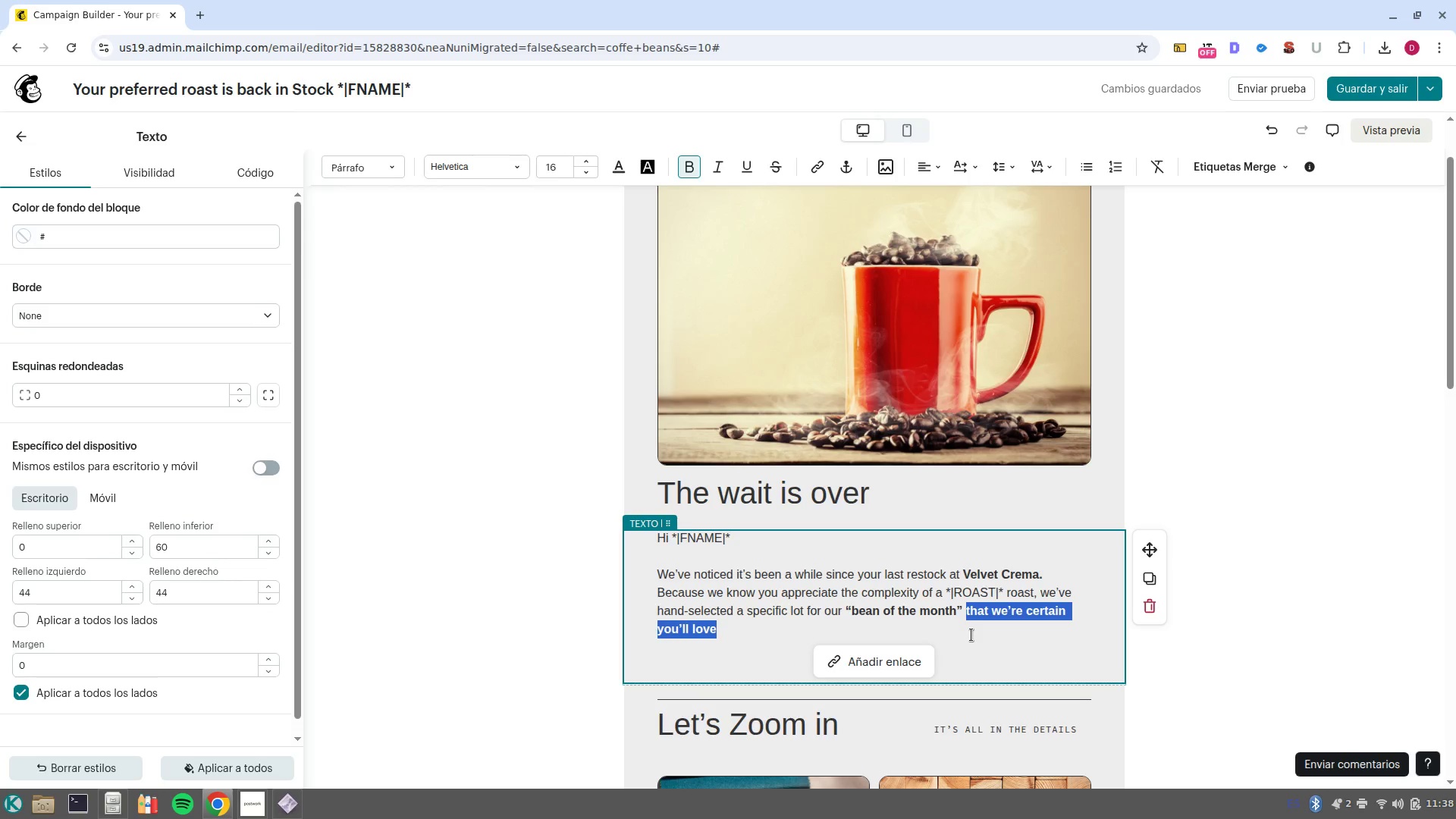 
key(Control+B)
 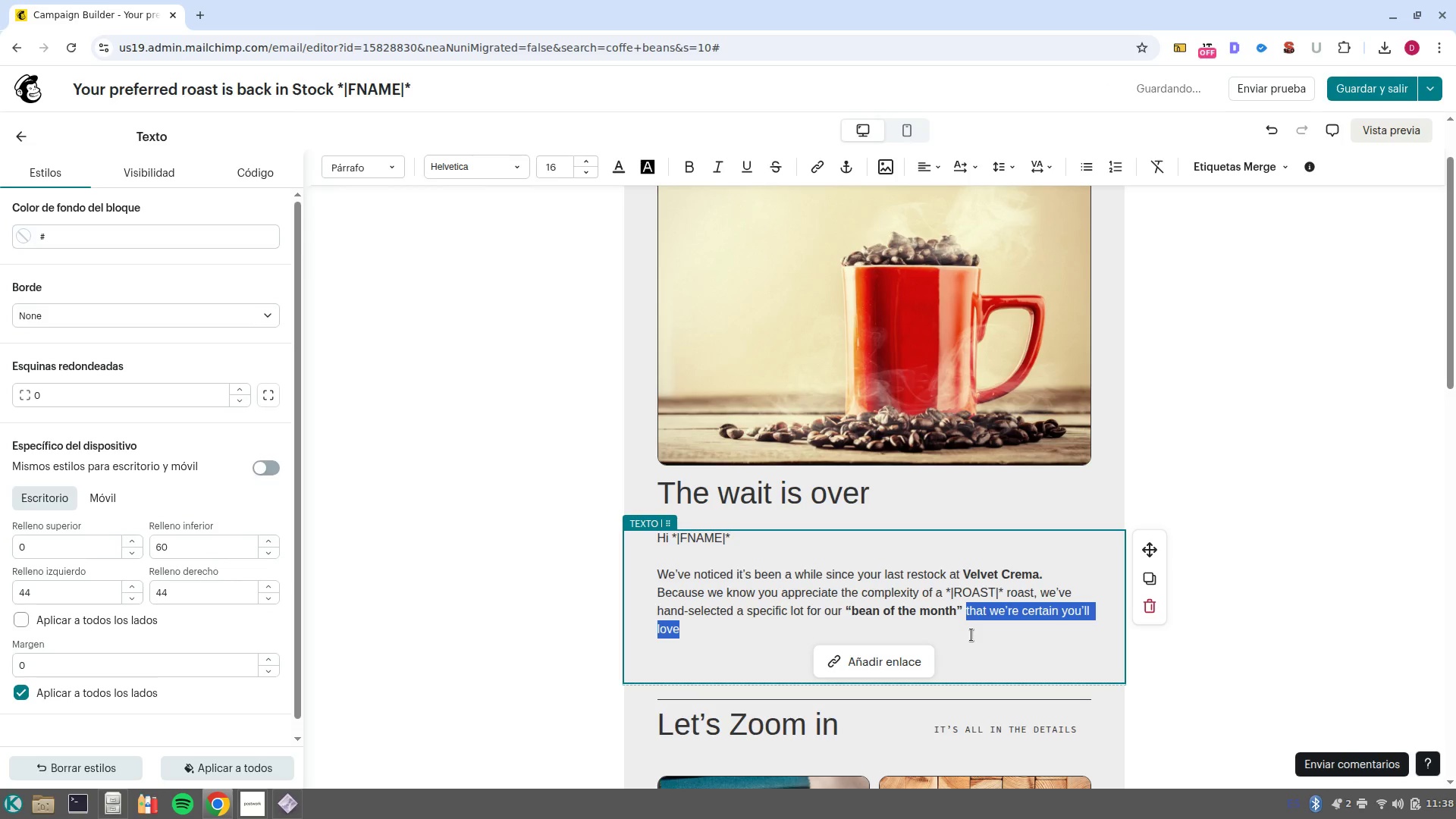 
key(ArrowRight)
 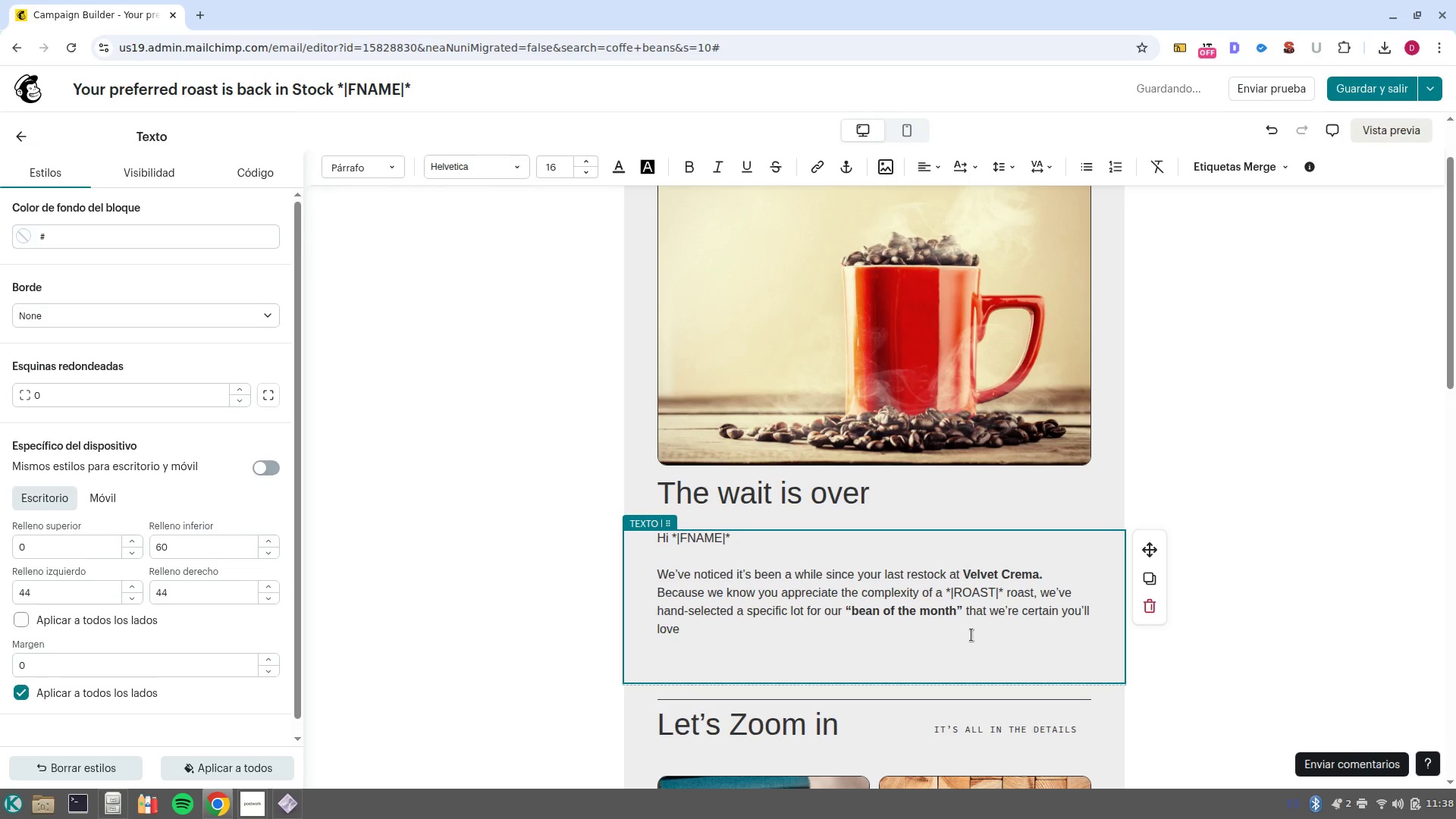 
key(Period)
 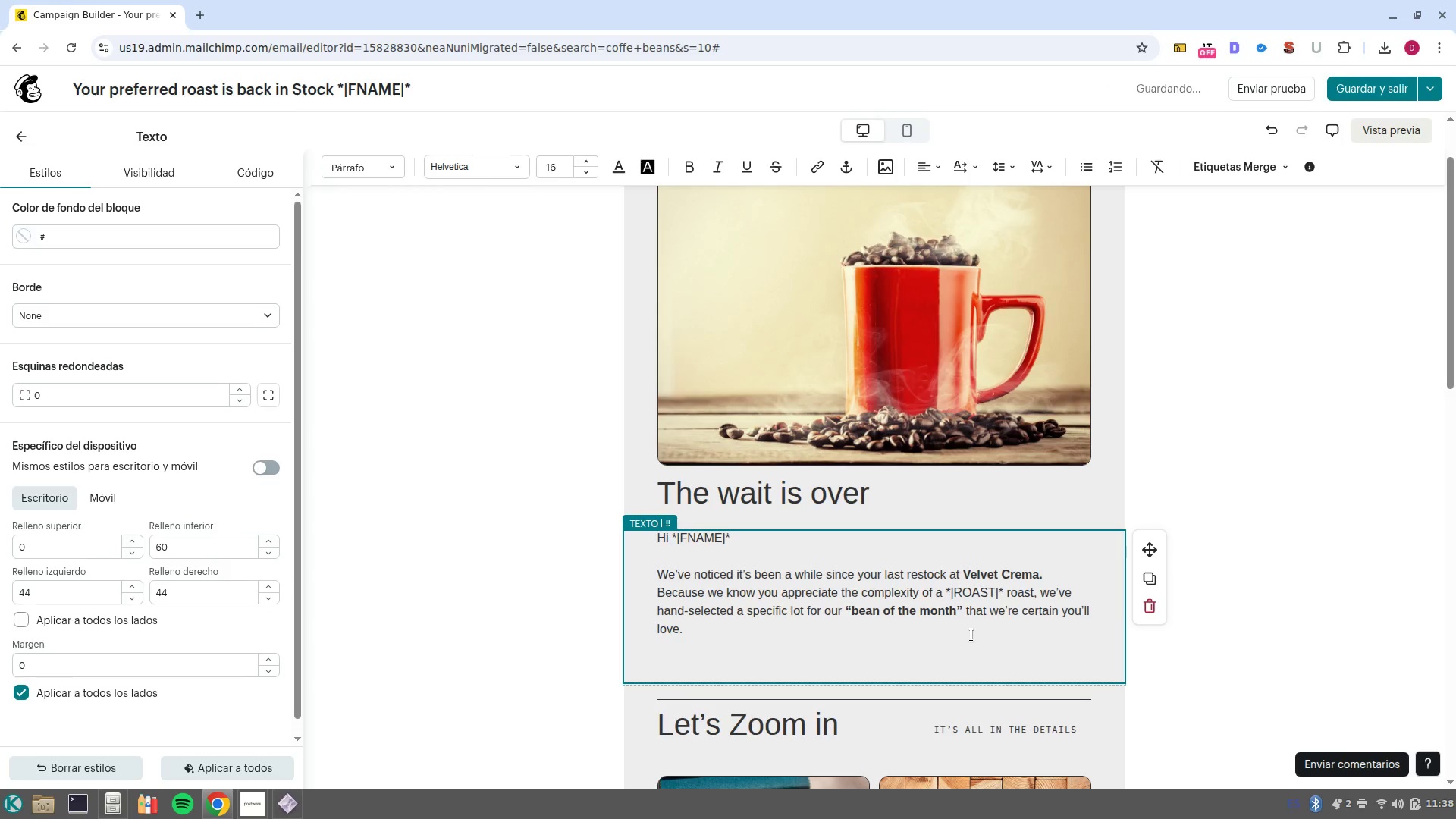 
key(NumpadEnter)
 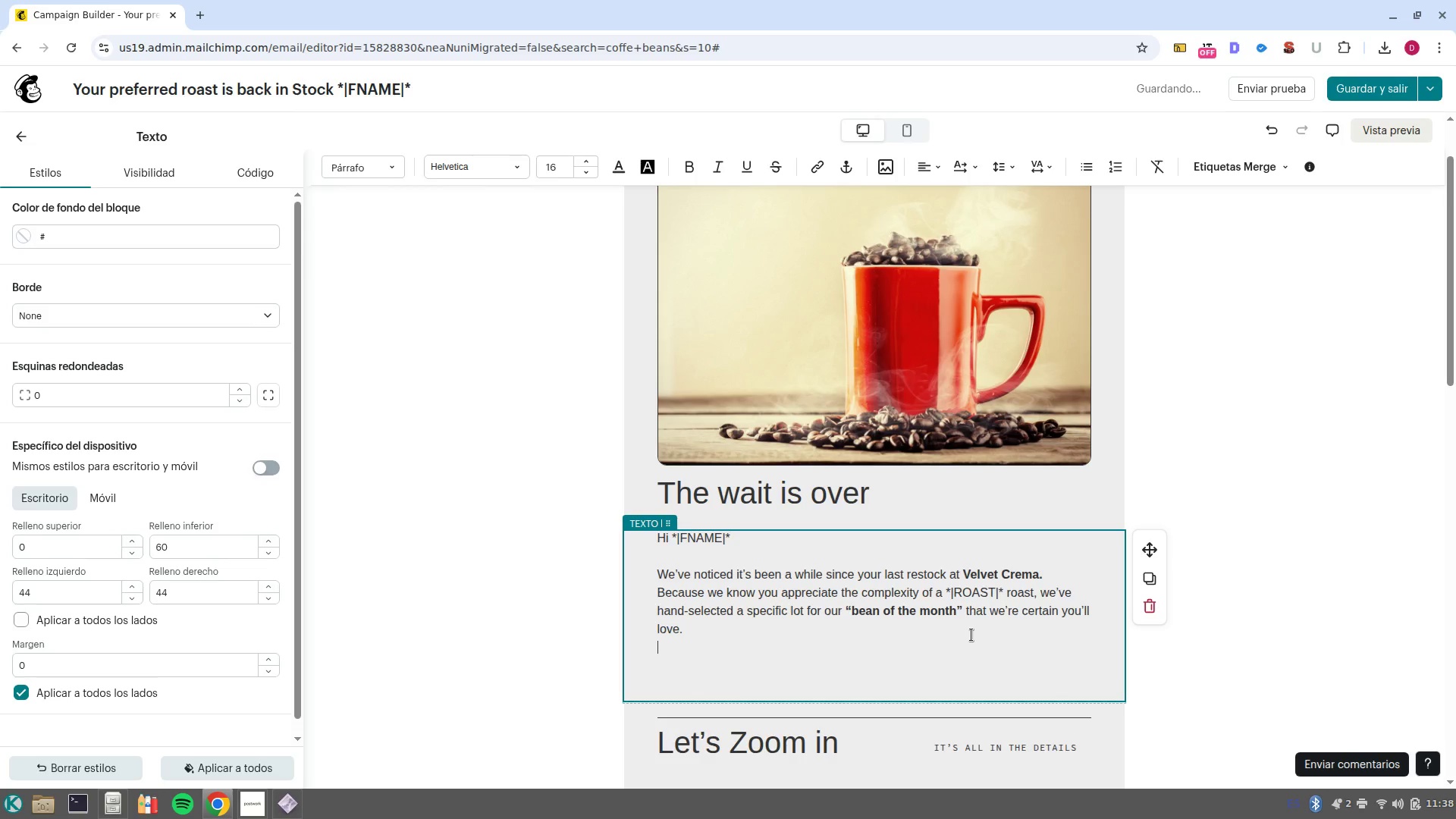 
key(NumpadEnter)
 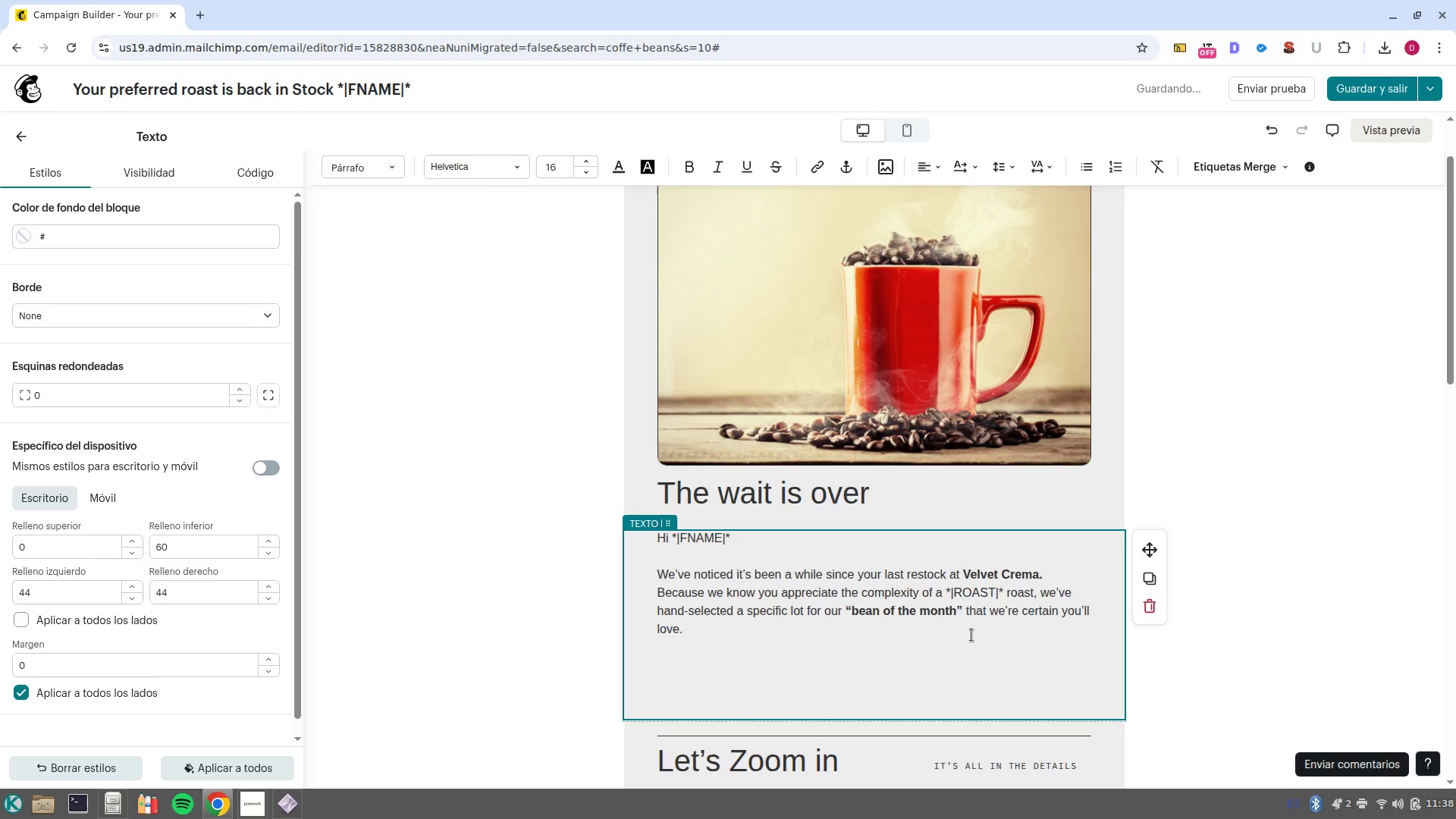 
key(Backspace)
 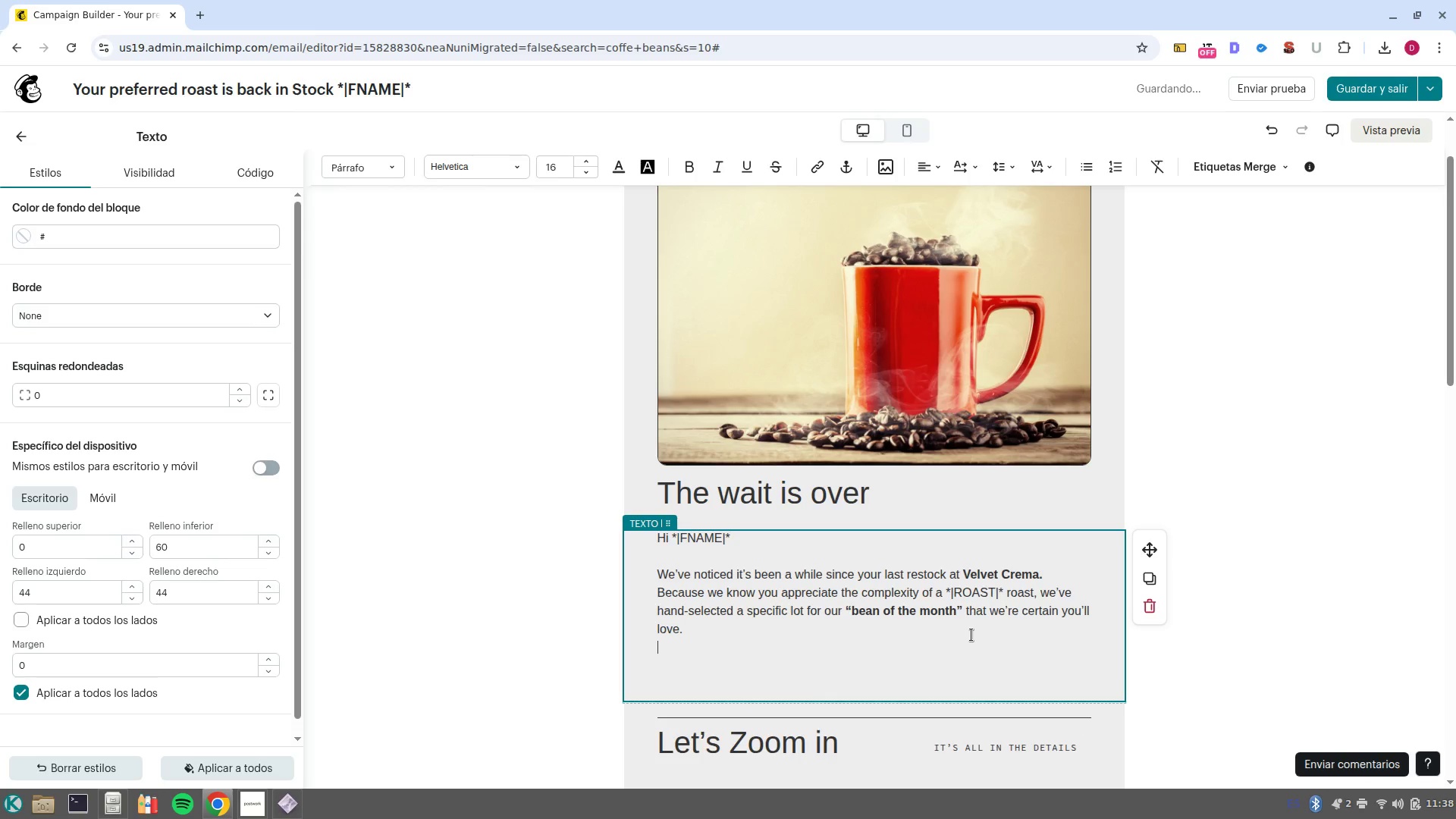 
key(NumpadEnter)
 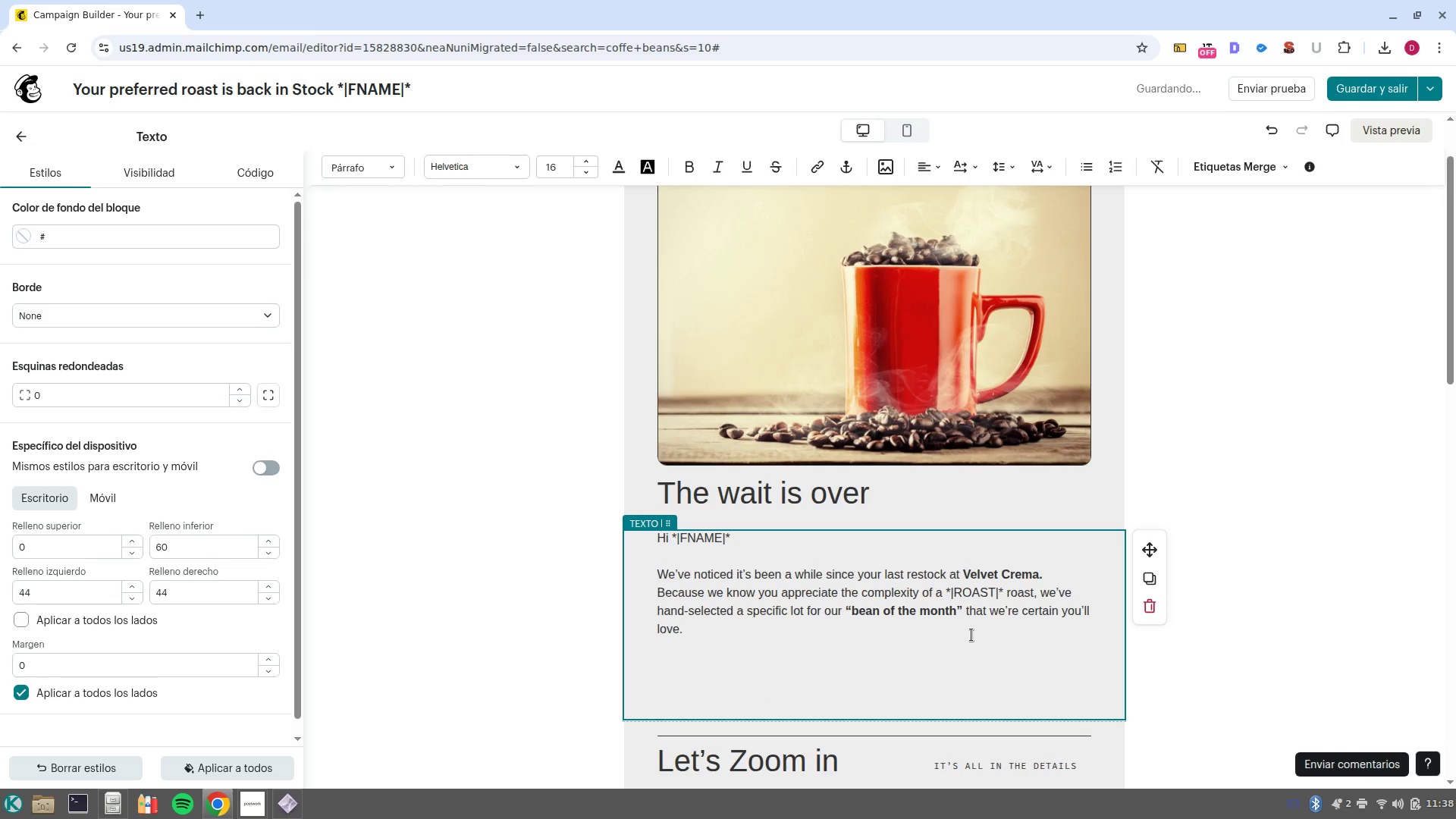 
hold_key(key=ShiftLeft, duration=1.95)
 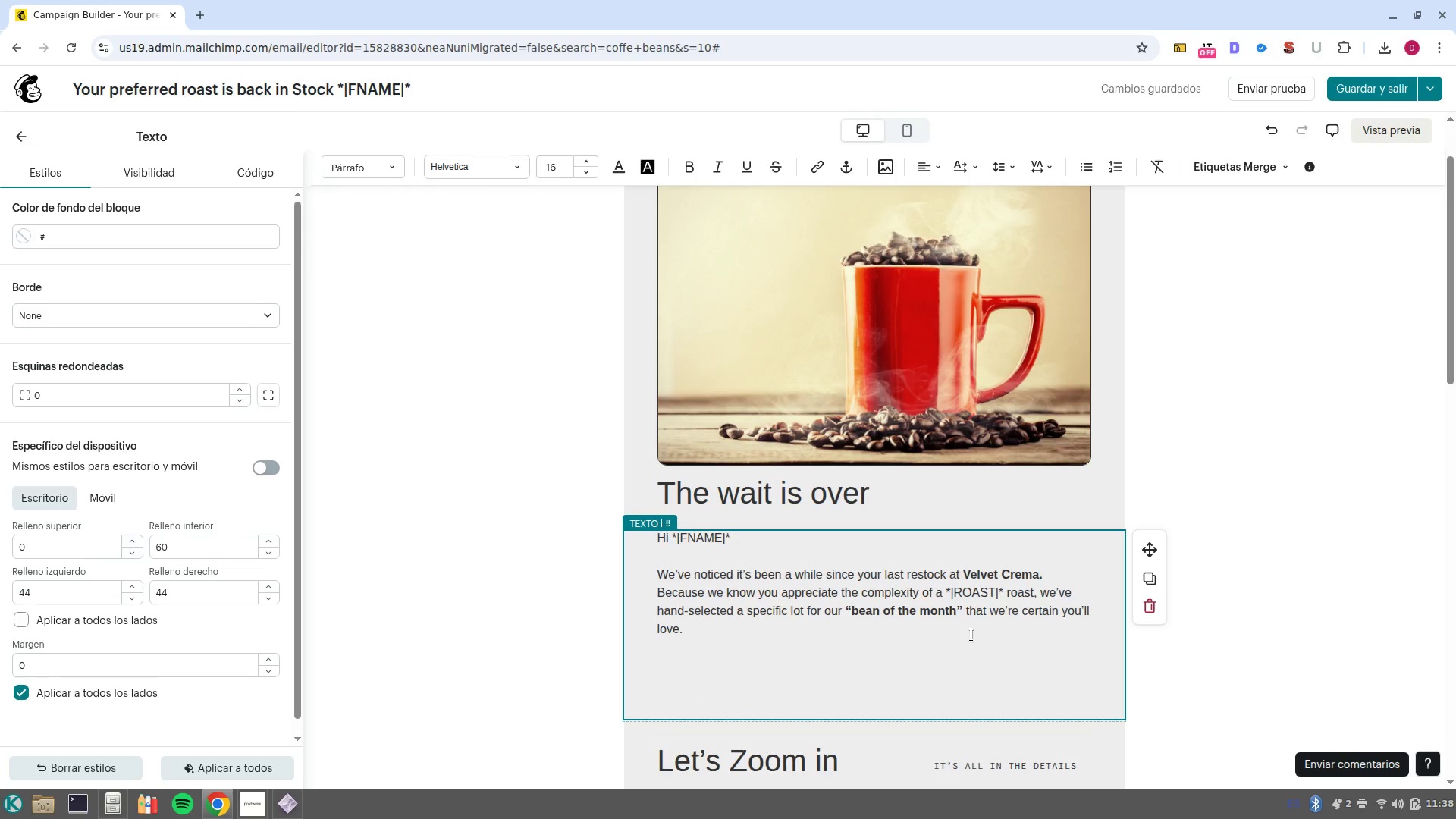 
key(Shift+ShiftLeft)
 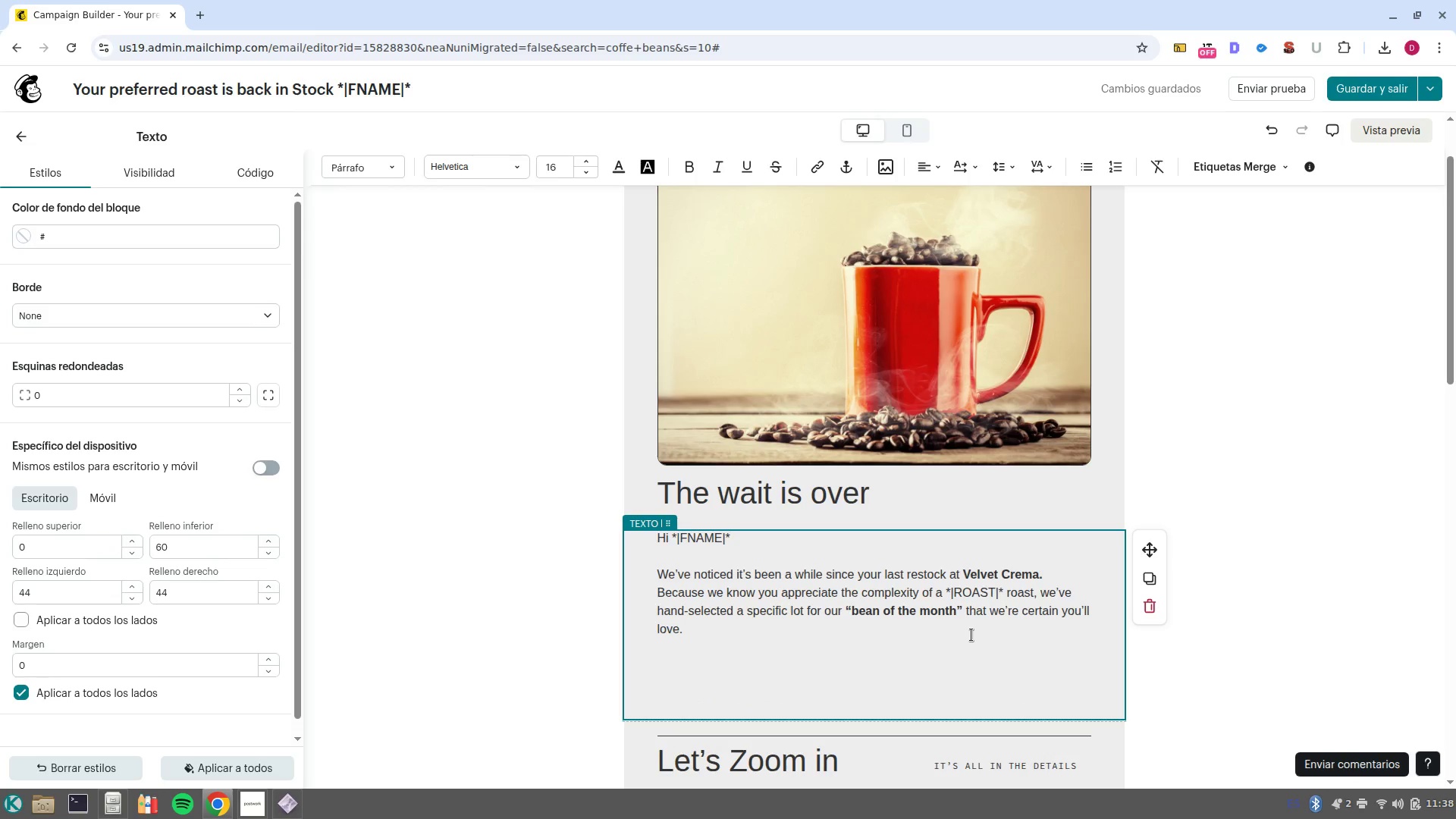 
key(Control+ControlLeft)
 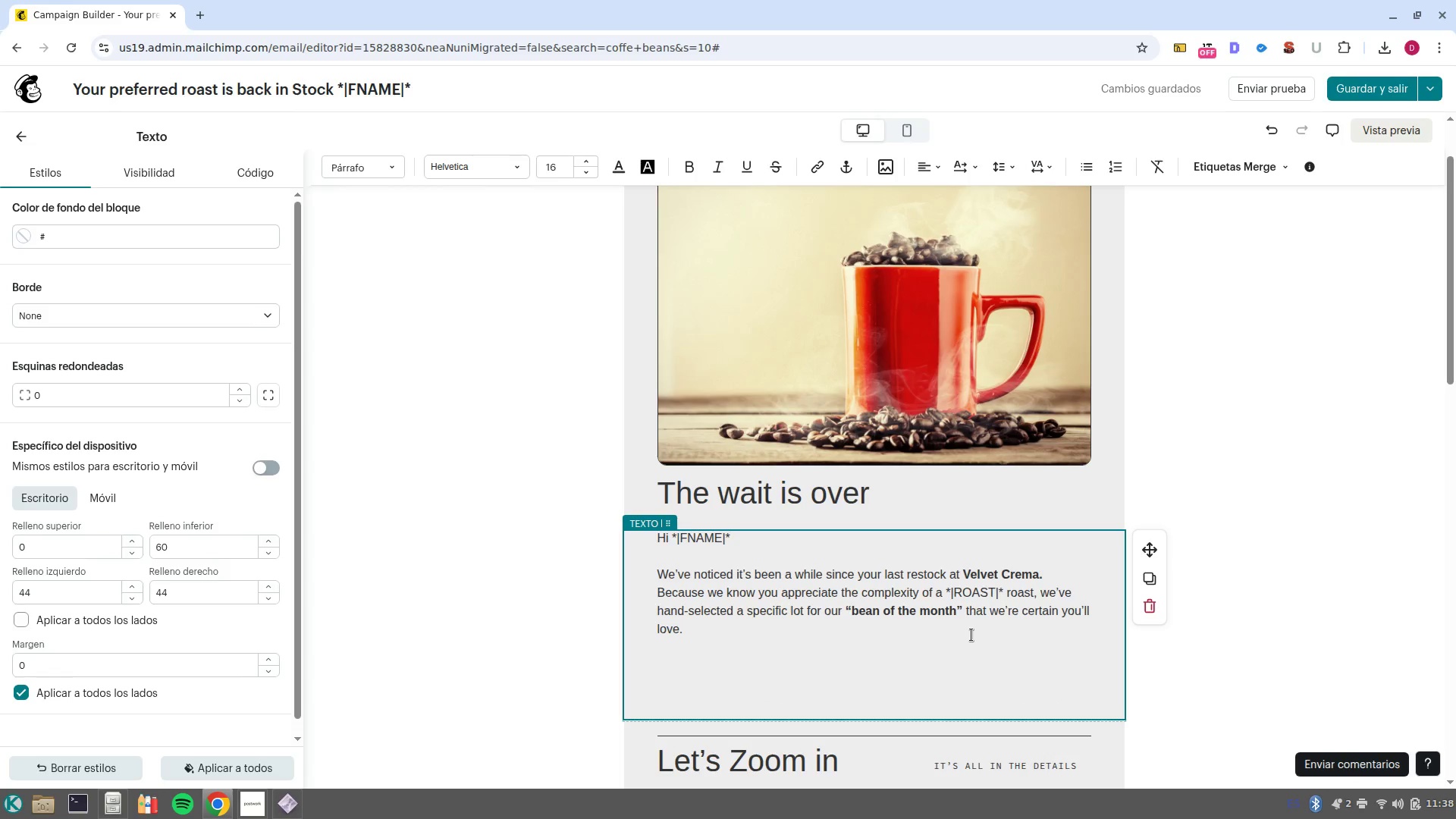 
key(Control+B)
 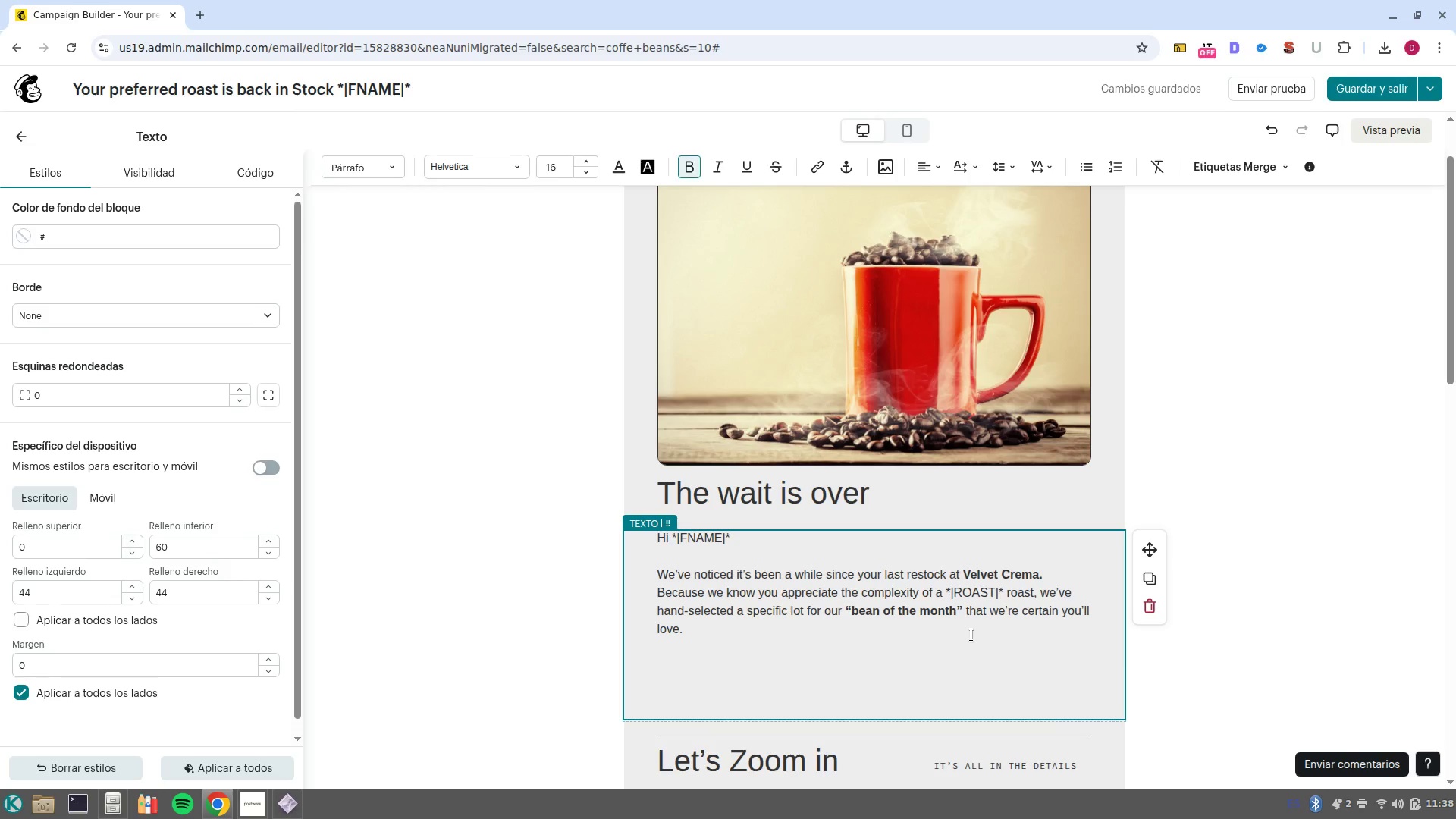 
type(Meet the ethiopian Yigarcheffe> )
 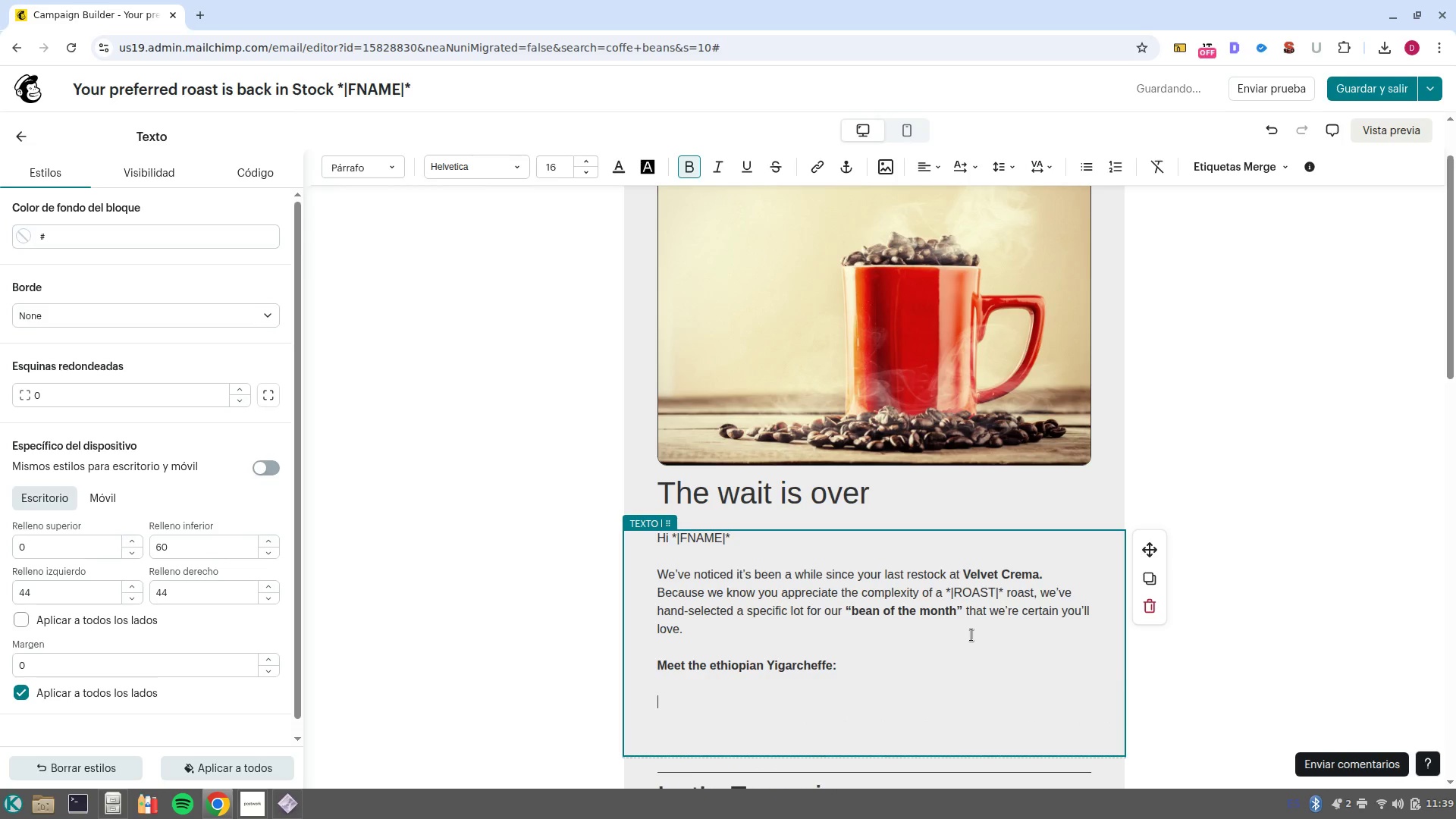 
 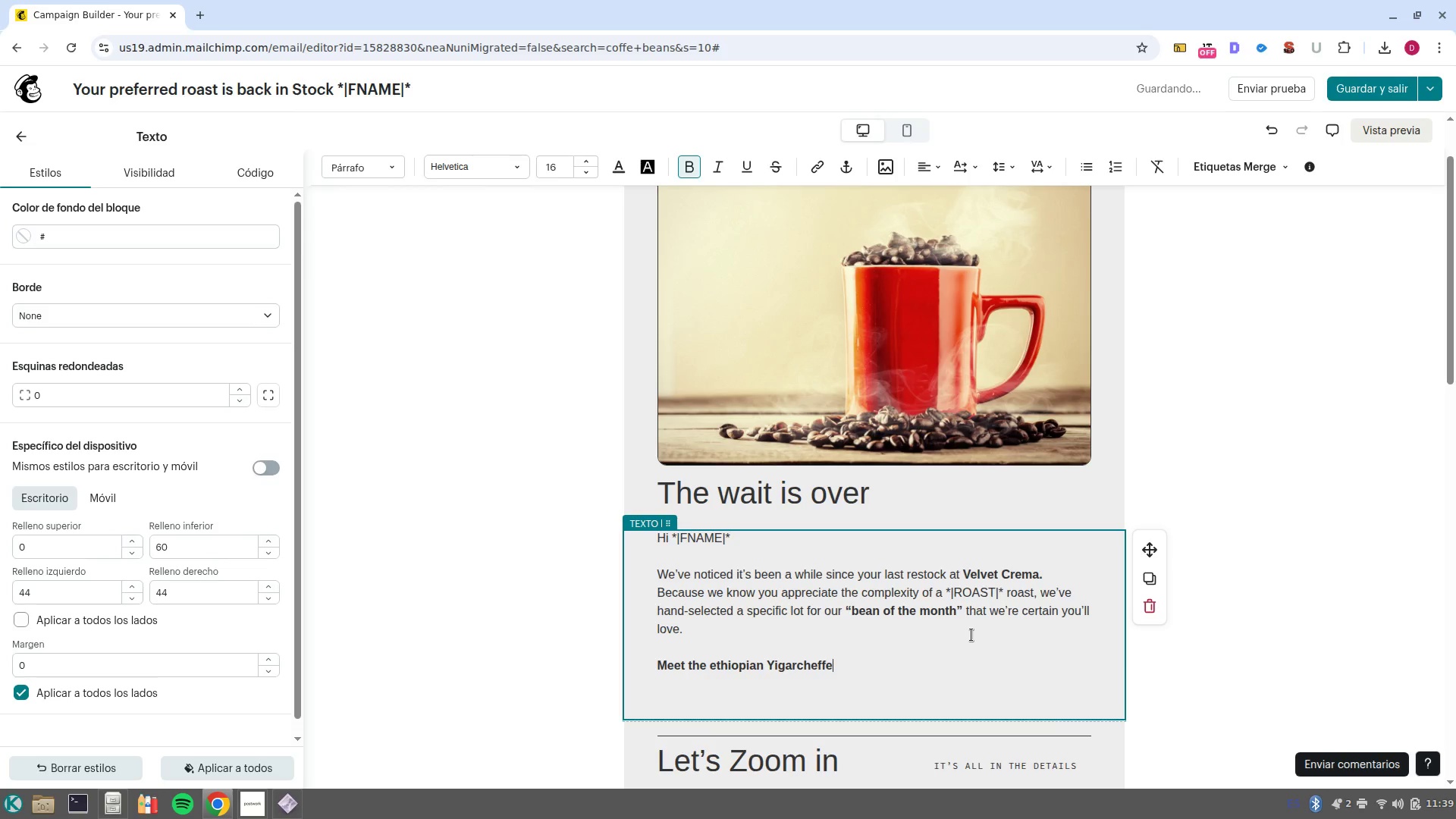 
key(Enter)
 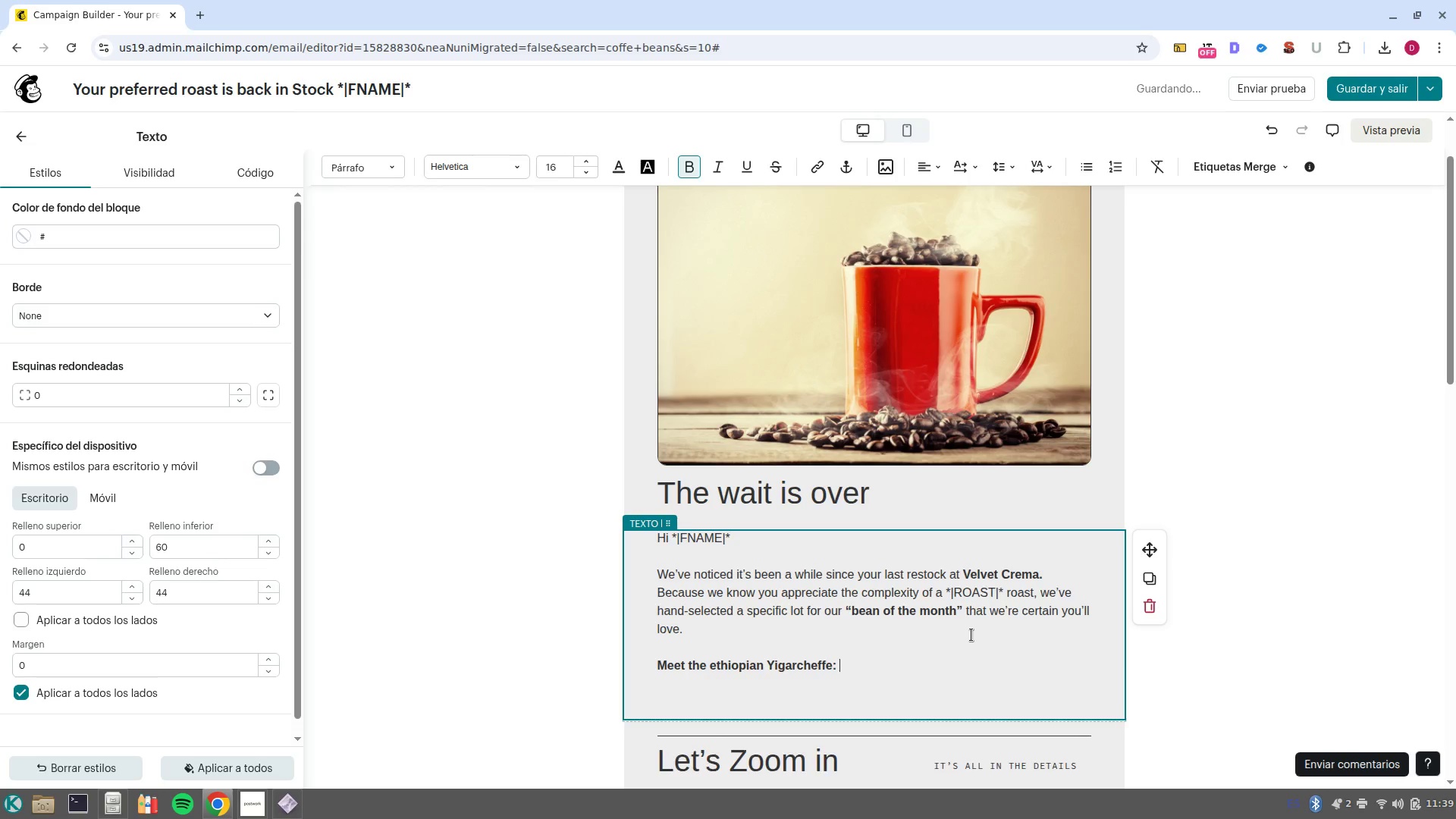 
key(Enter)
 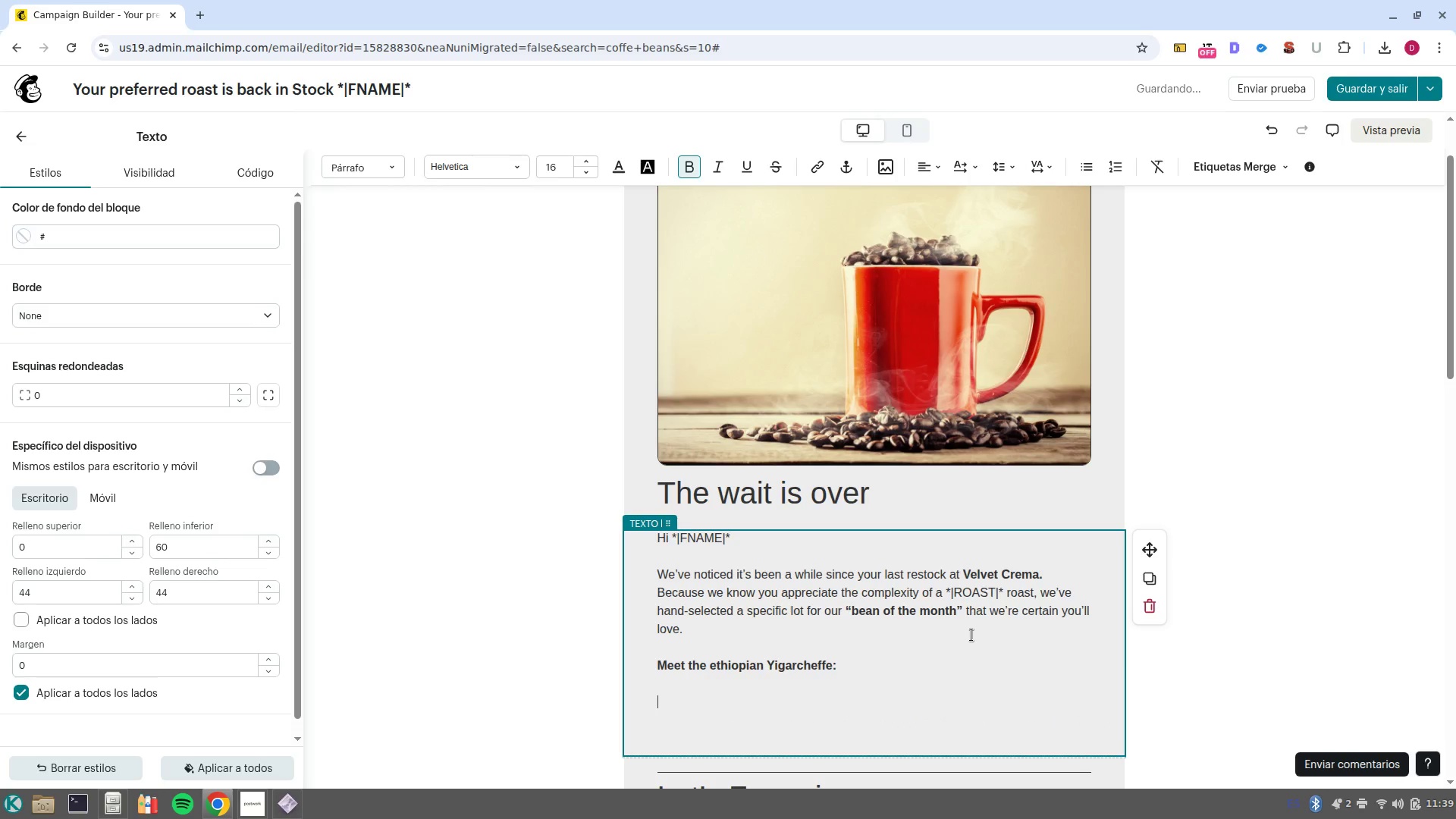 
key(Control+ControlLeft)
 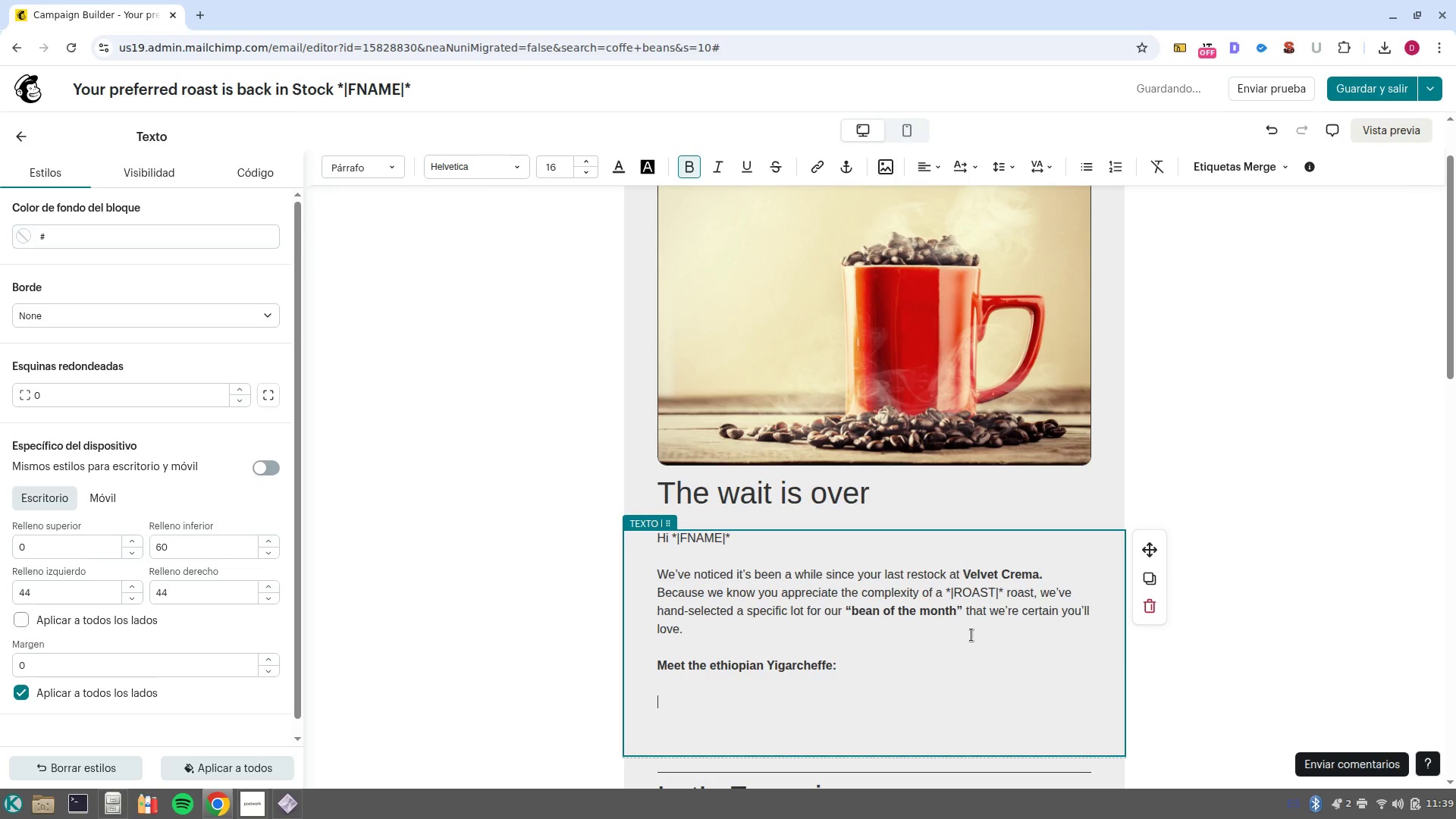 
key(Control+ControlLeft)
 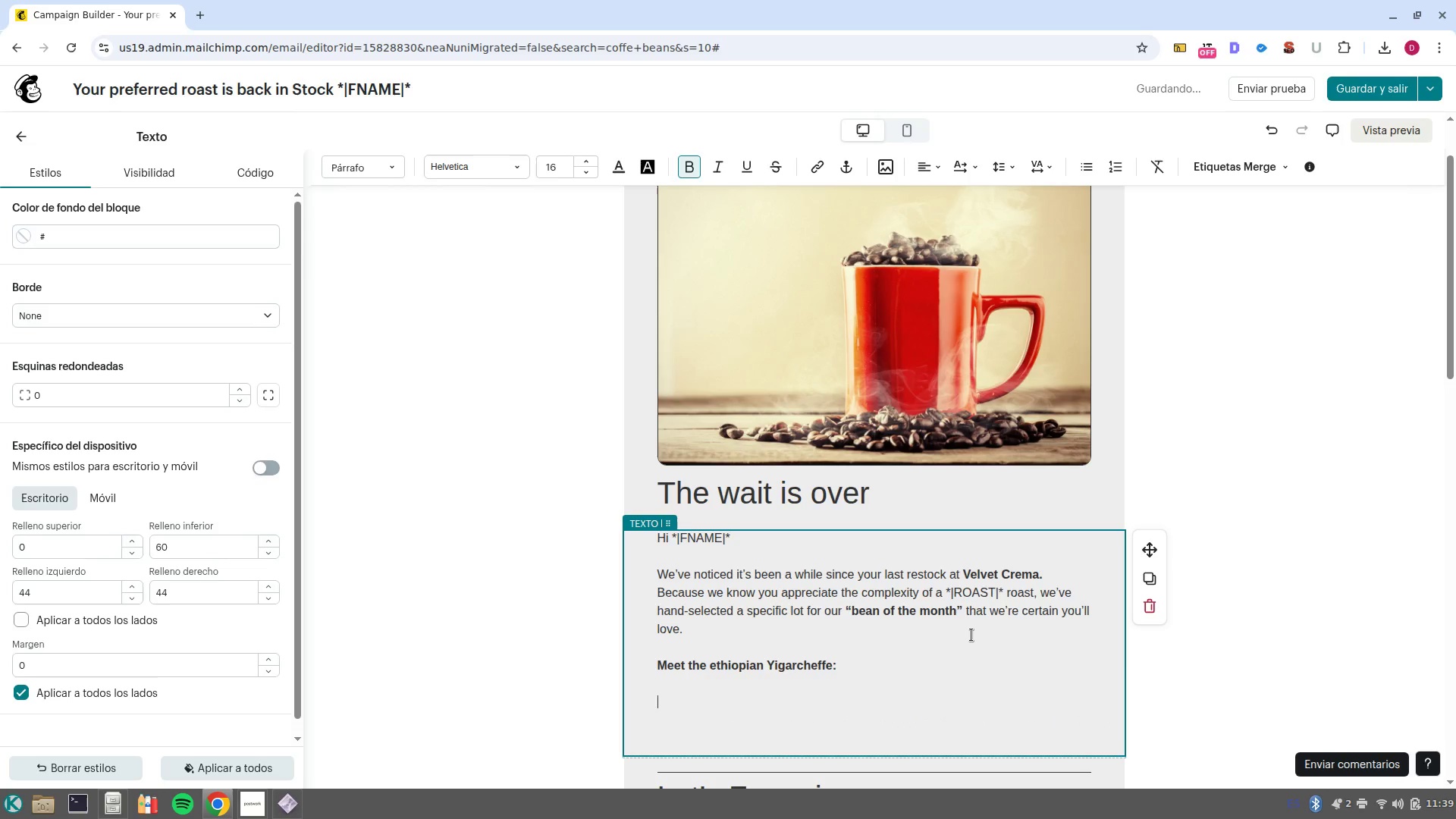 
key(Control+B)
 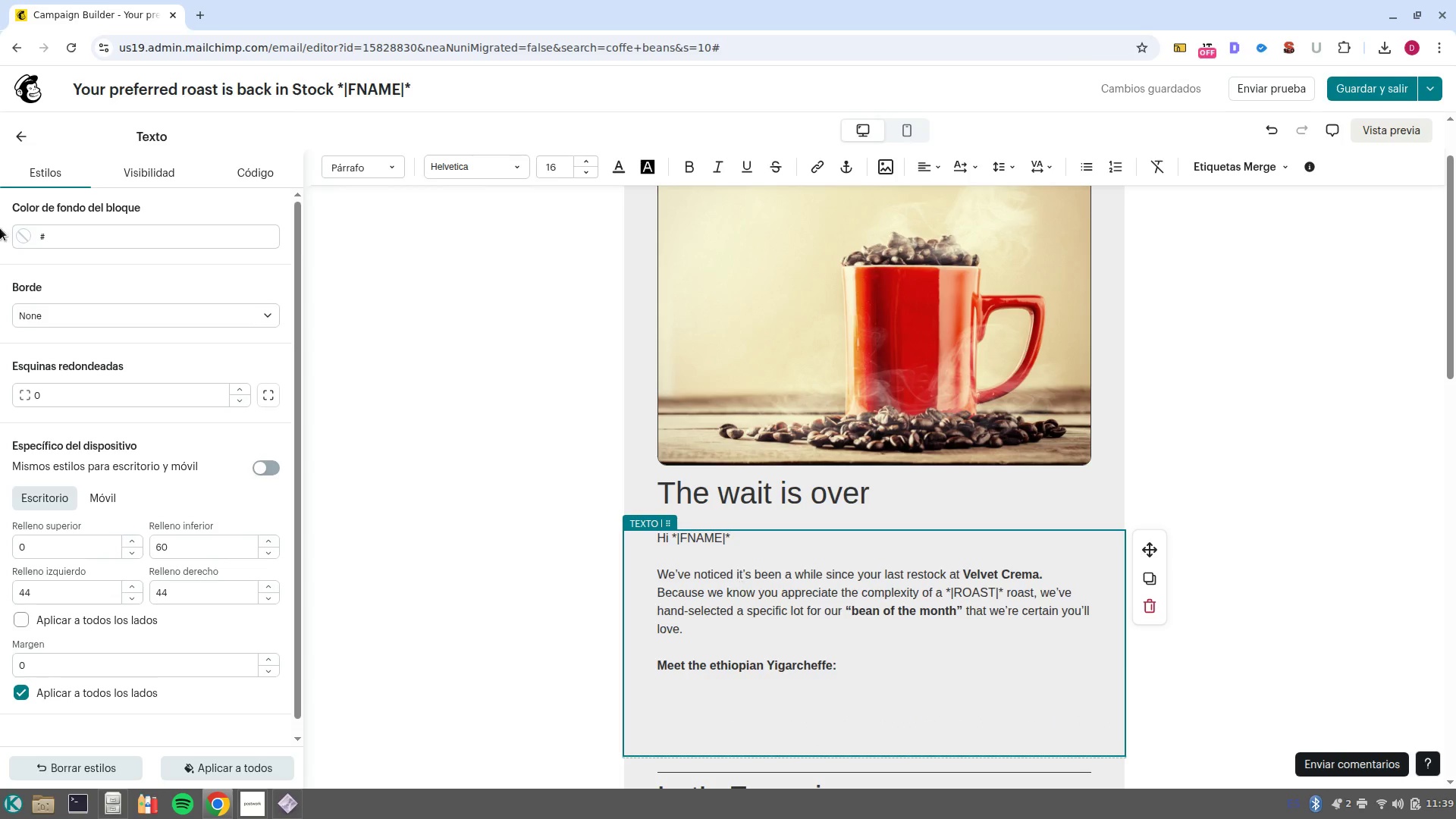 
wait(5.21)
 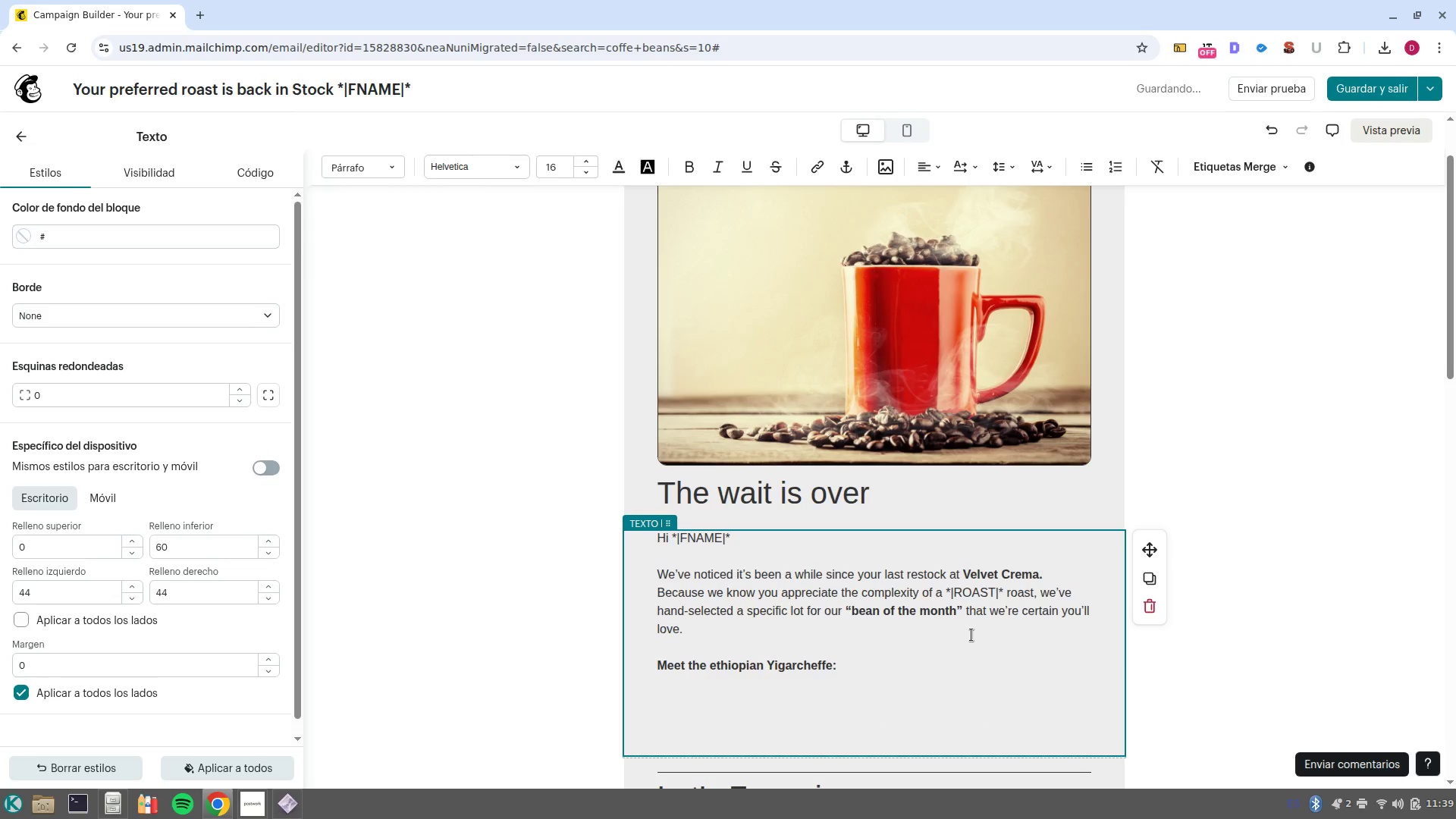 
left_click([24, 133])
 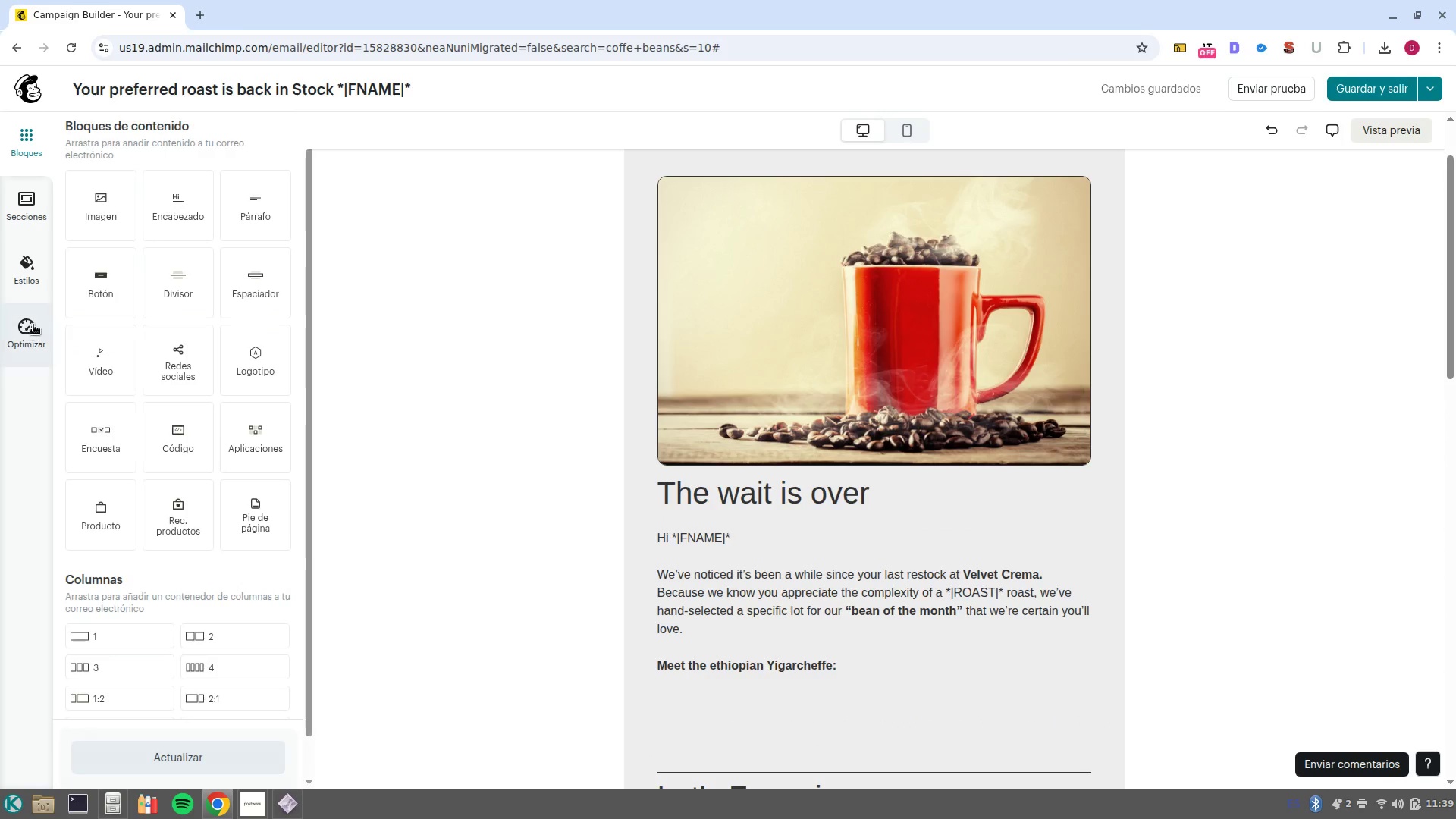 
left_click([33, 255])
 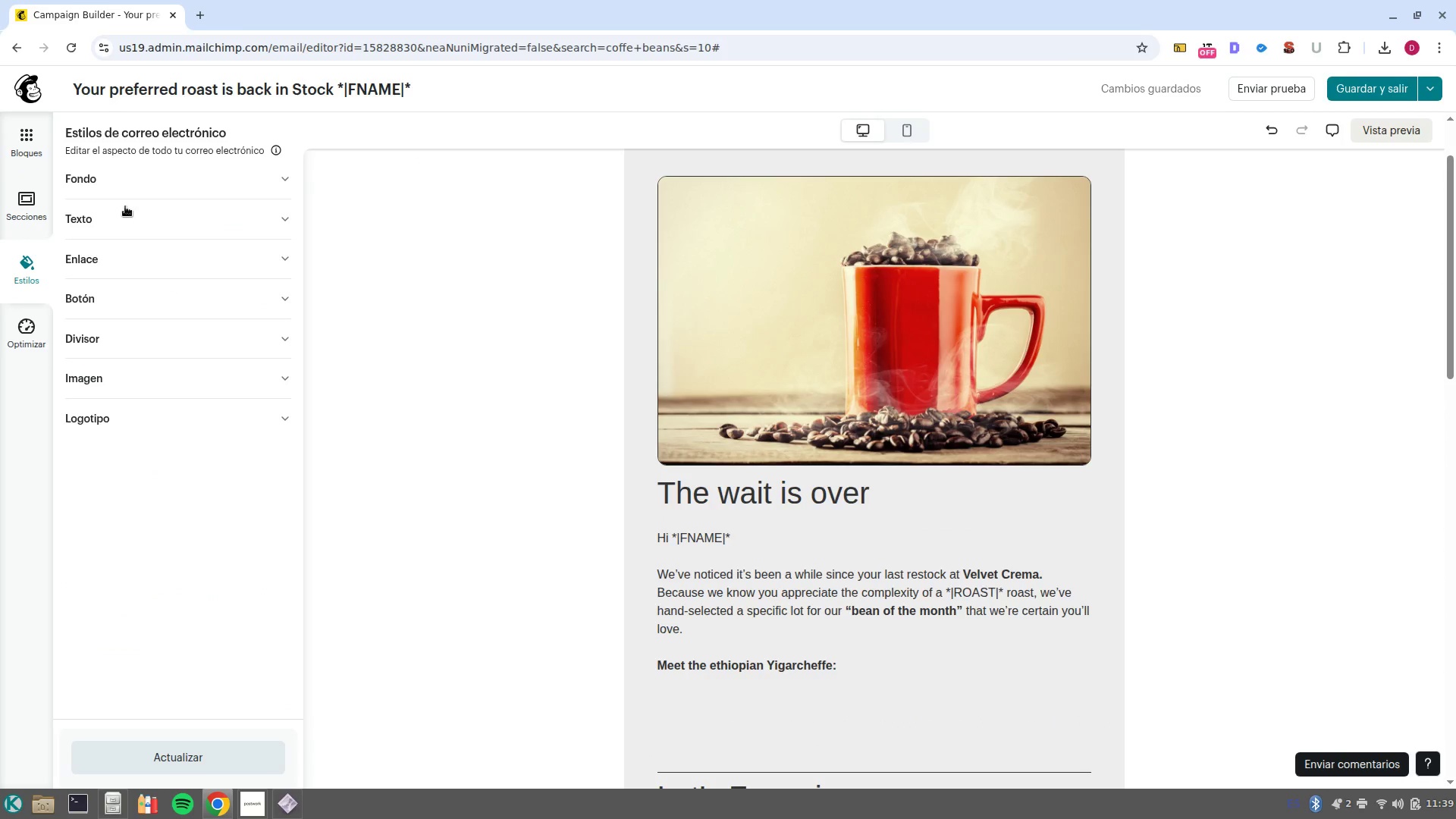 
left_click([132, 190])
 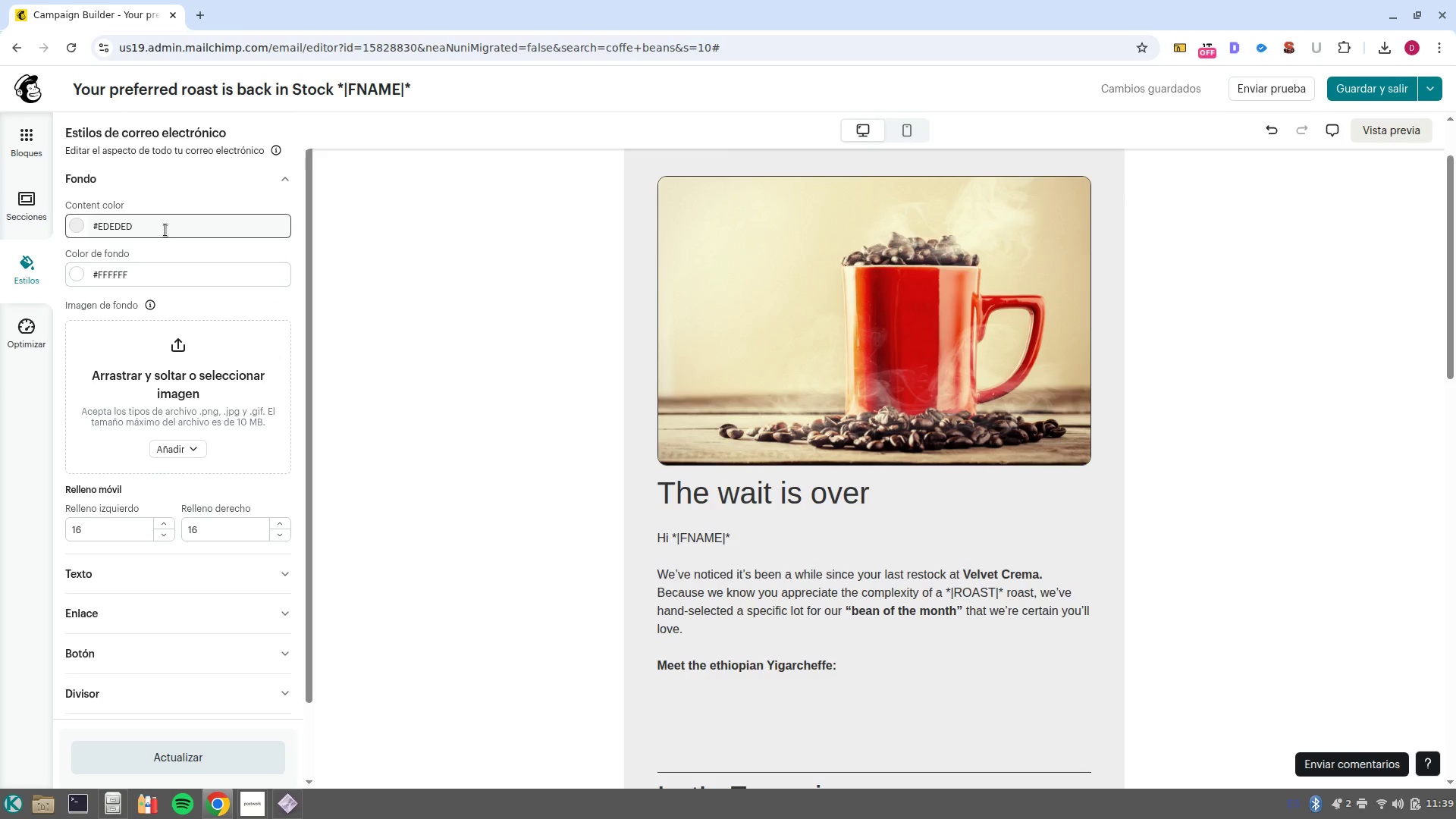 
wait(5.21)
 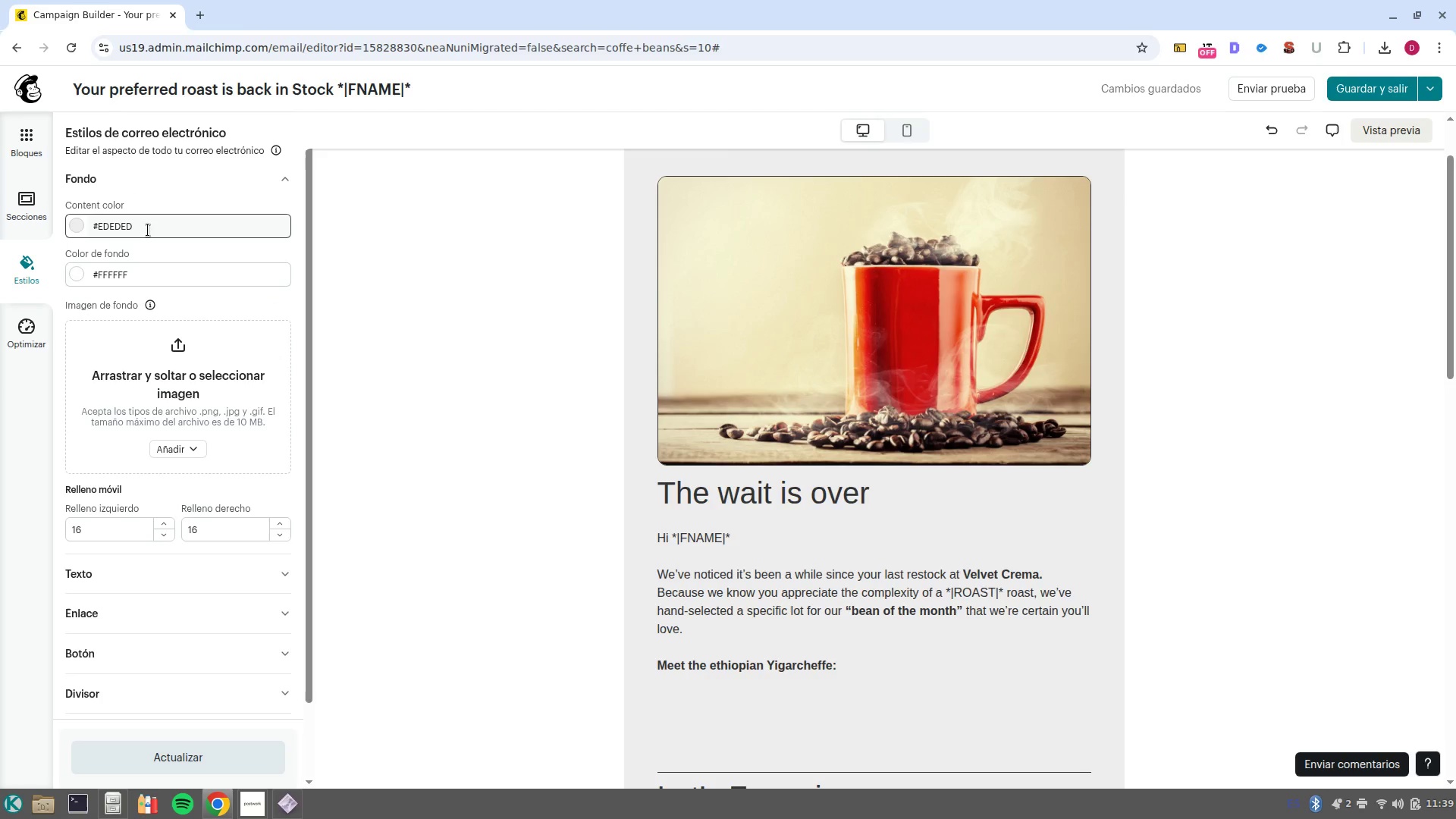 
left_click_drag(start_coordinate=[165, 231], to_coordinate=[59, 214])
 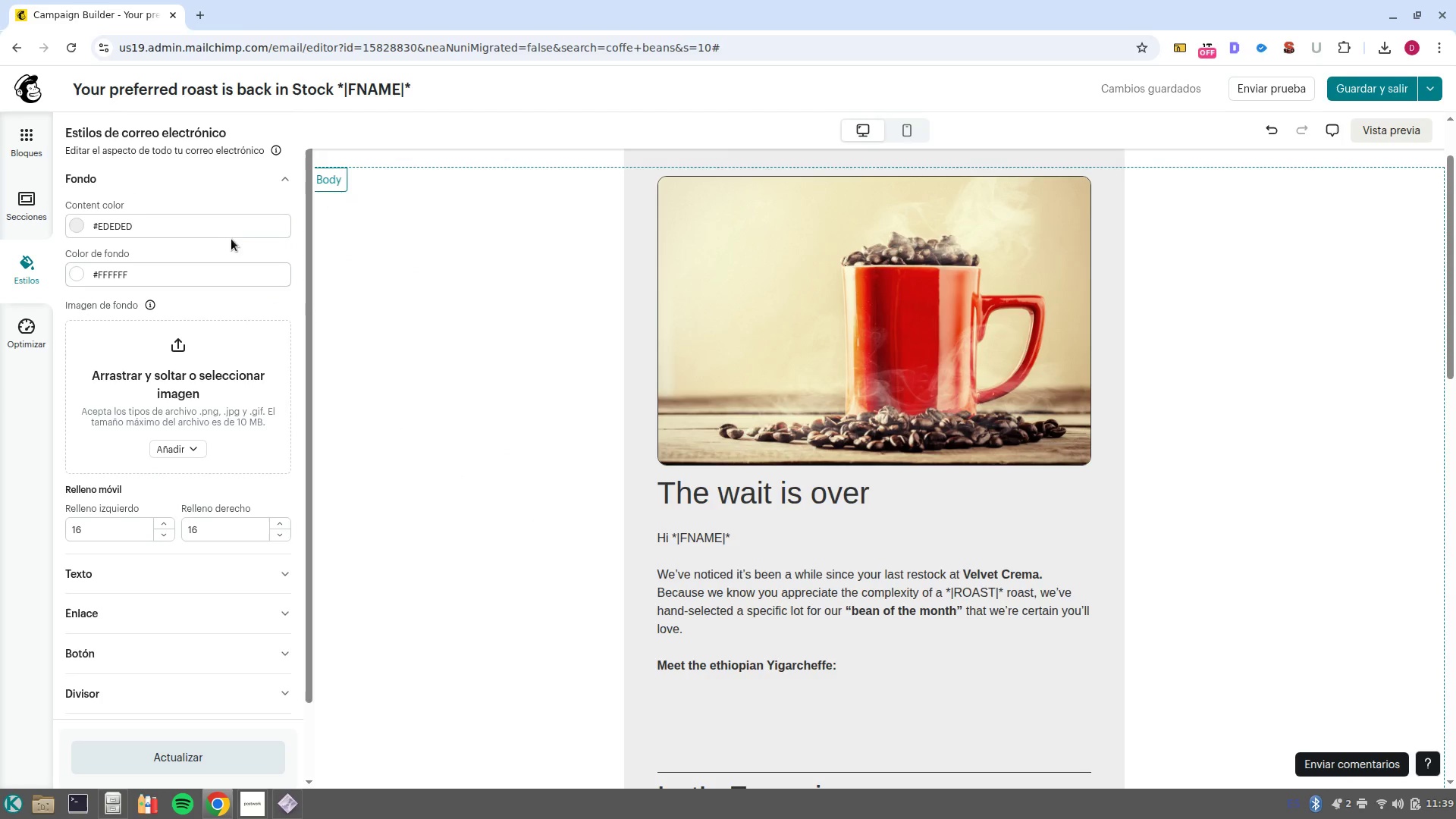 
left_click([229, 229])
 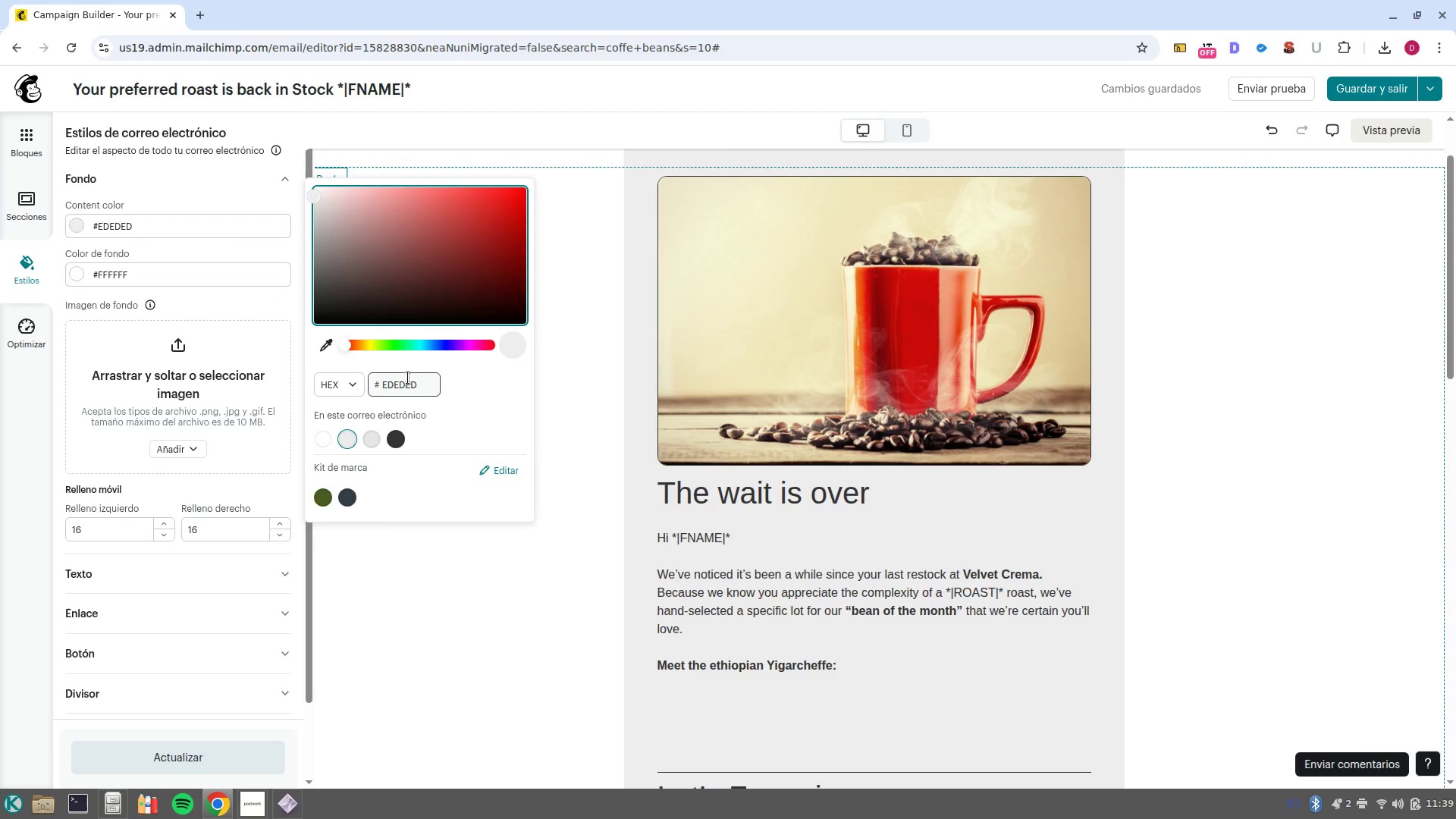 
double_click([408, 378])
 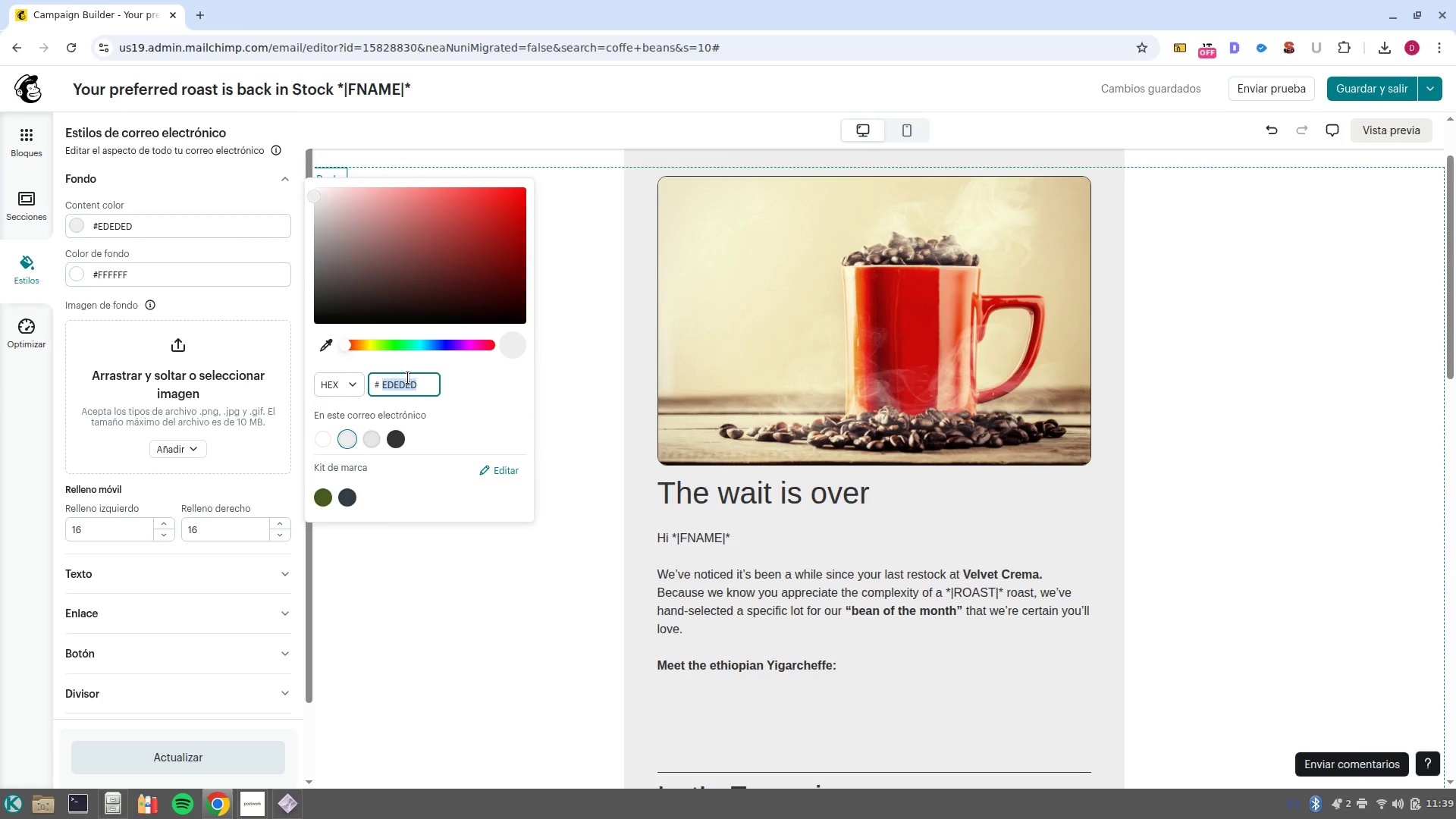 
type(fdfbf9)
 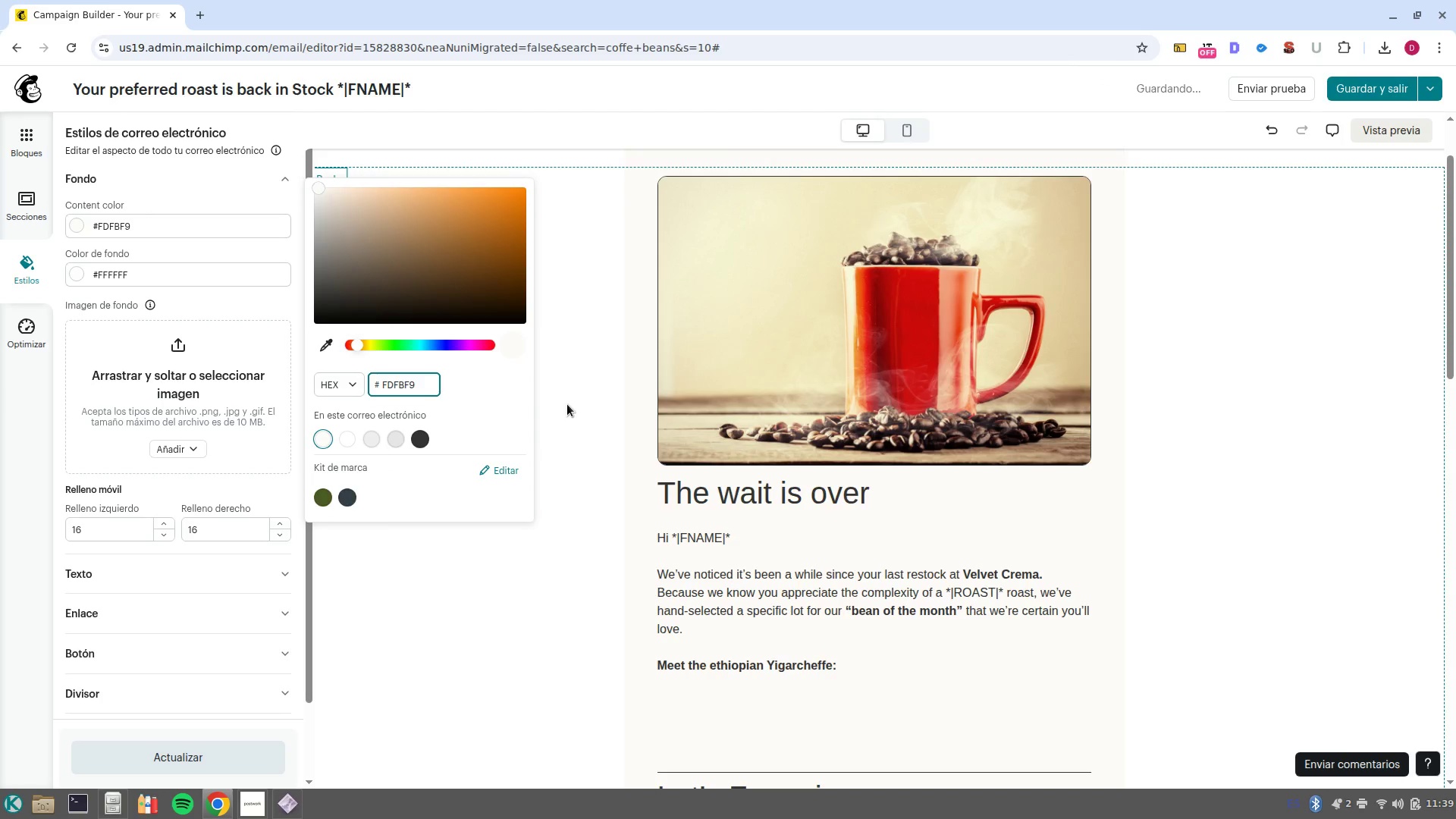 
double_click([409, 384])
 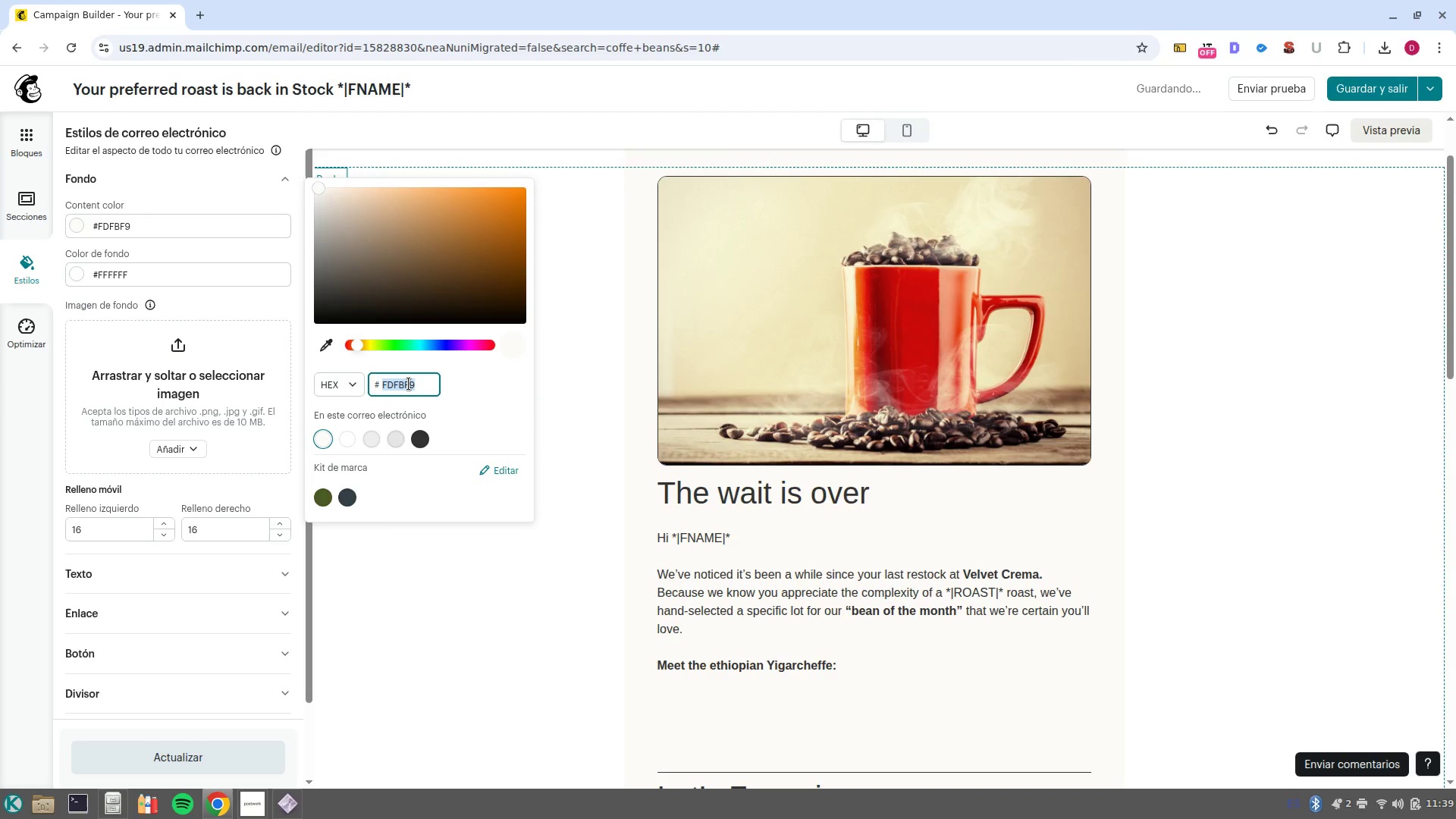 
key(Control+C)
 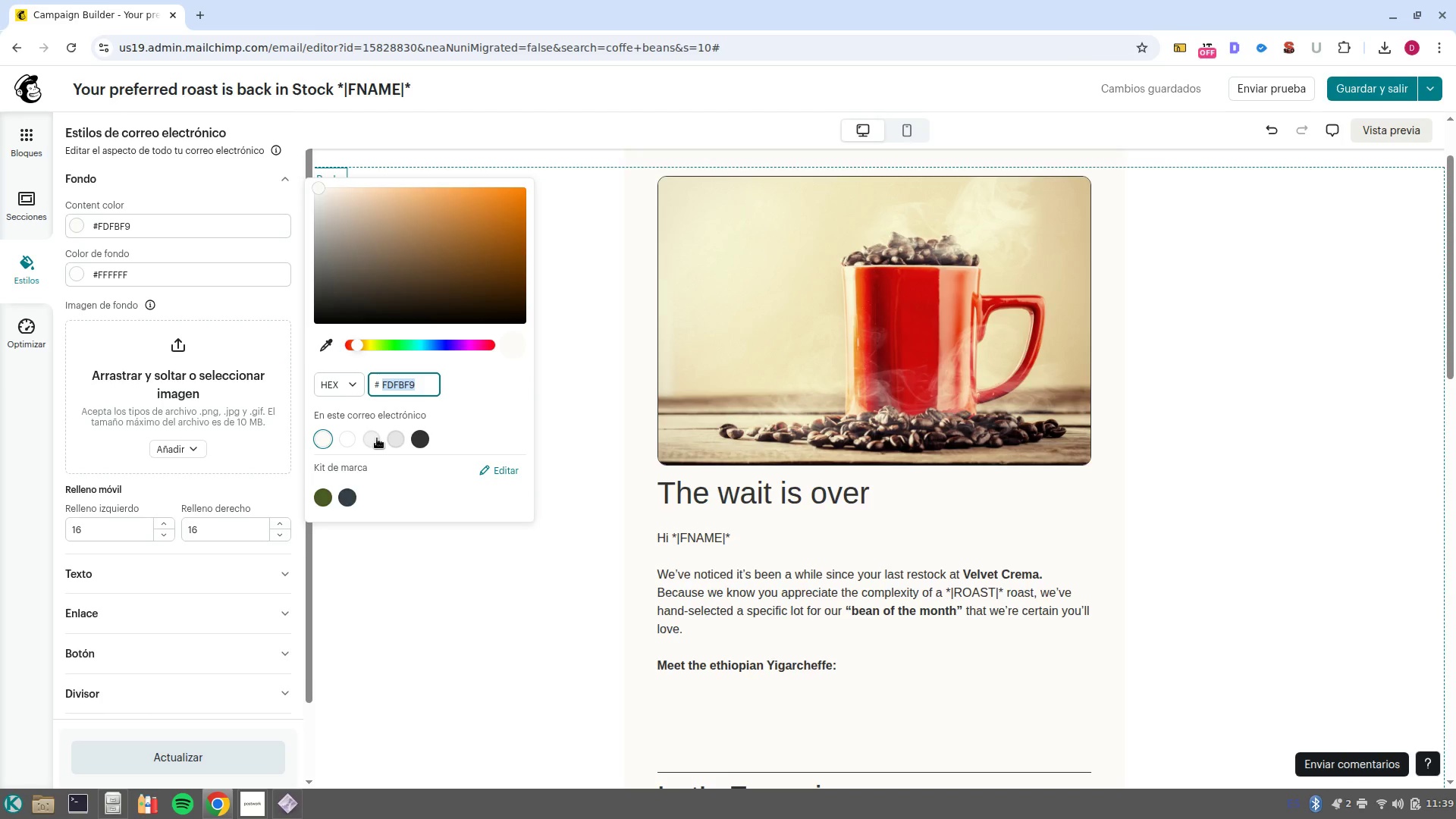 
left_click([372, 436])
 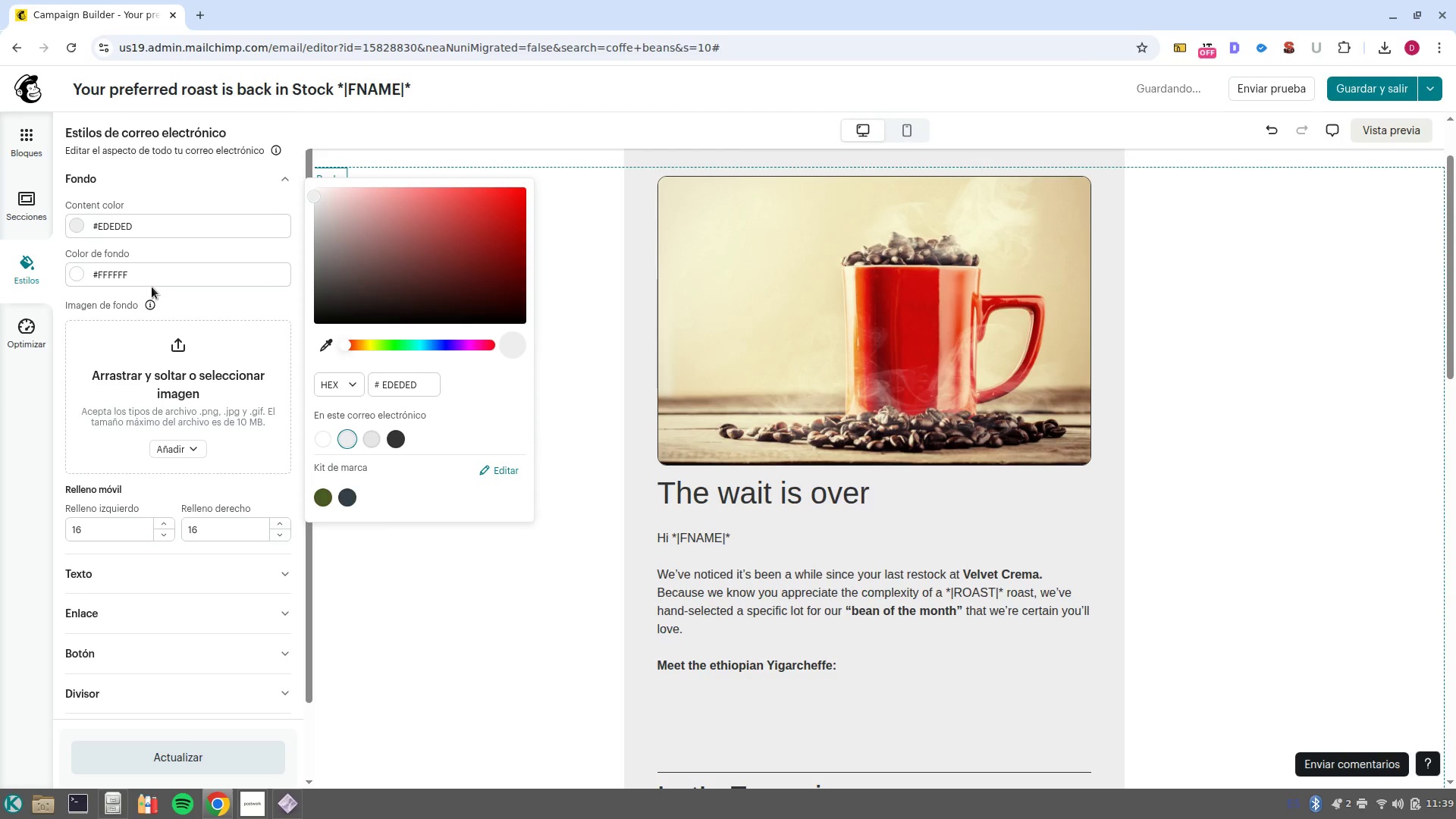 
double_click([155, 274])
 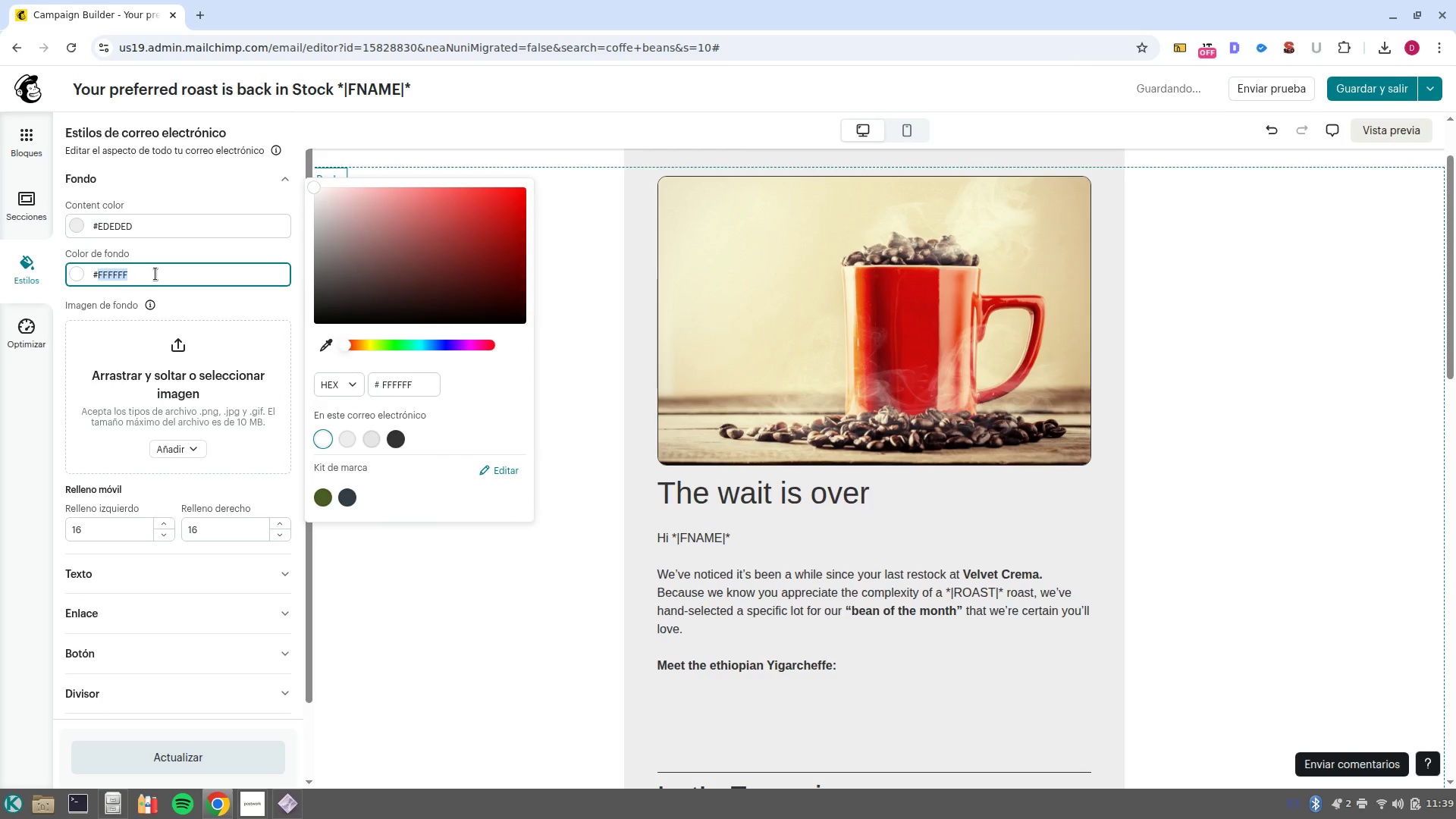 
left_click([155, 274])
 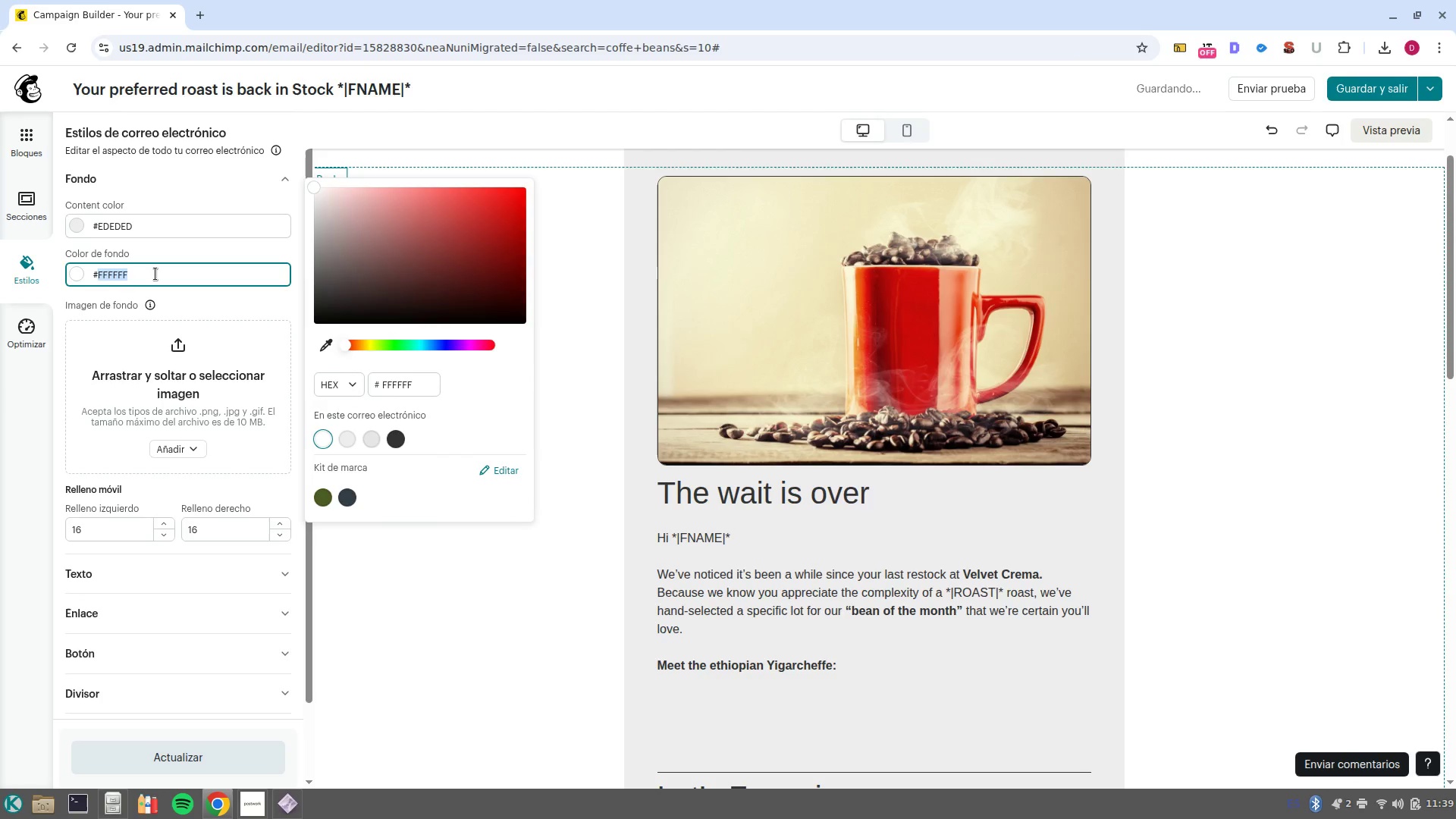 
key(Control+V)
 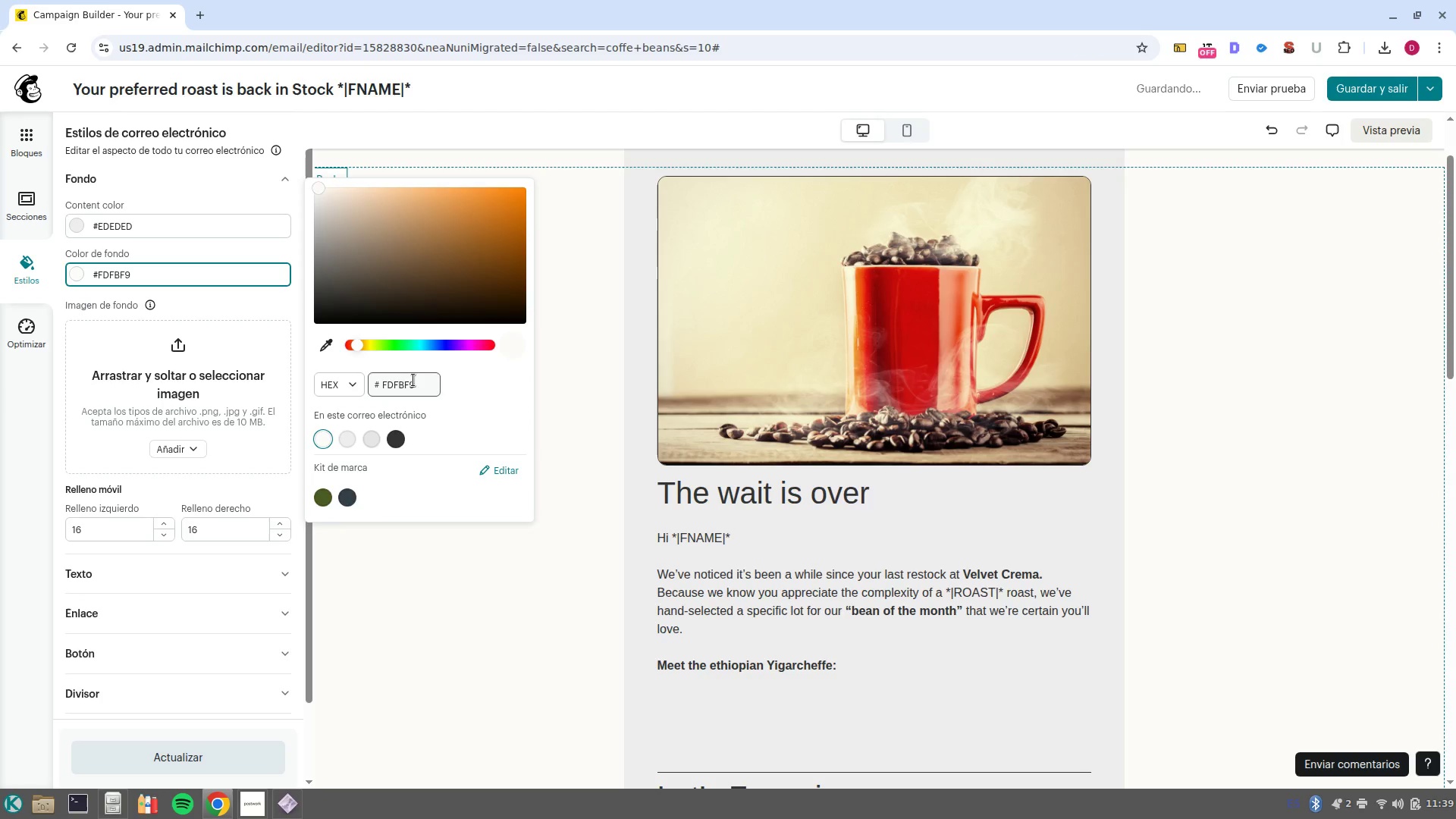 
left_click([419, 384])
 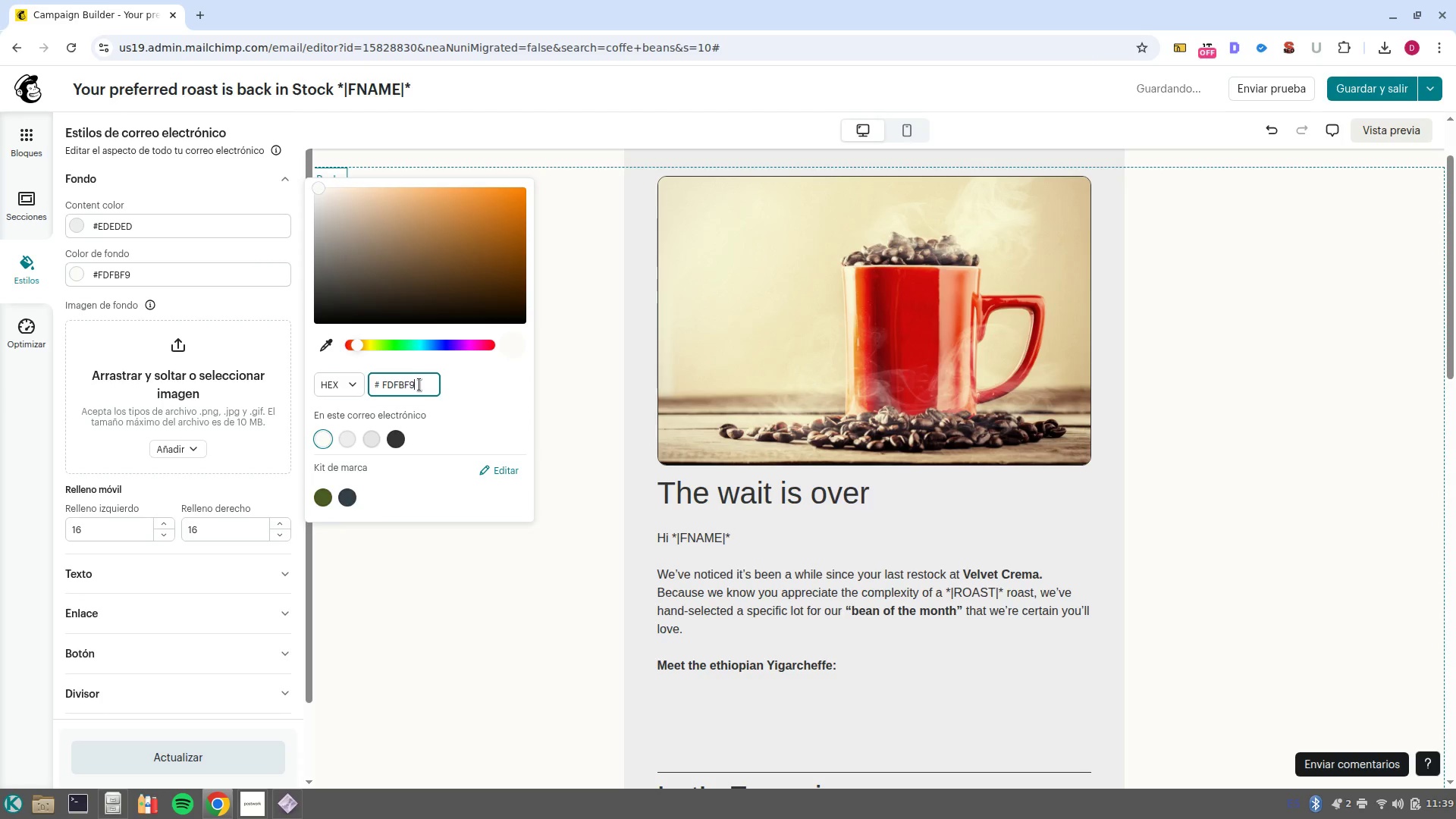 
key(NumpadEnter)
 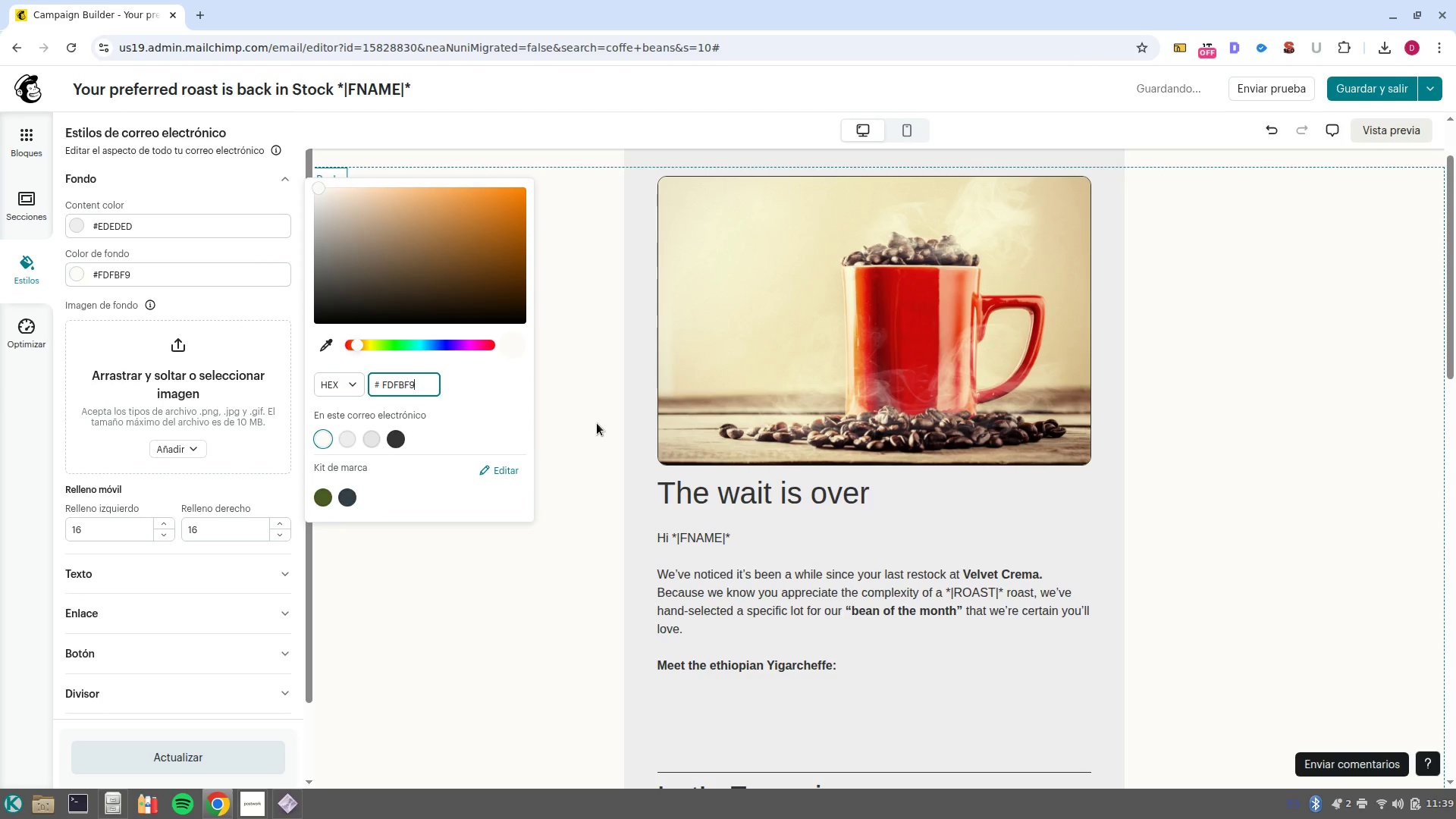 
left_click([586, 428])
 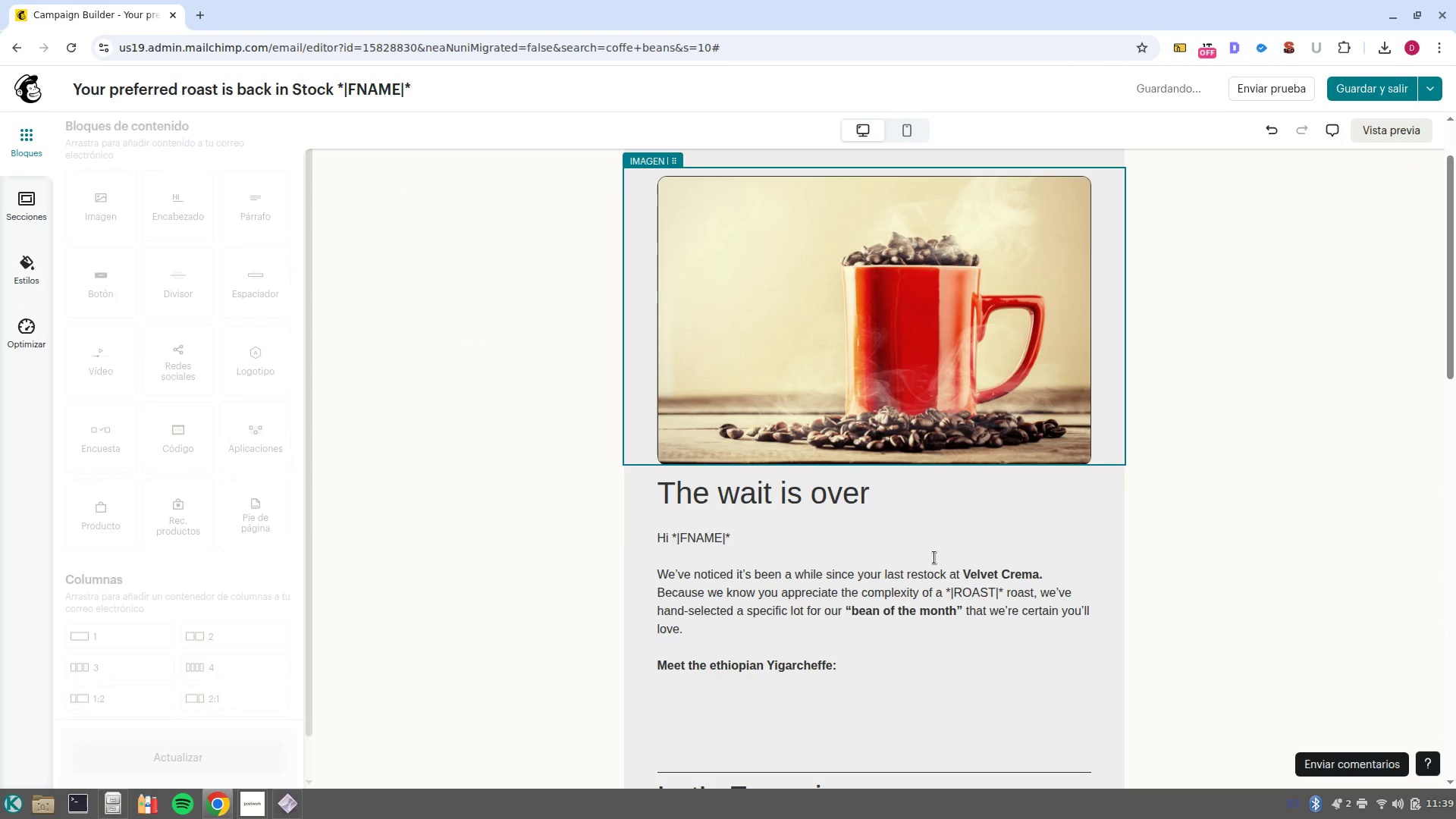 
scroll: coordinate [934, 557], scroll_direction: up, amount: 2.0
 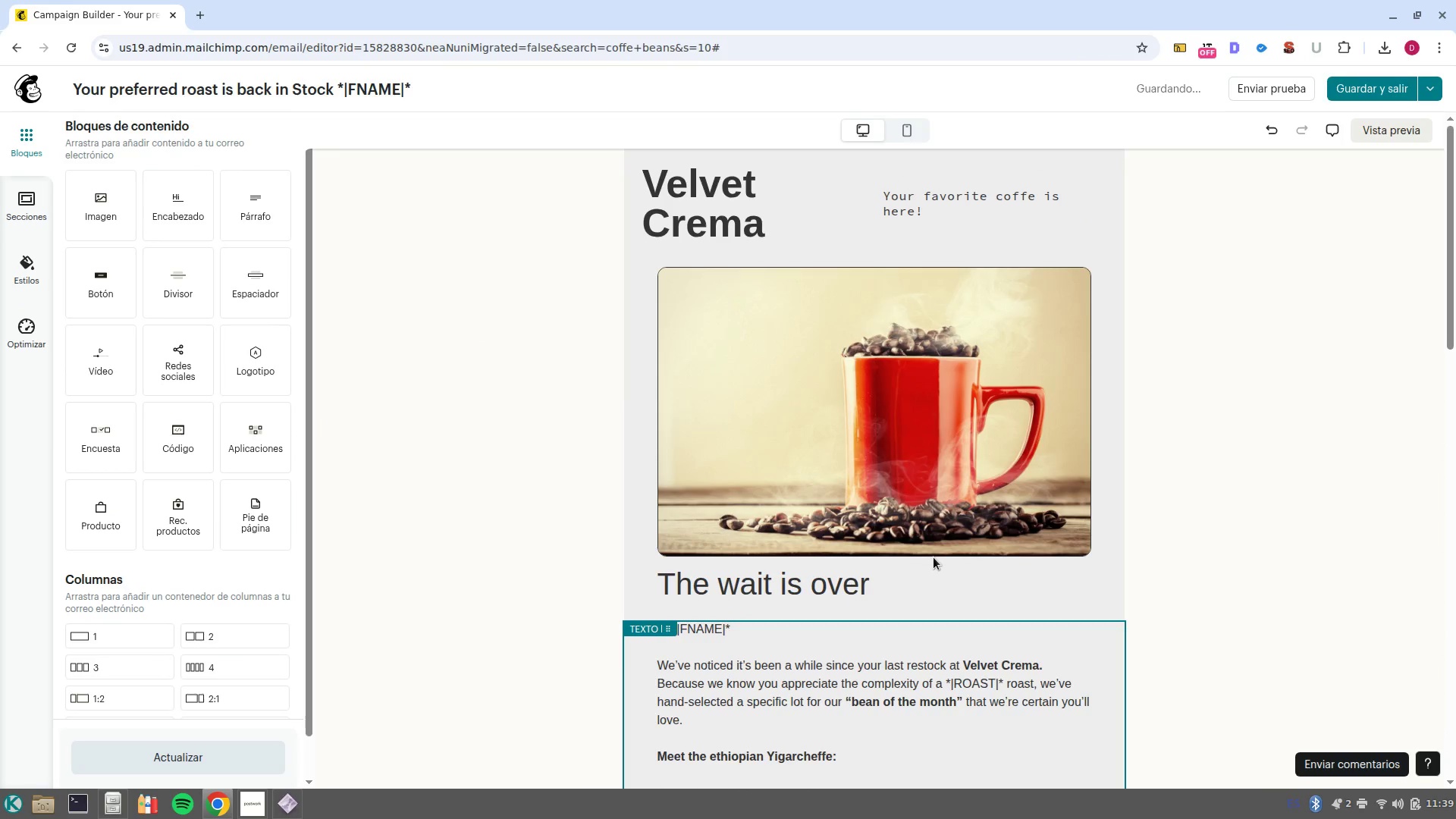 
scroll: coordinate [934, 557], scroll_direction: down, amount: 15.0
 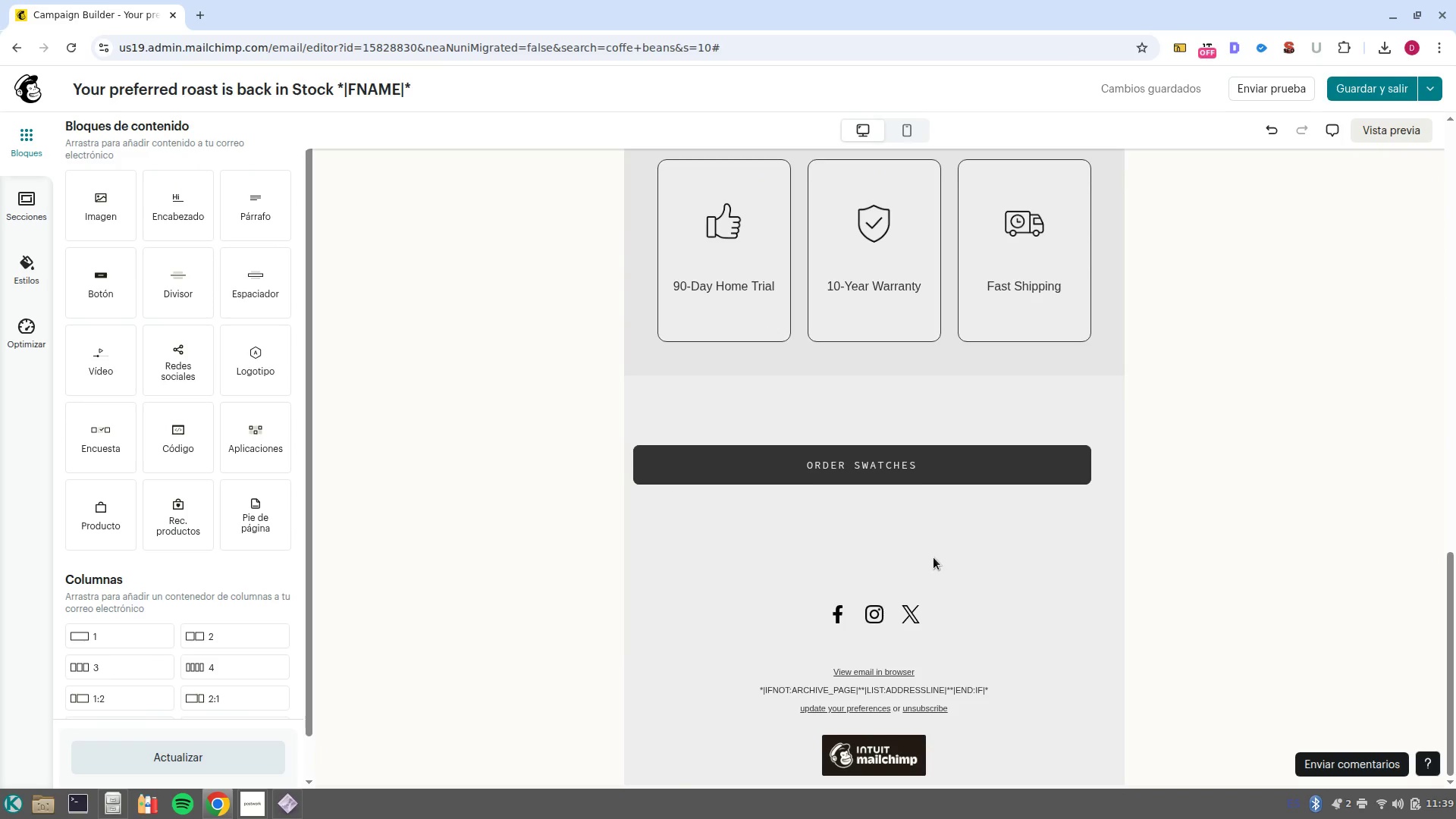 
scroll: coordinate [934, 557], scroll_direction: up, amount: 14.0
 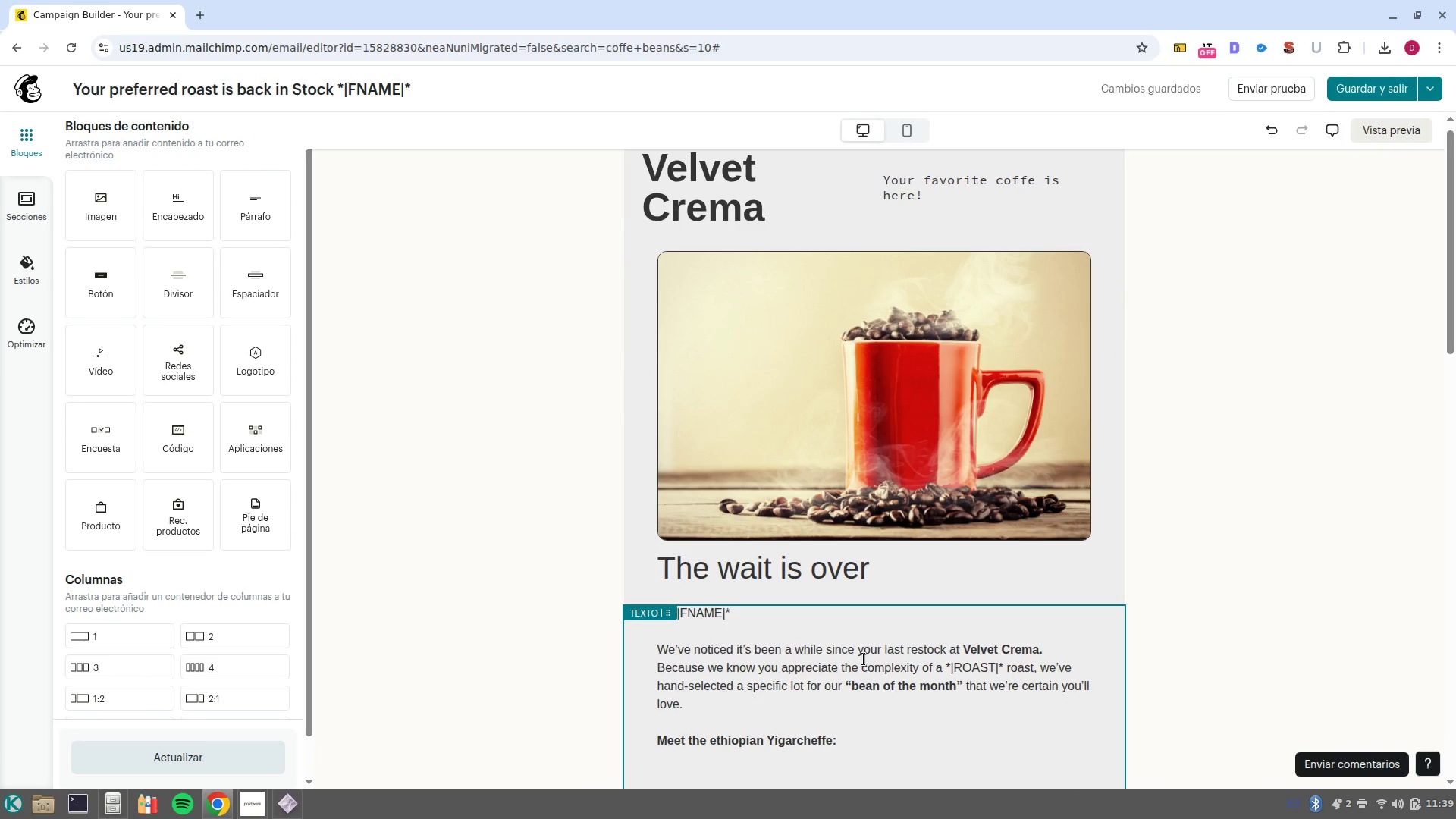 
scroll: coordinate [827, 689], scroll_direction: down, amount: 3.0
 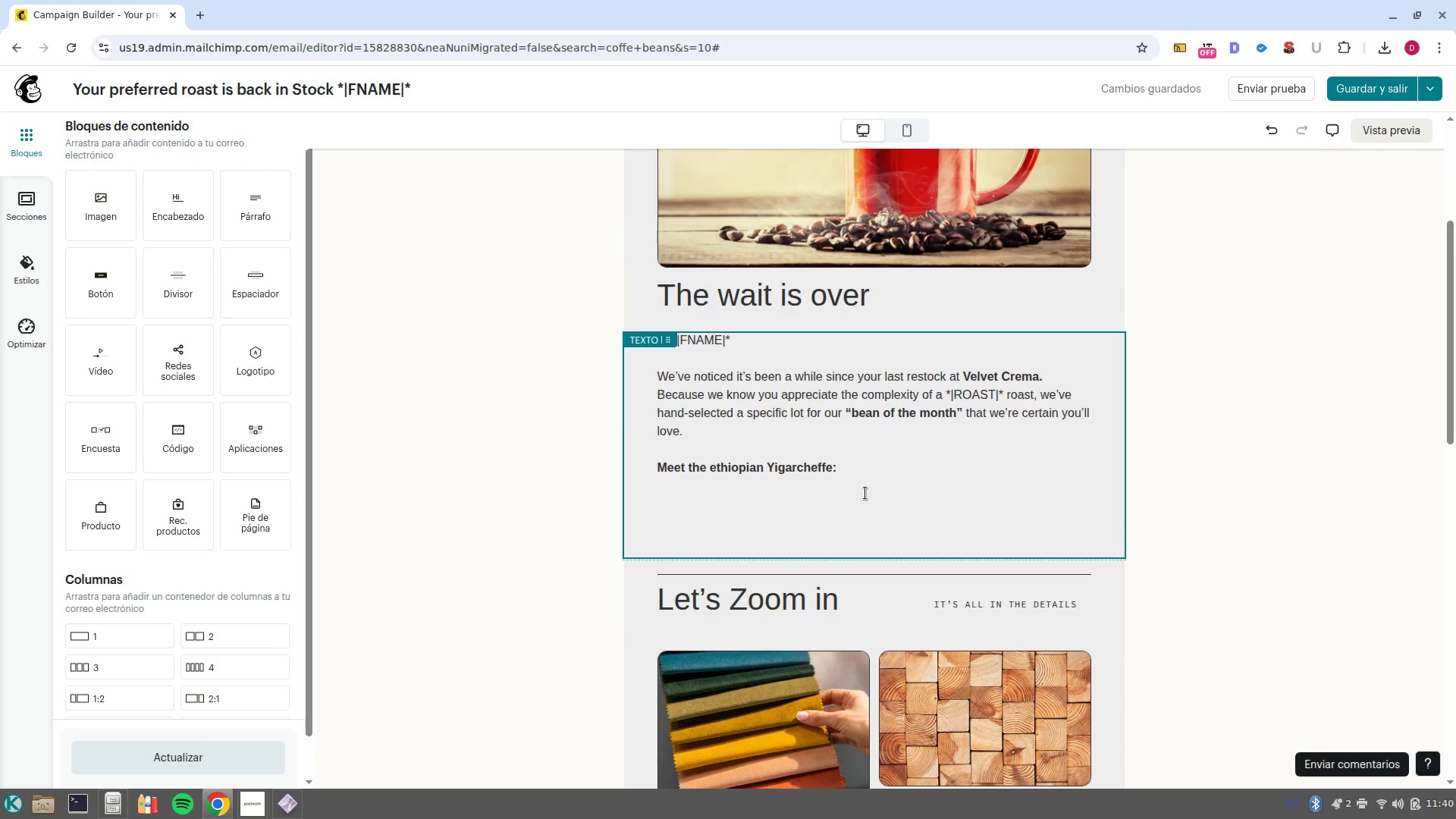 
left_click([868, 466])
 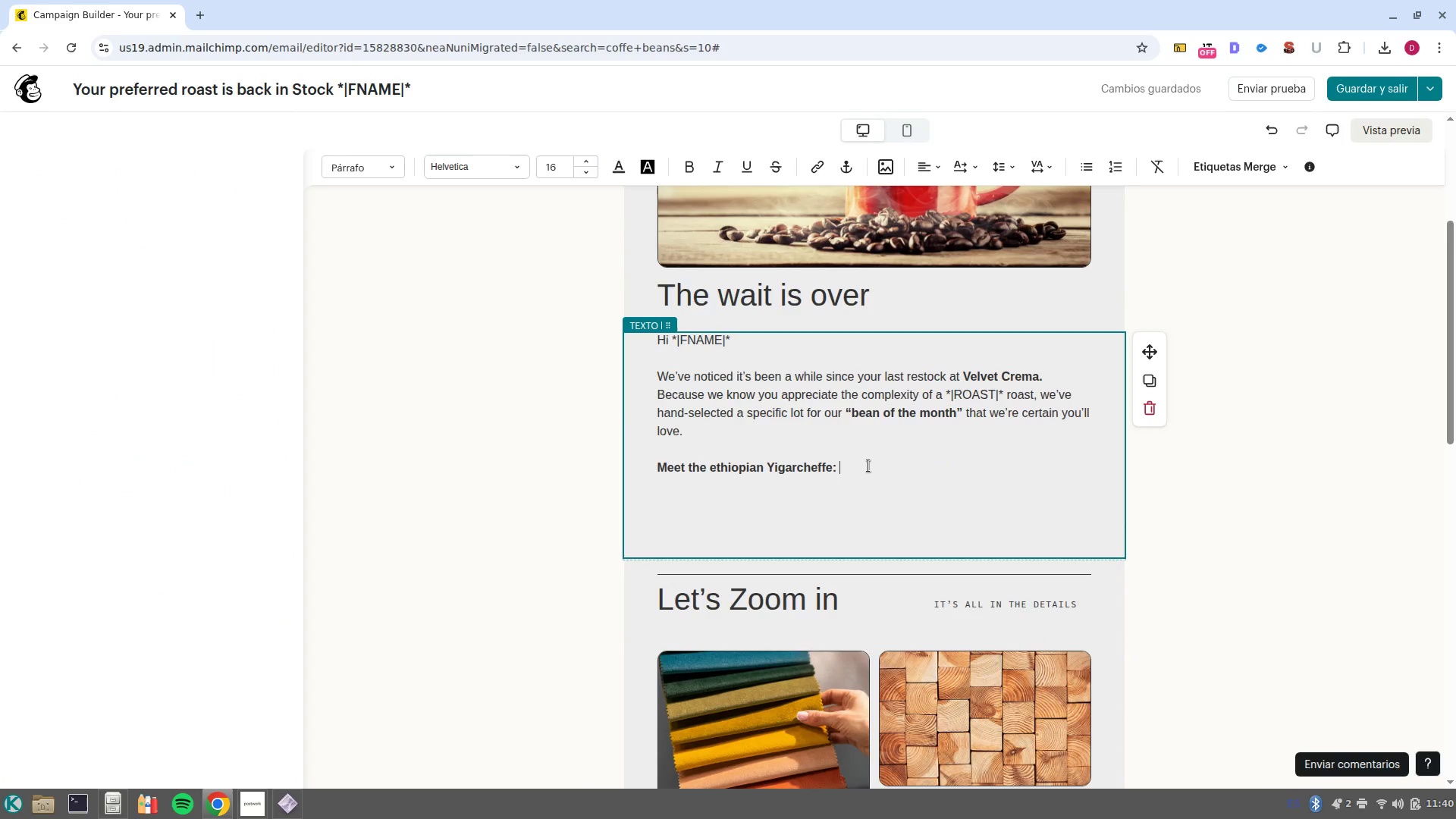 
key(NumpadEnter)
 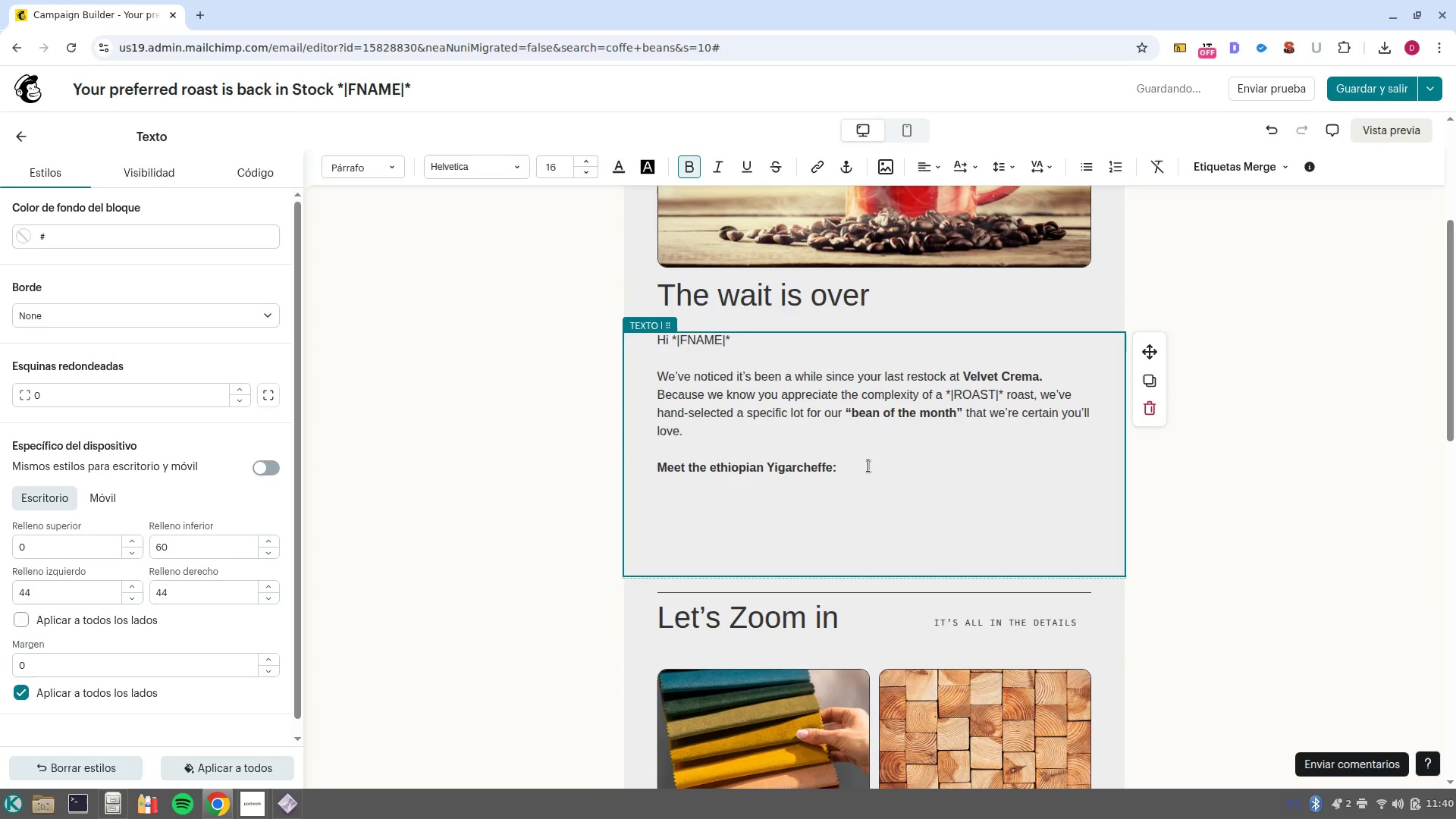 
key(Shift+ShiftLeft)
 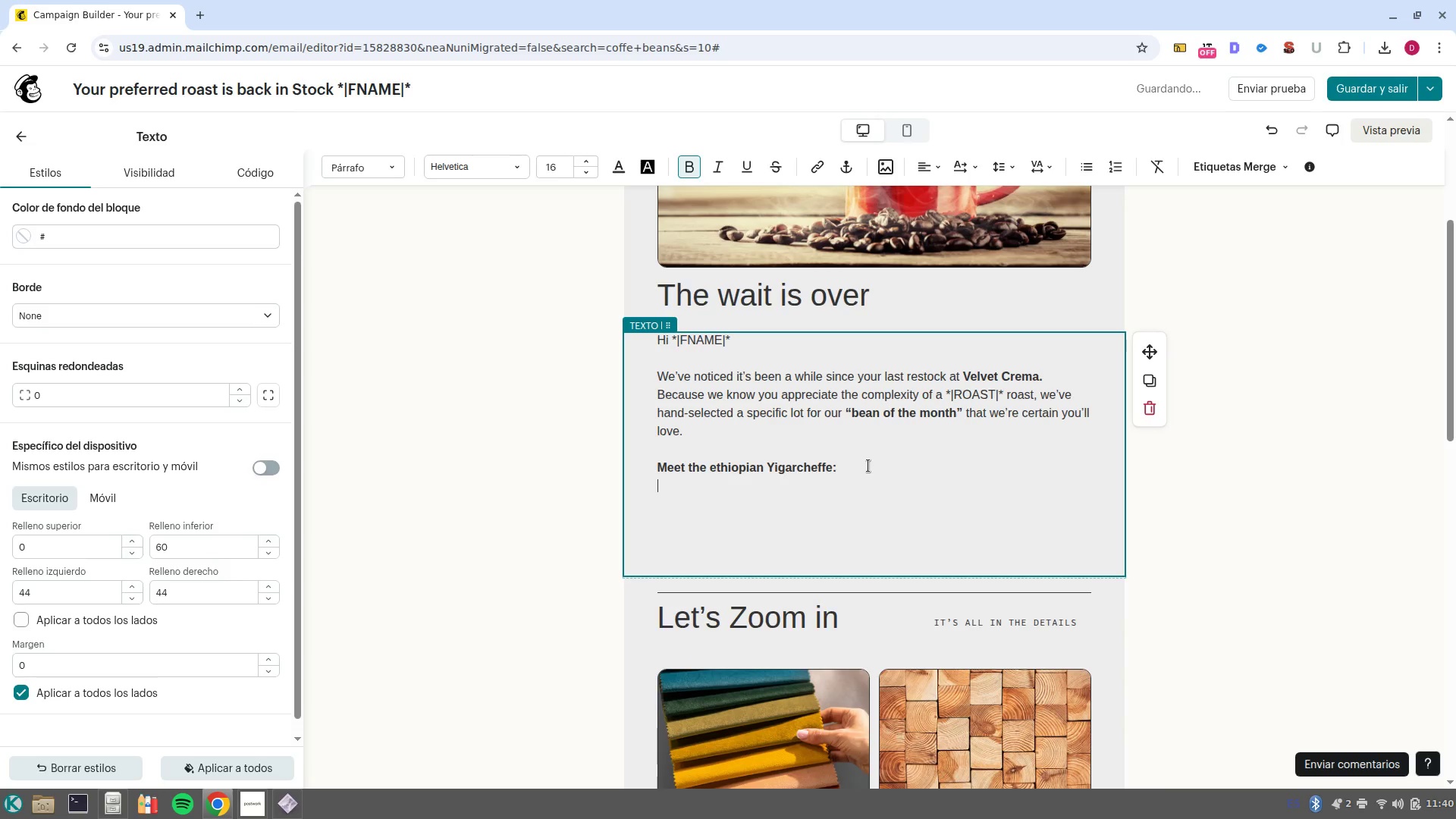 
key(Shift+A)
 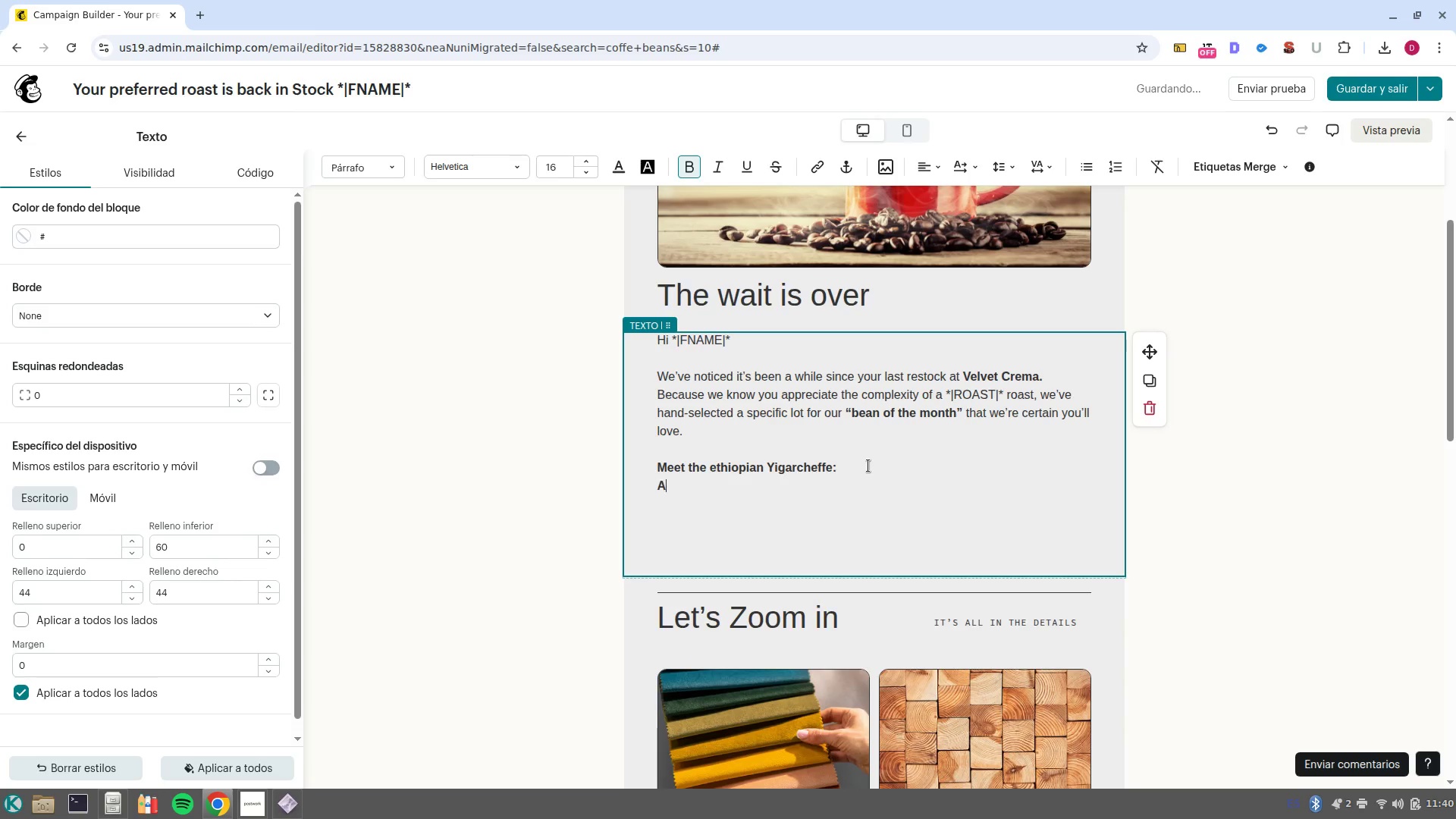 
key(Space)
 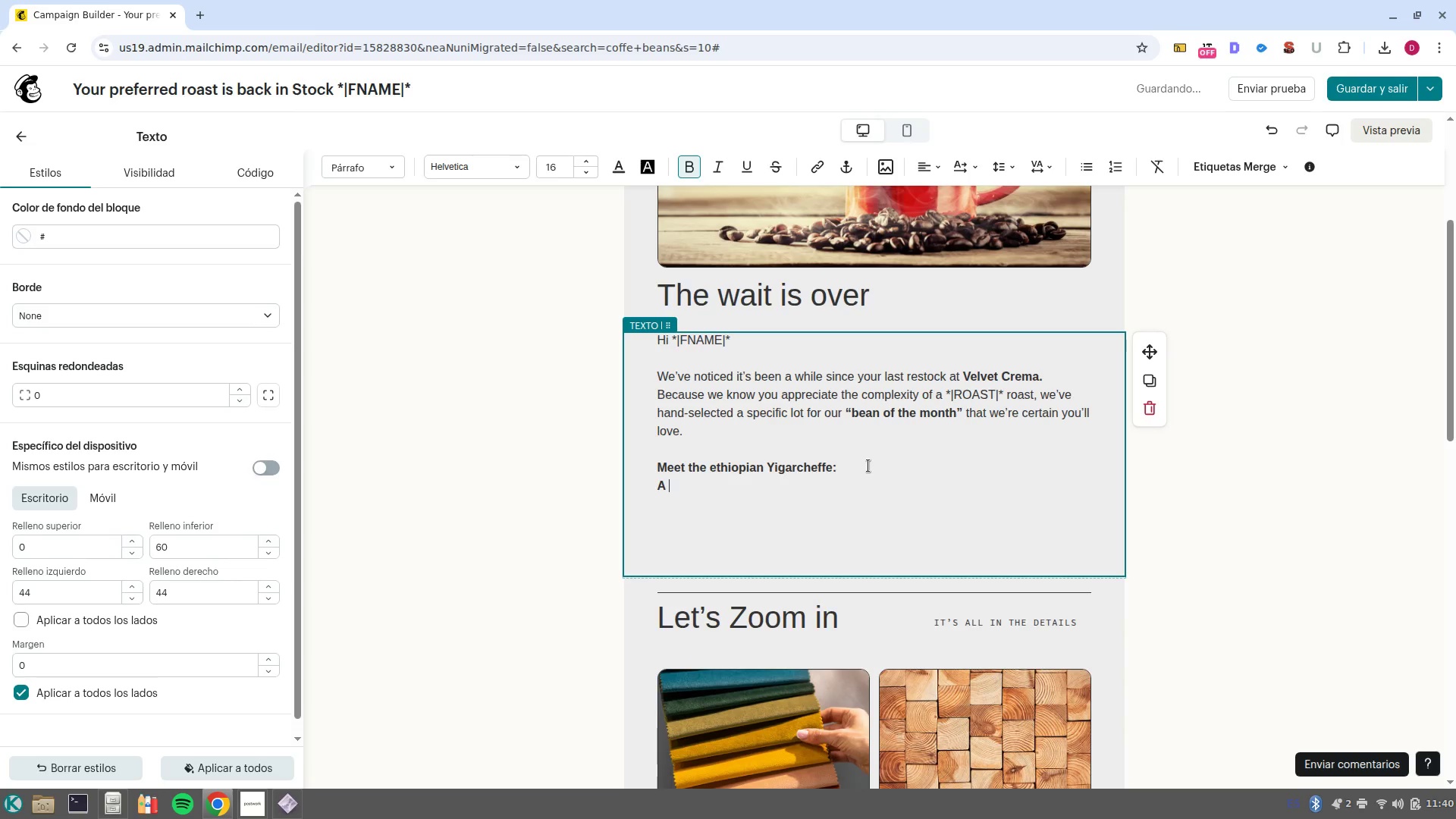 
key(Backspace)
 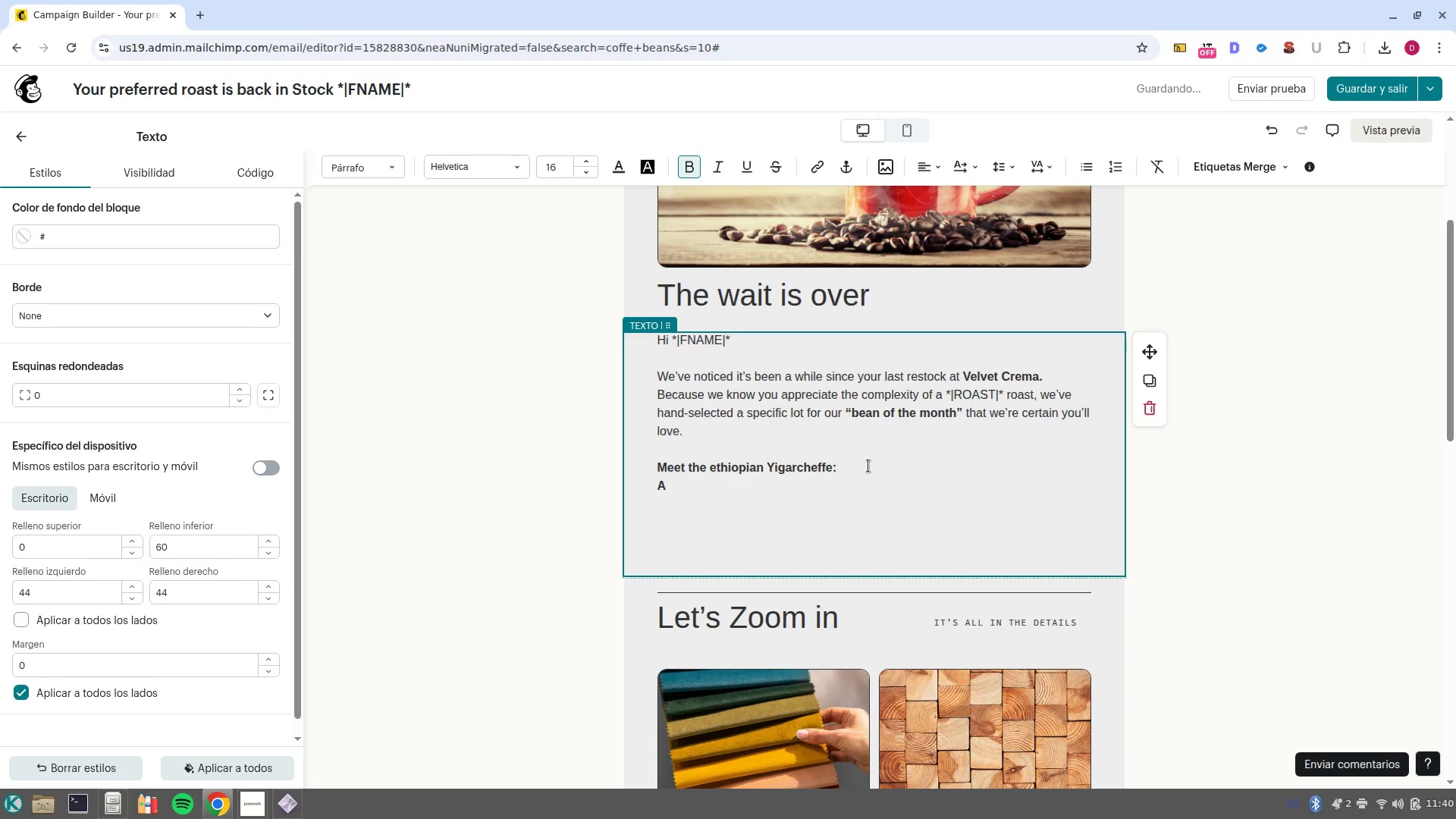 
key(Backspace)
 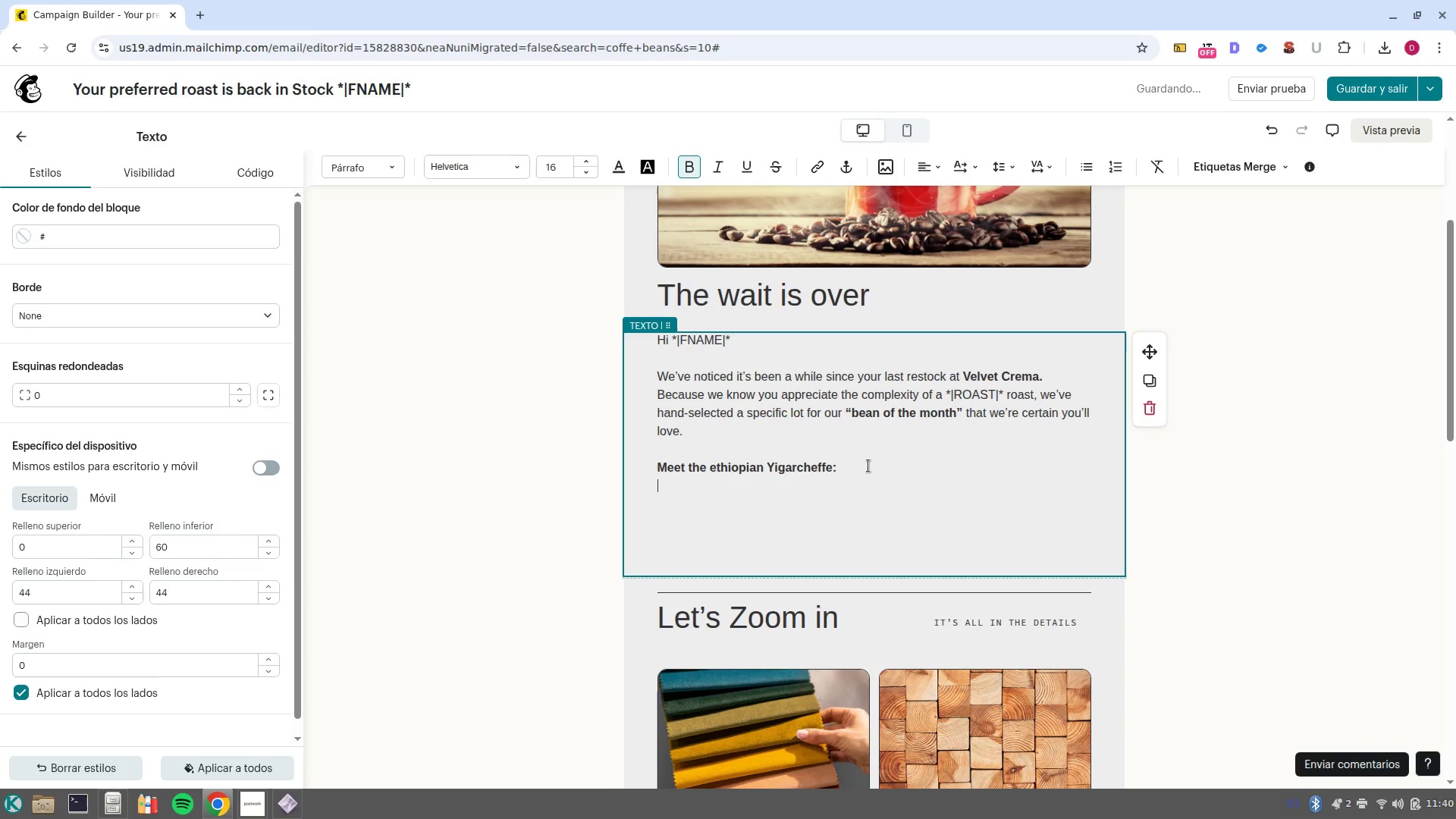 
key(Control+ControlLeft)
 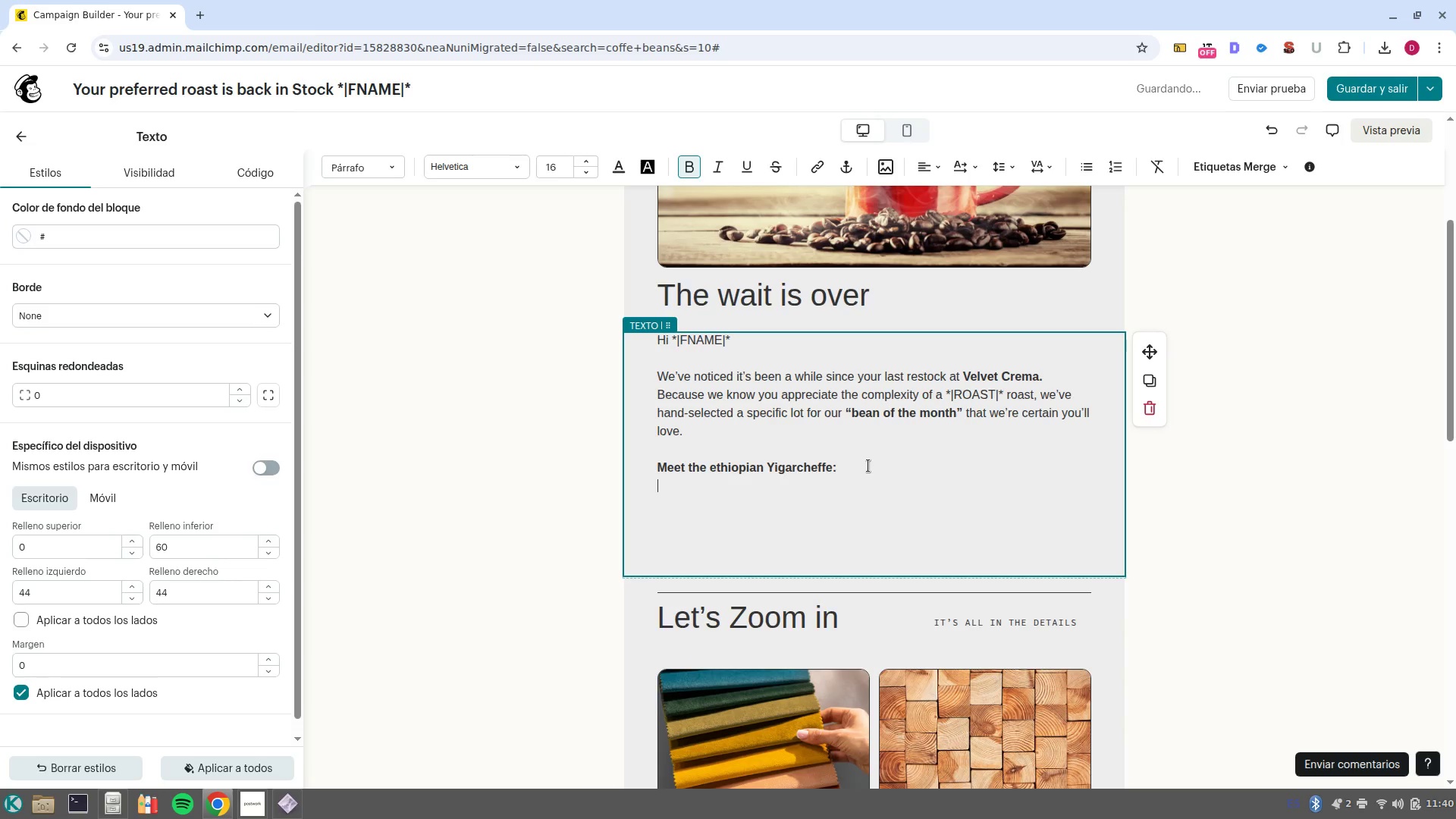 
key(Control+B)
 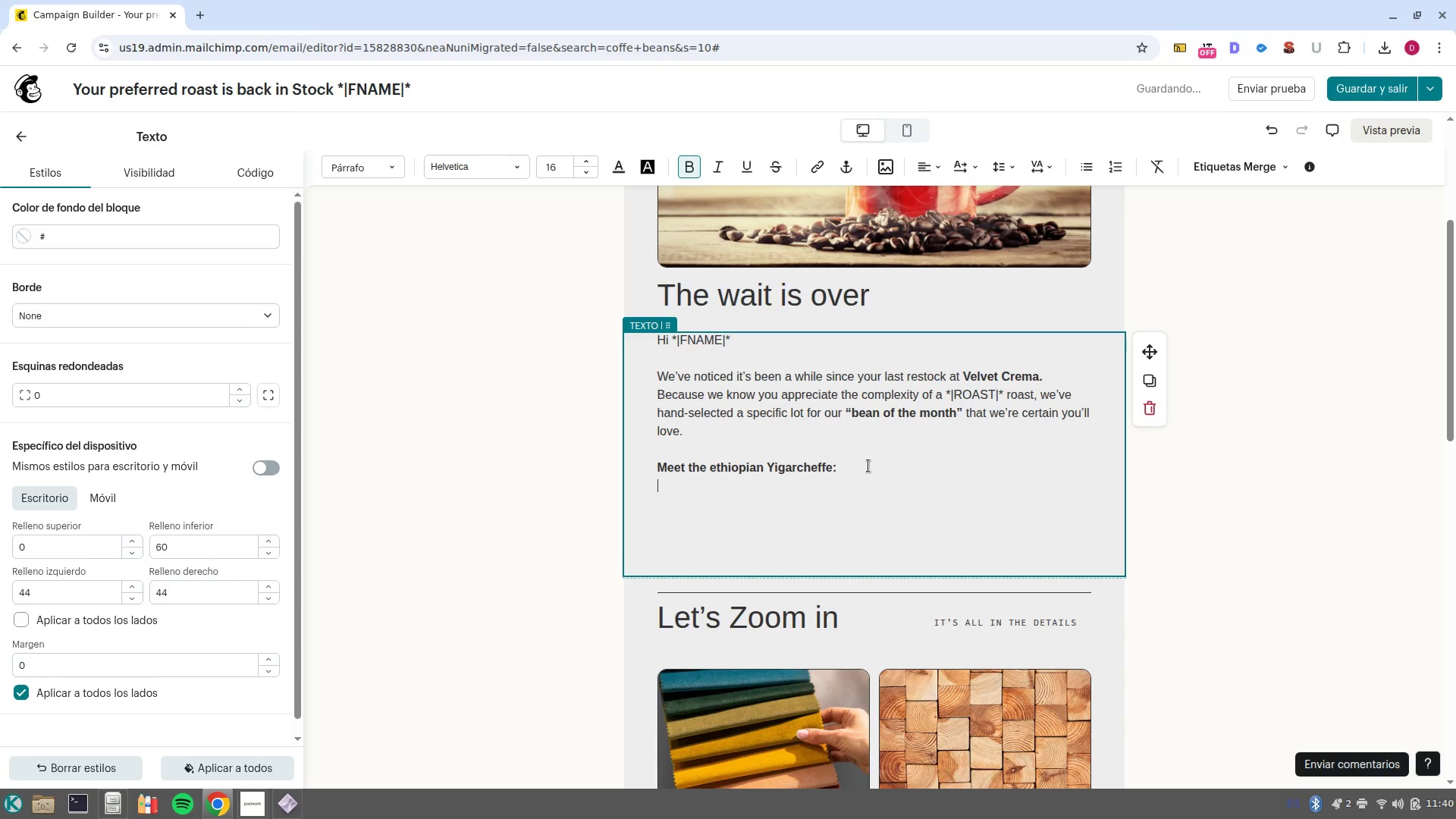 
key(Shift+ShiftLeft)
 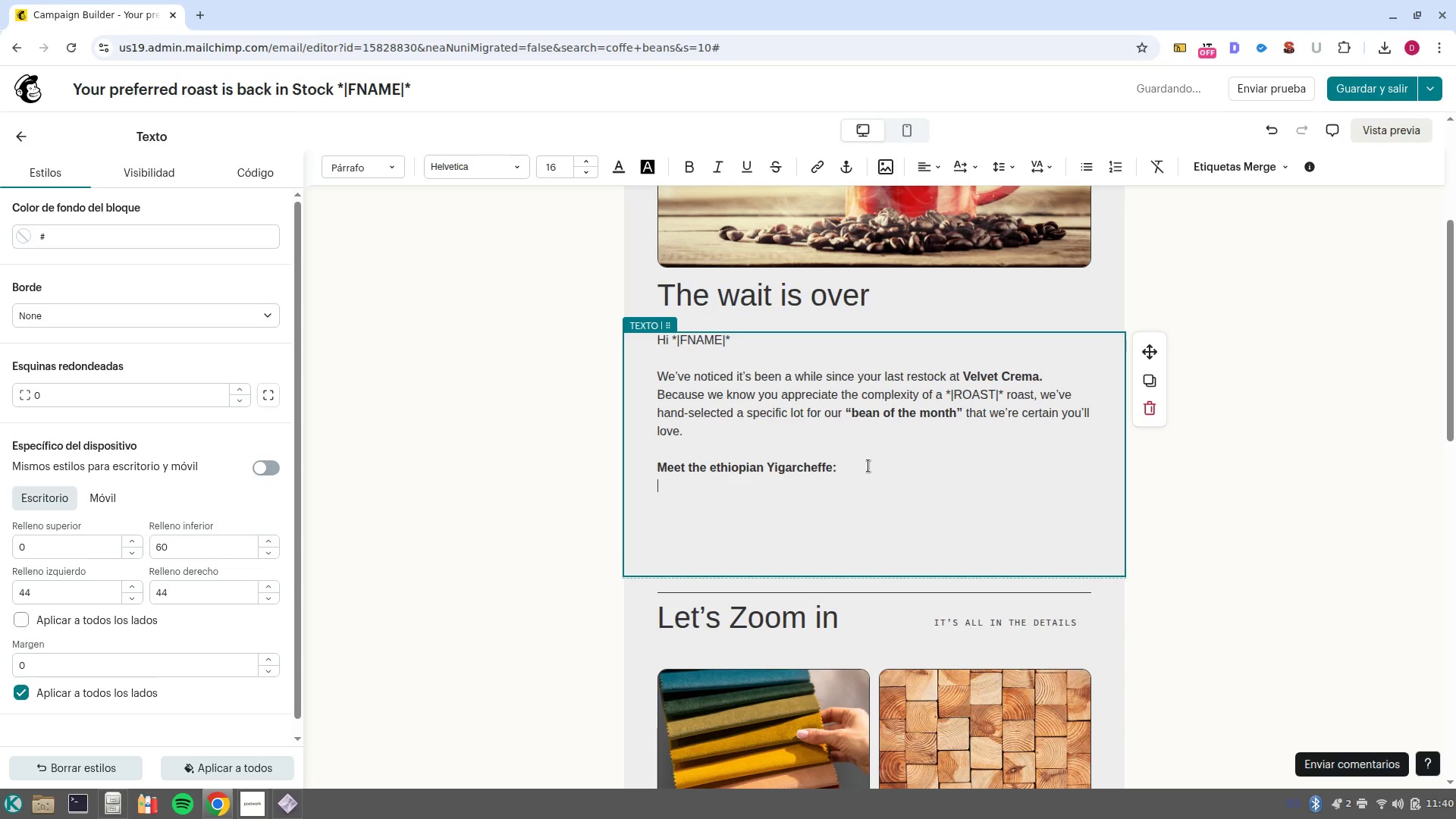 
key(Shift+A)
 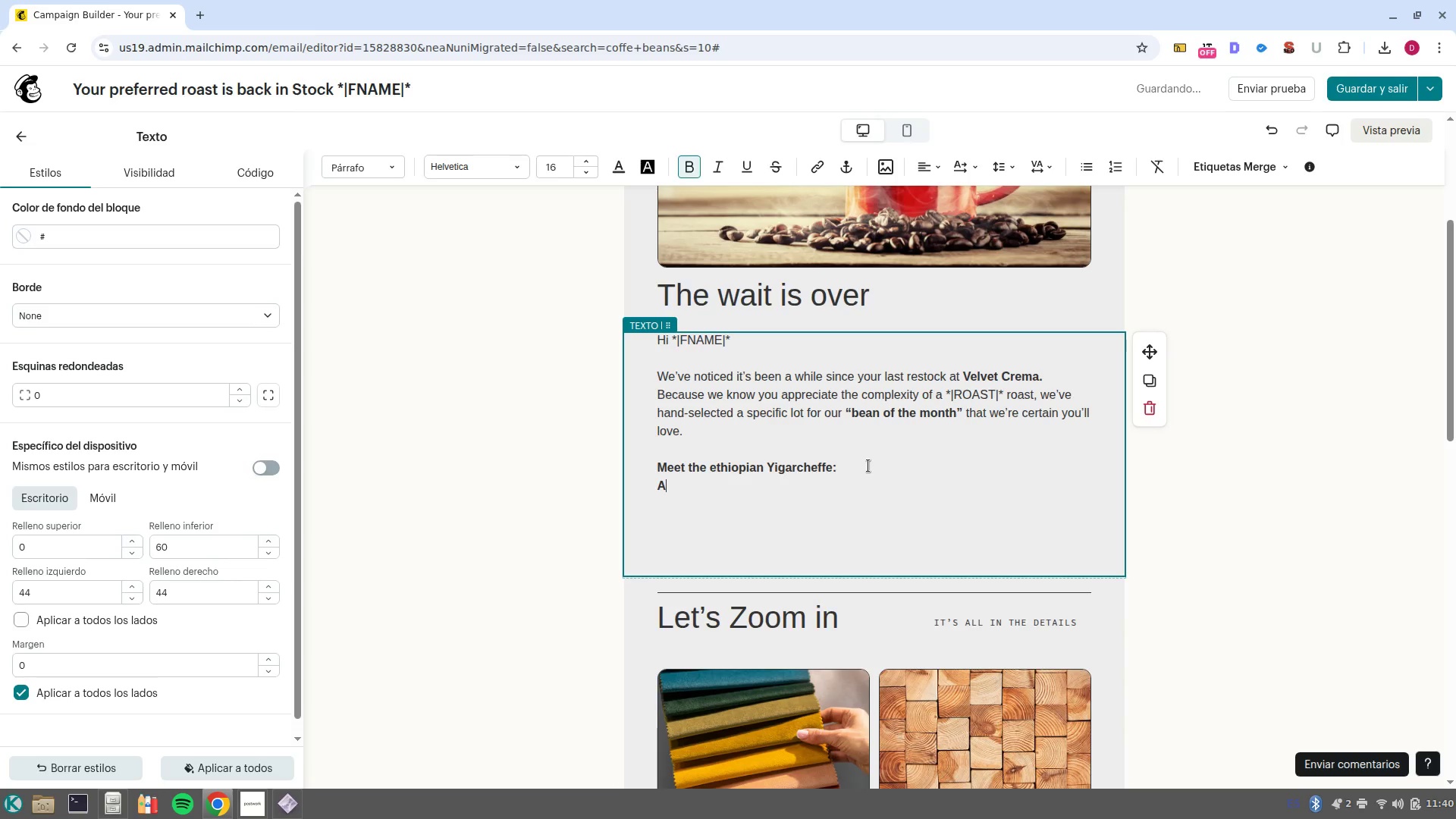 
key(Space)
 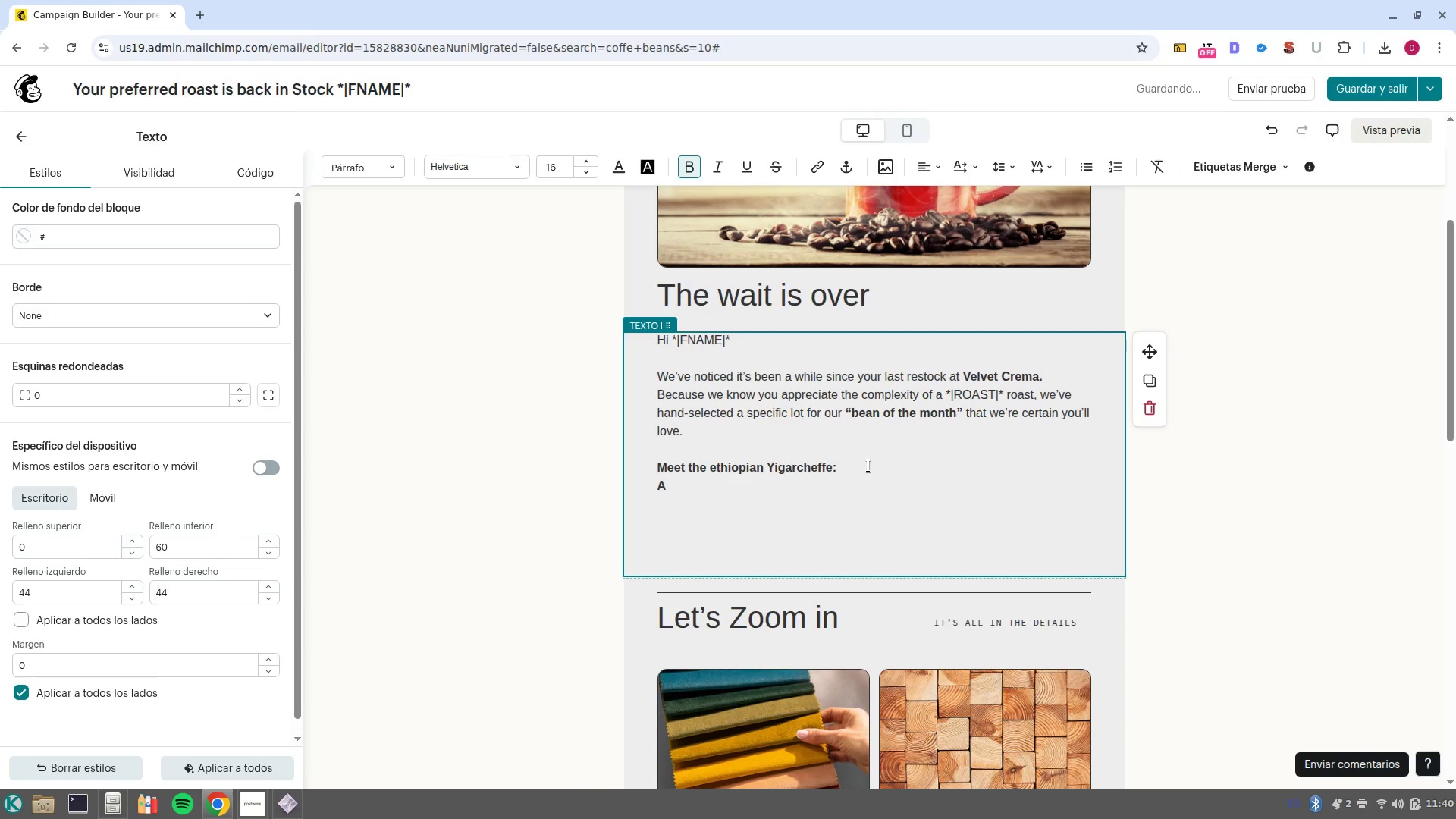 
key(Shift+ArrowUp)
 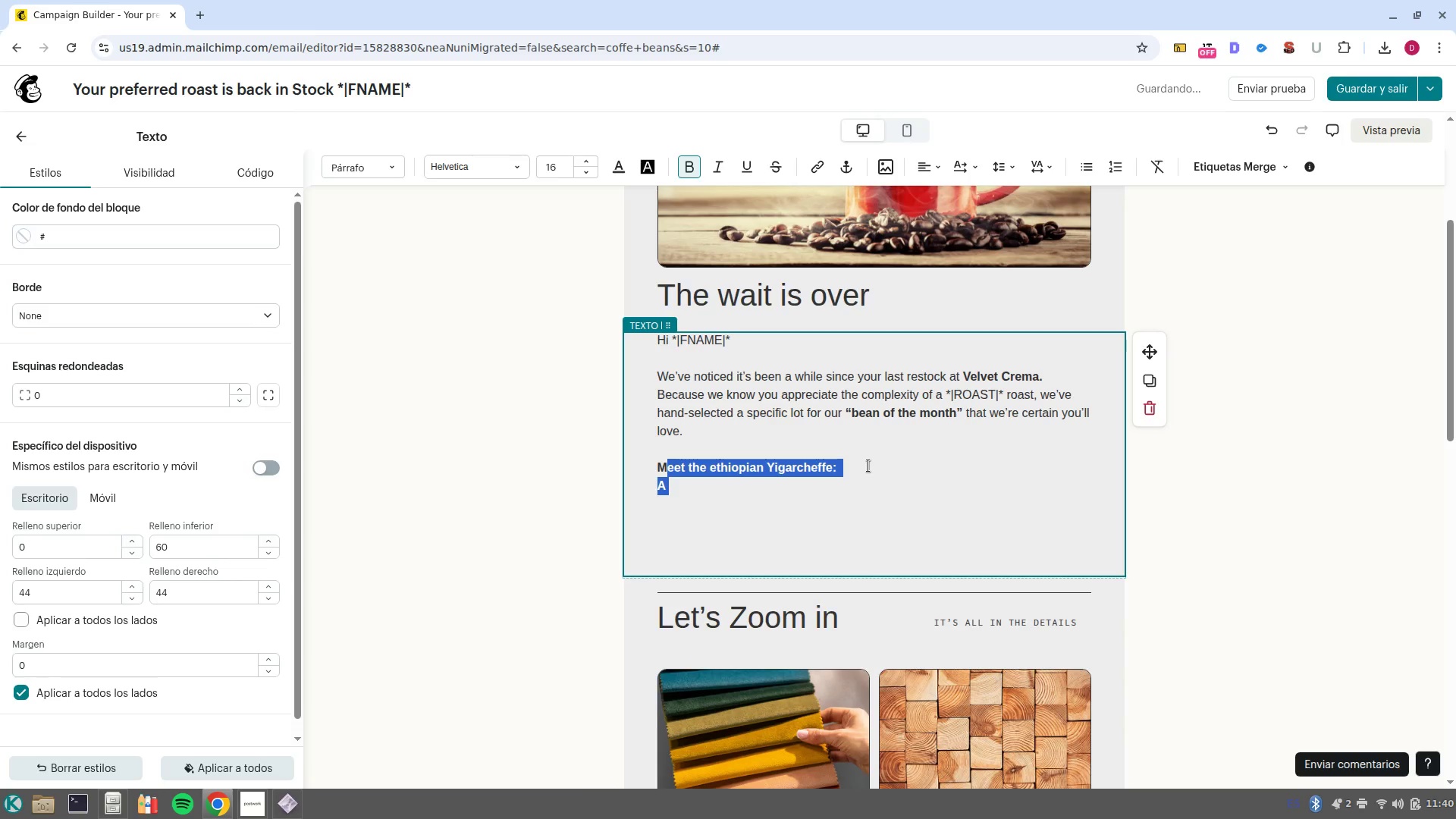 
key(Shift+ArrowDown)
 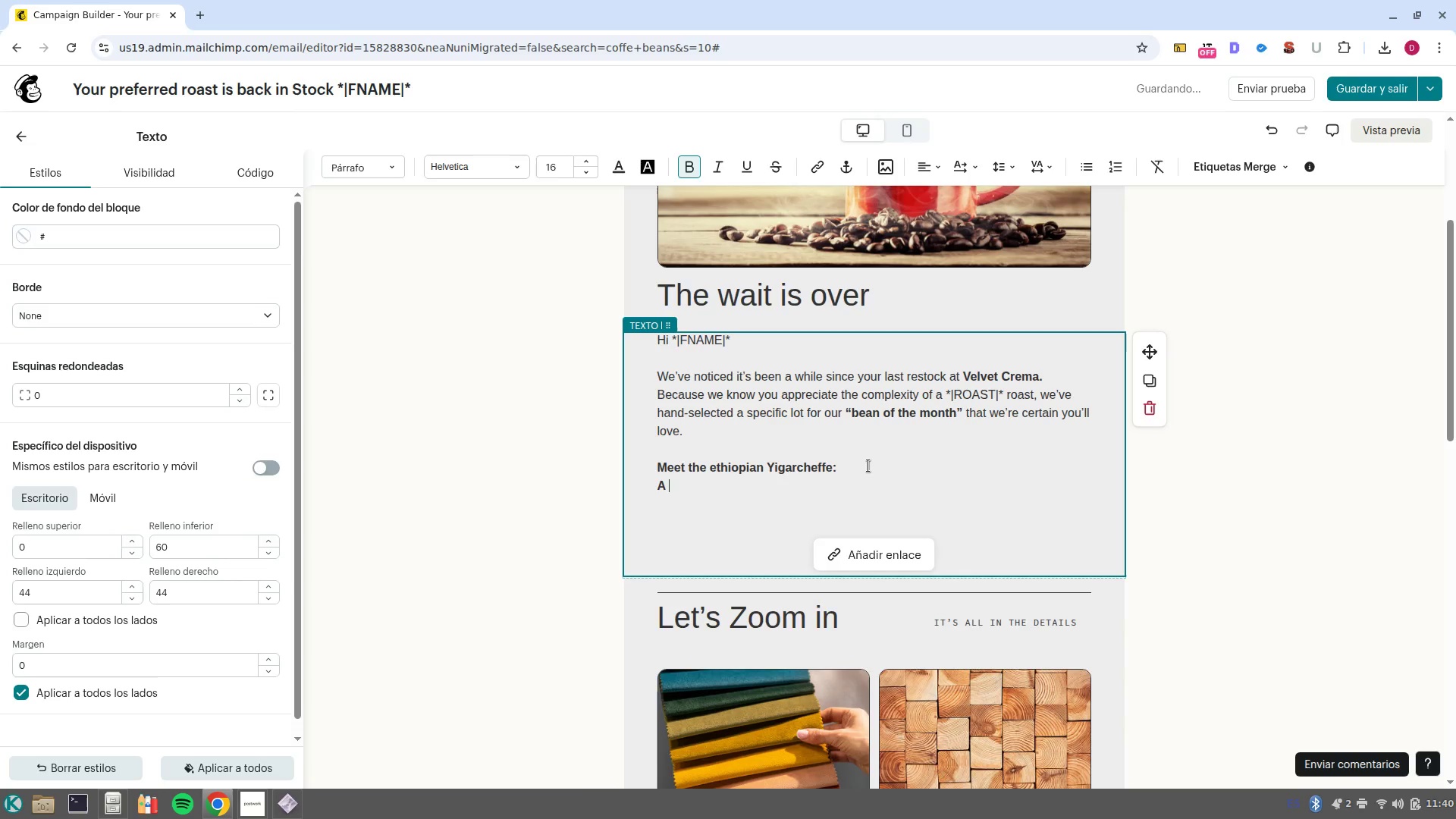 
key(Shift+ArrowLeft)
 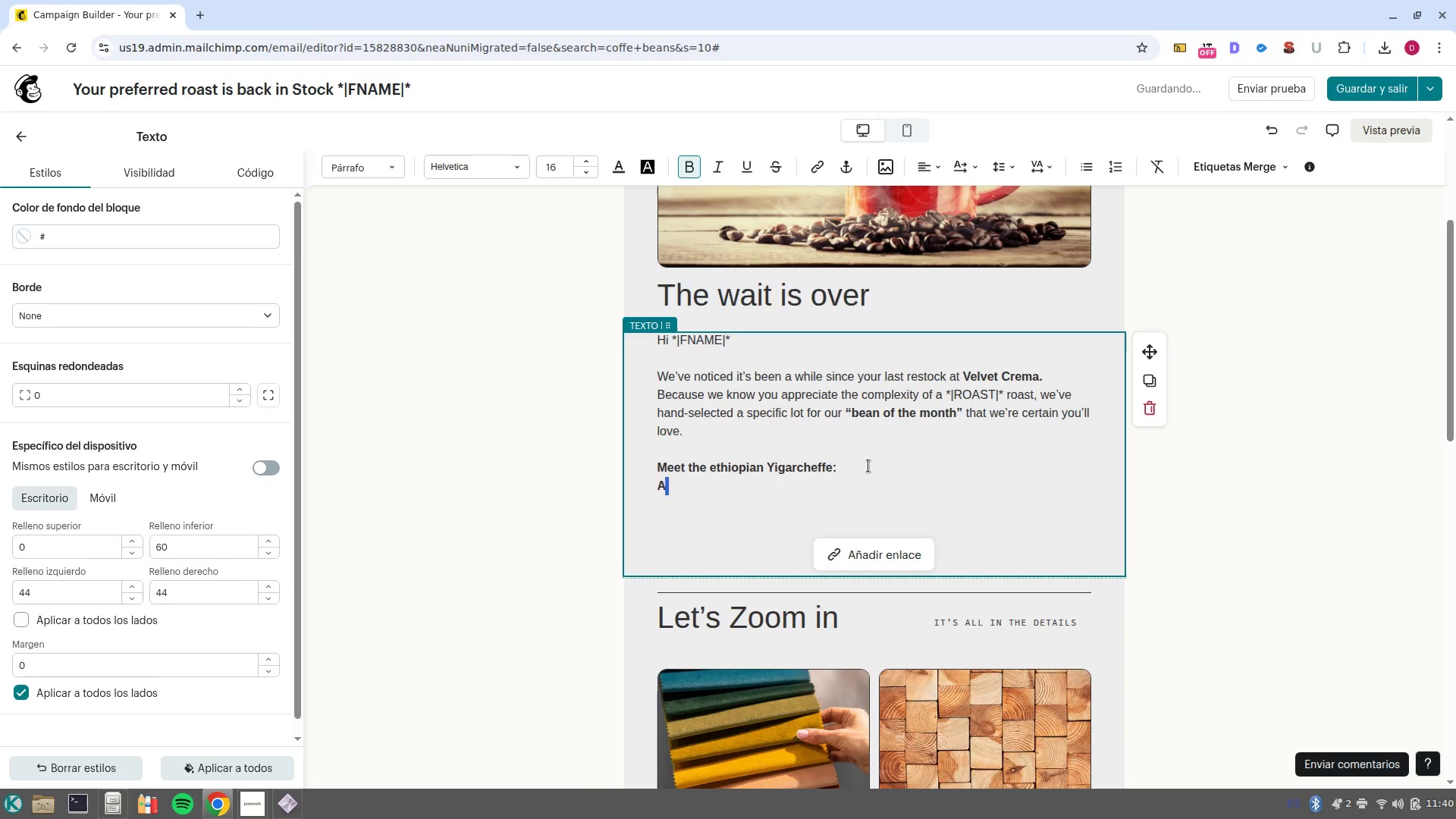 
key(Shift+ArrowLeft)
 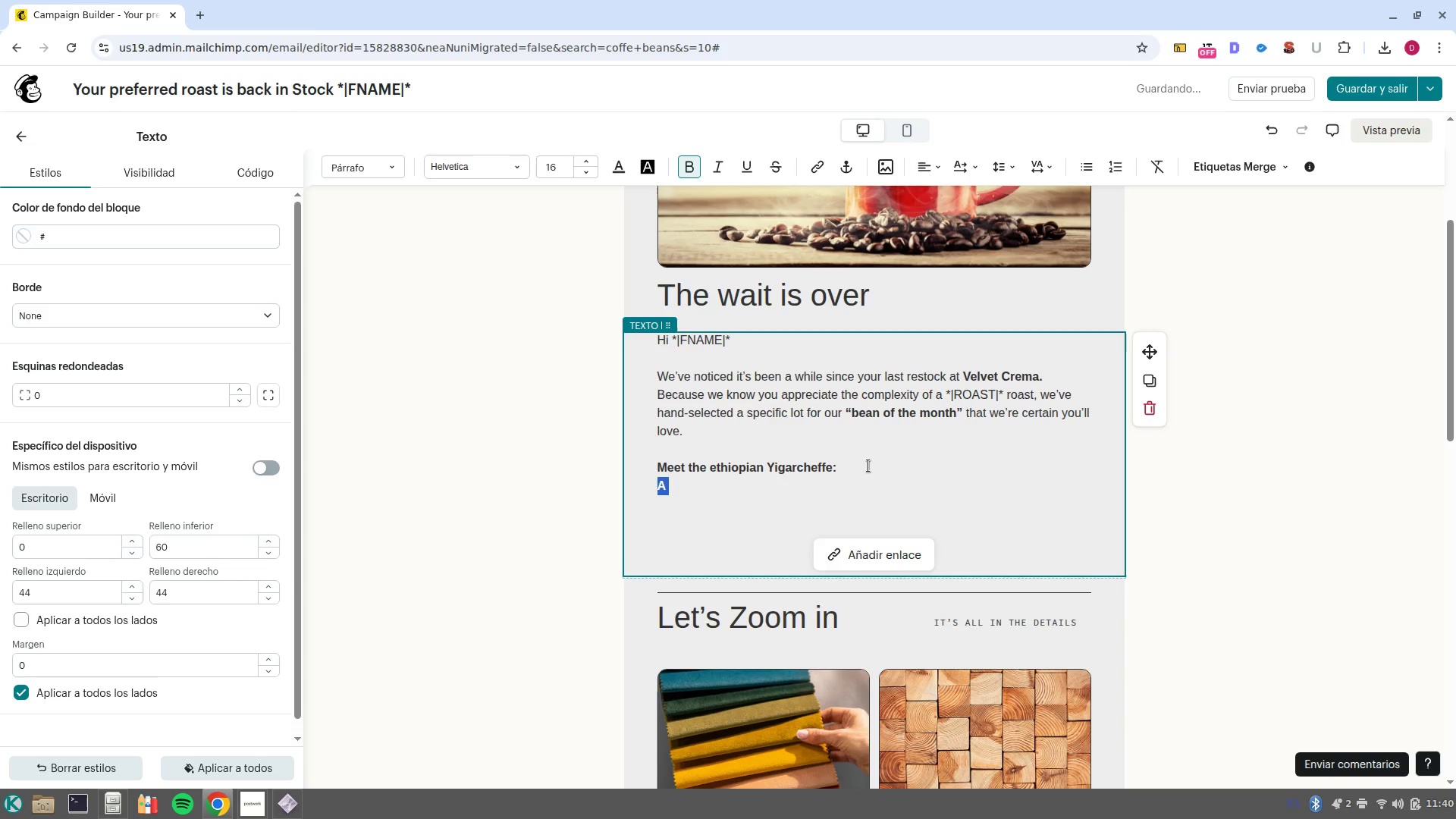 
key(Control+B)
 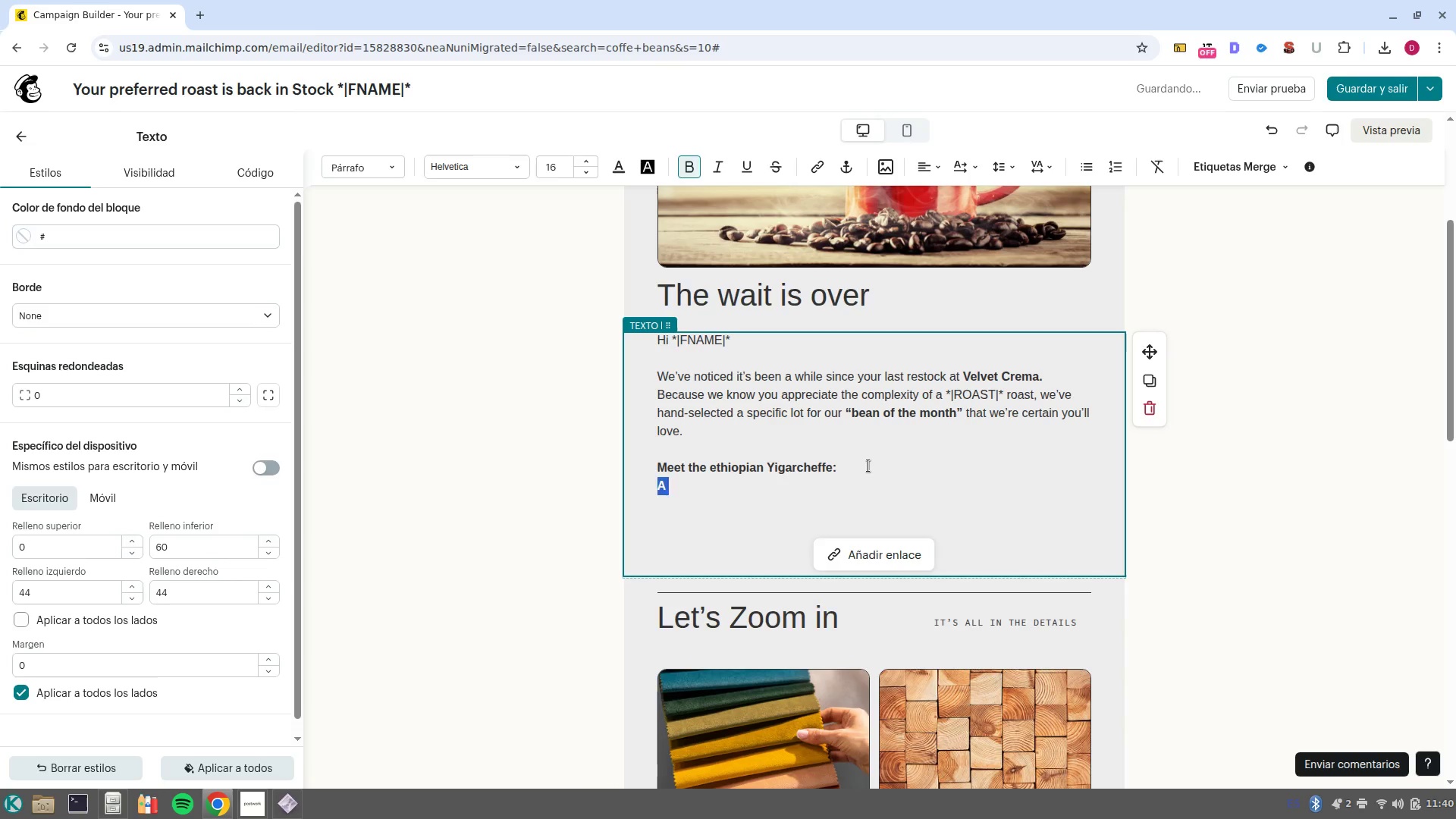 
key(Control+ArrowRight)
 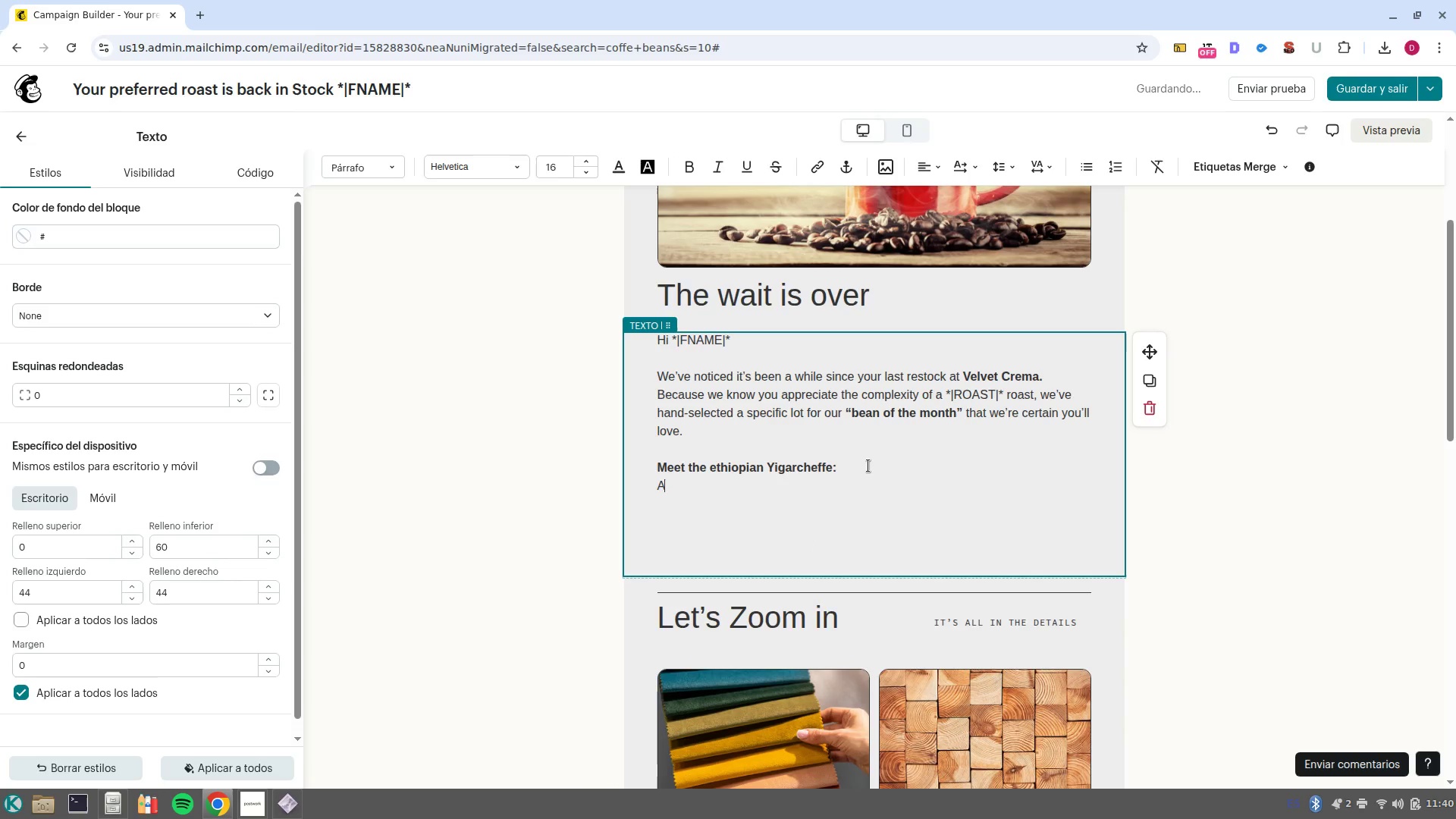 
type( vibrant selection with notes of bergamont, jasmine, and smoto)
key(Backspace)
key(Backspace)
type(oth cir)
key(Backspace)
type(trus finish. Perfectly roasted to highlight )
 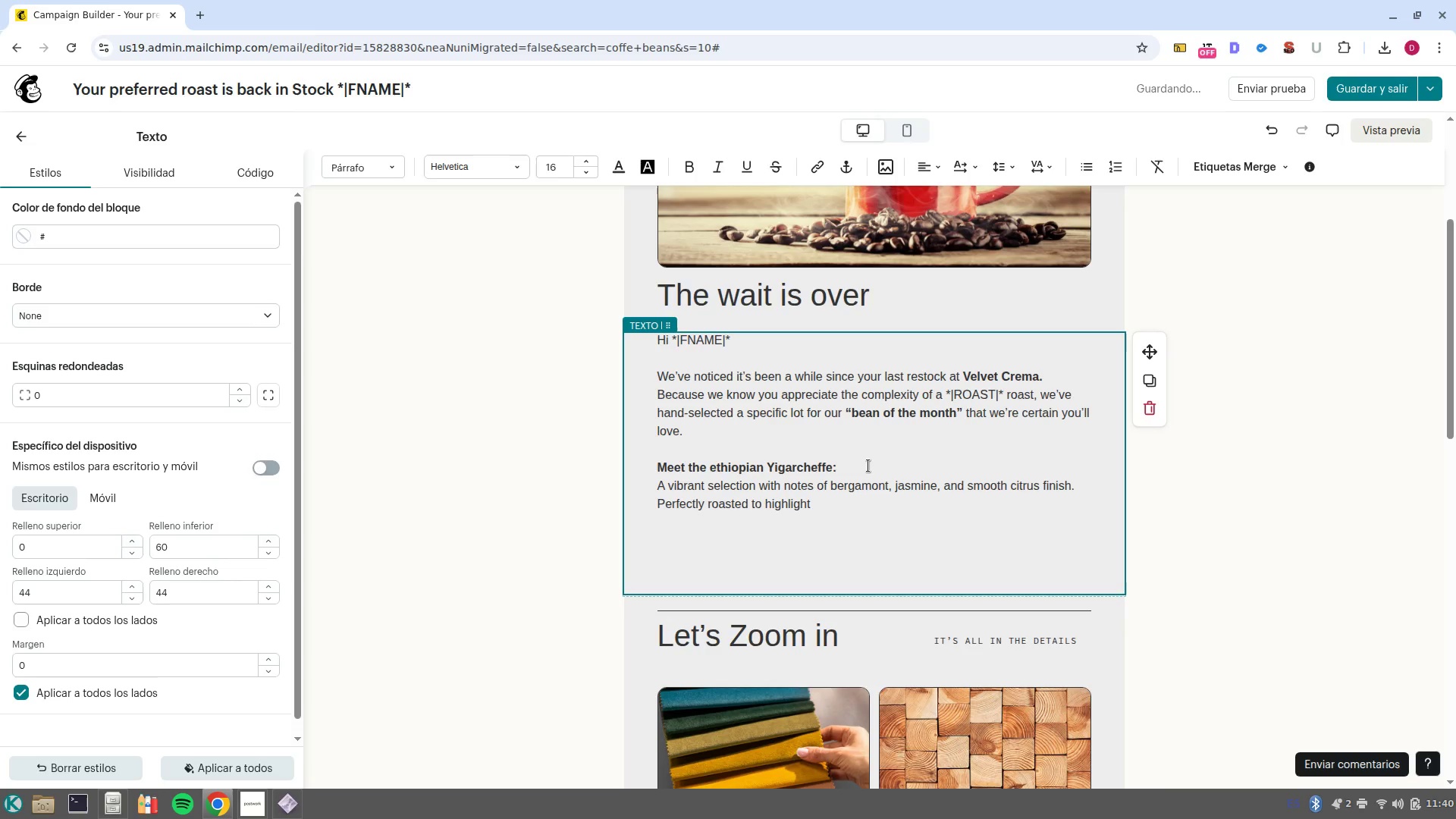 
type(the natural sweetness you look for in your daily brew. )
 